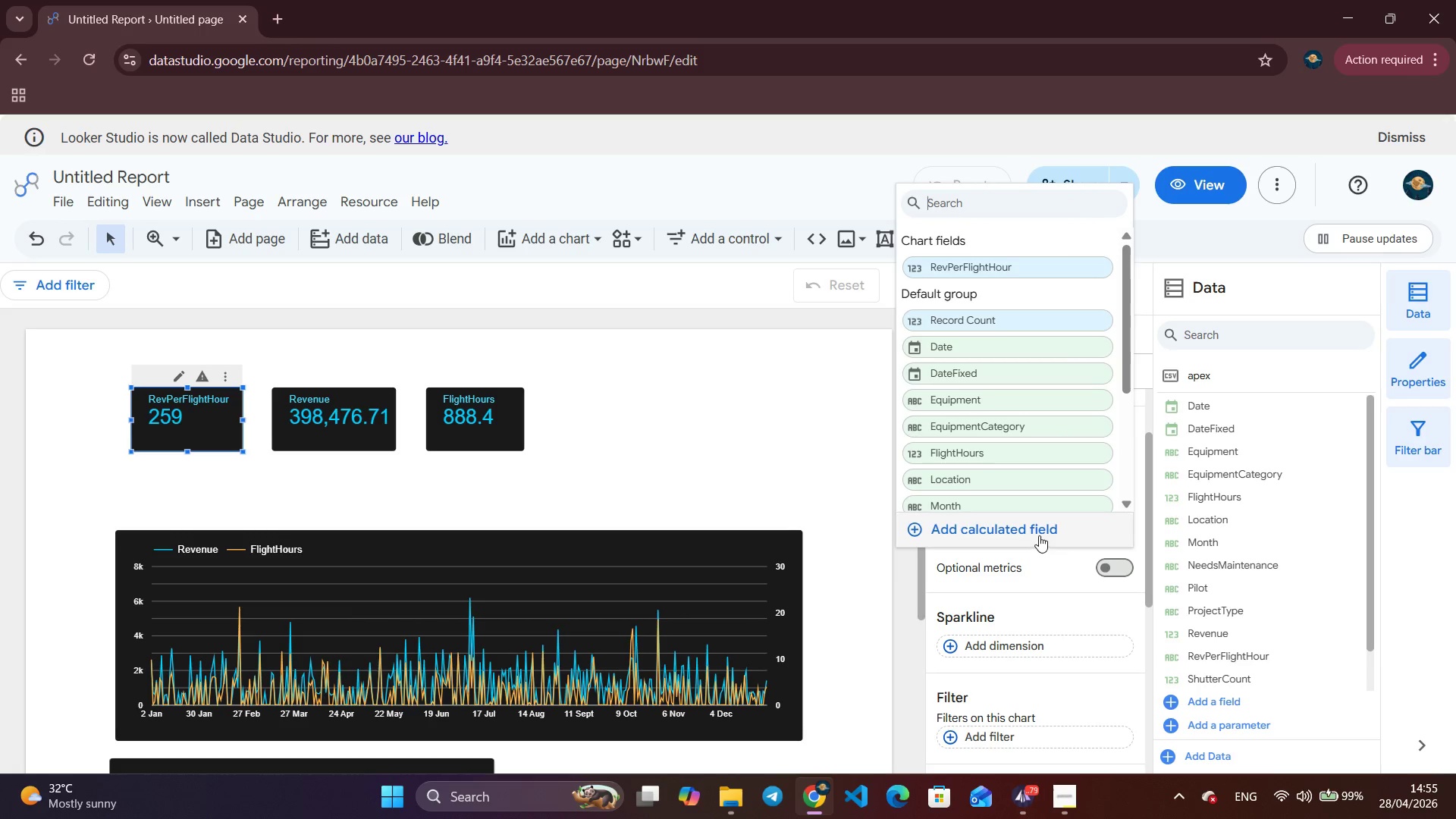 
left_click([1050, 579])
 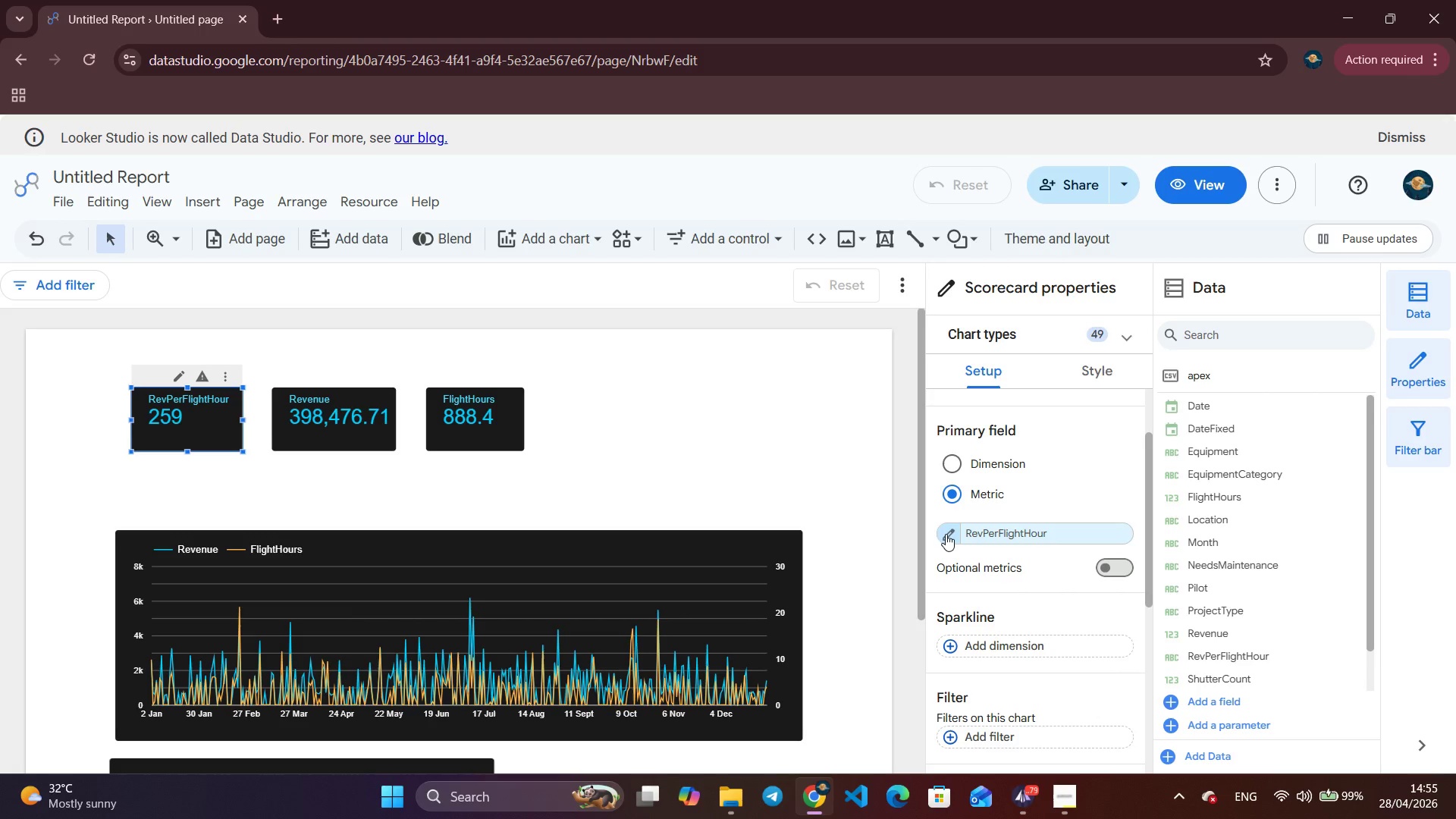 
left_click([946, 534])
 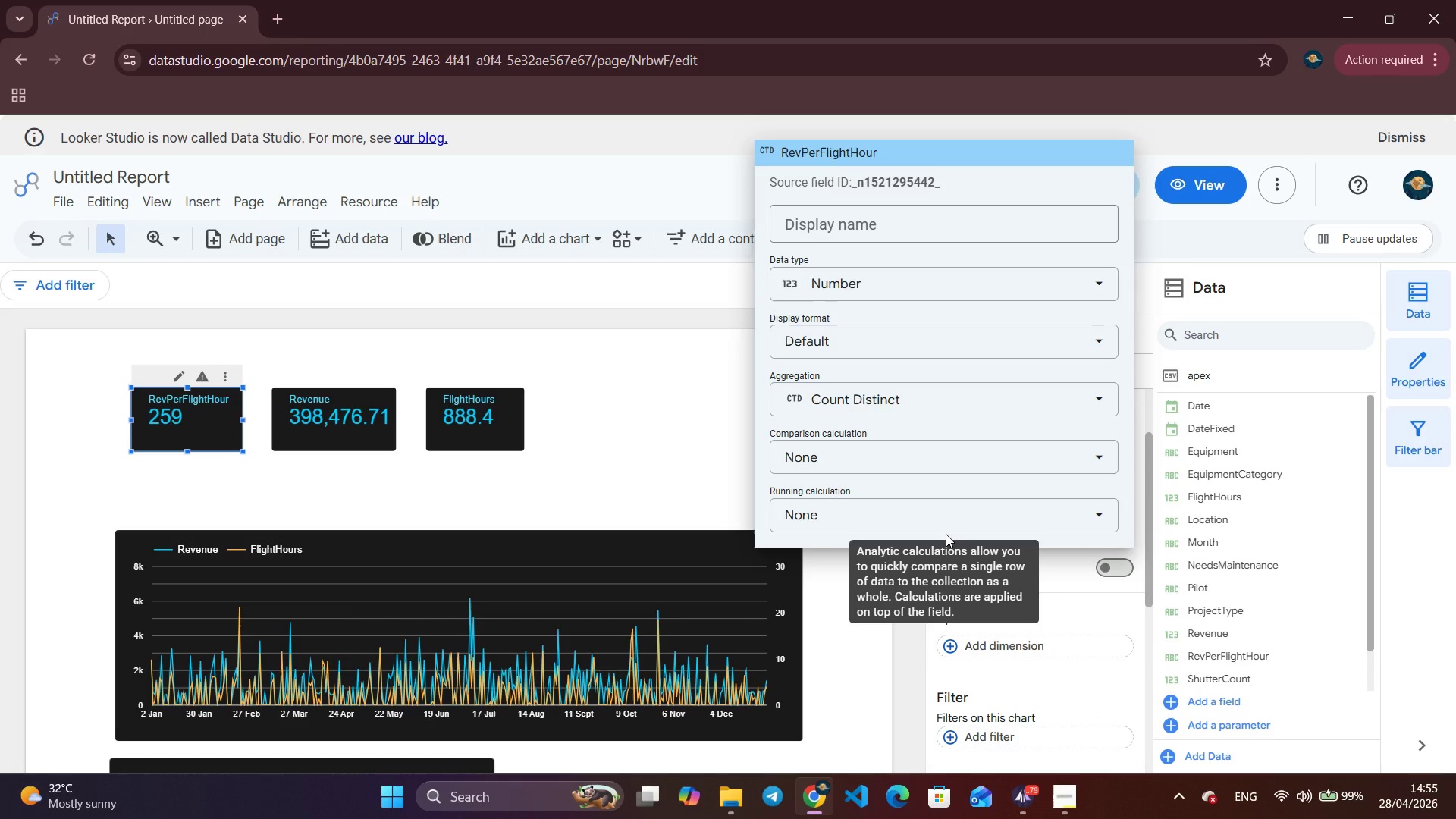 
wait(6.47)
 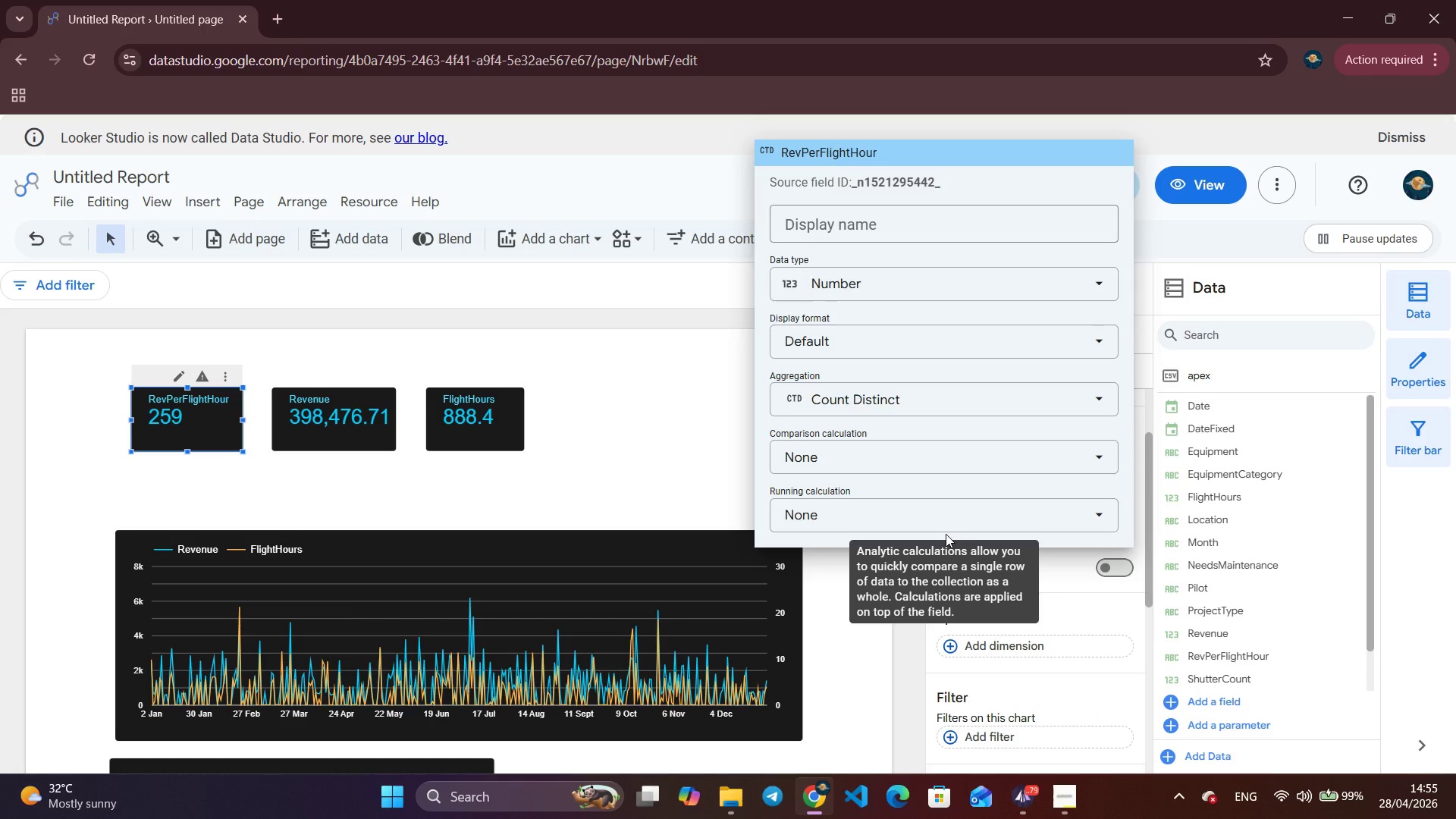 
left_click([956, 406])
 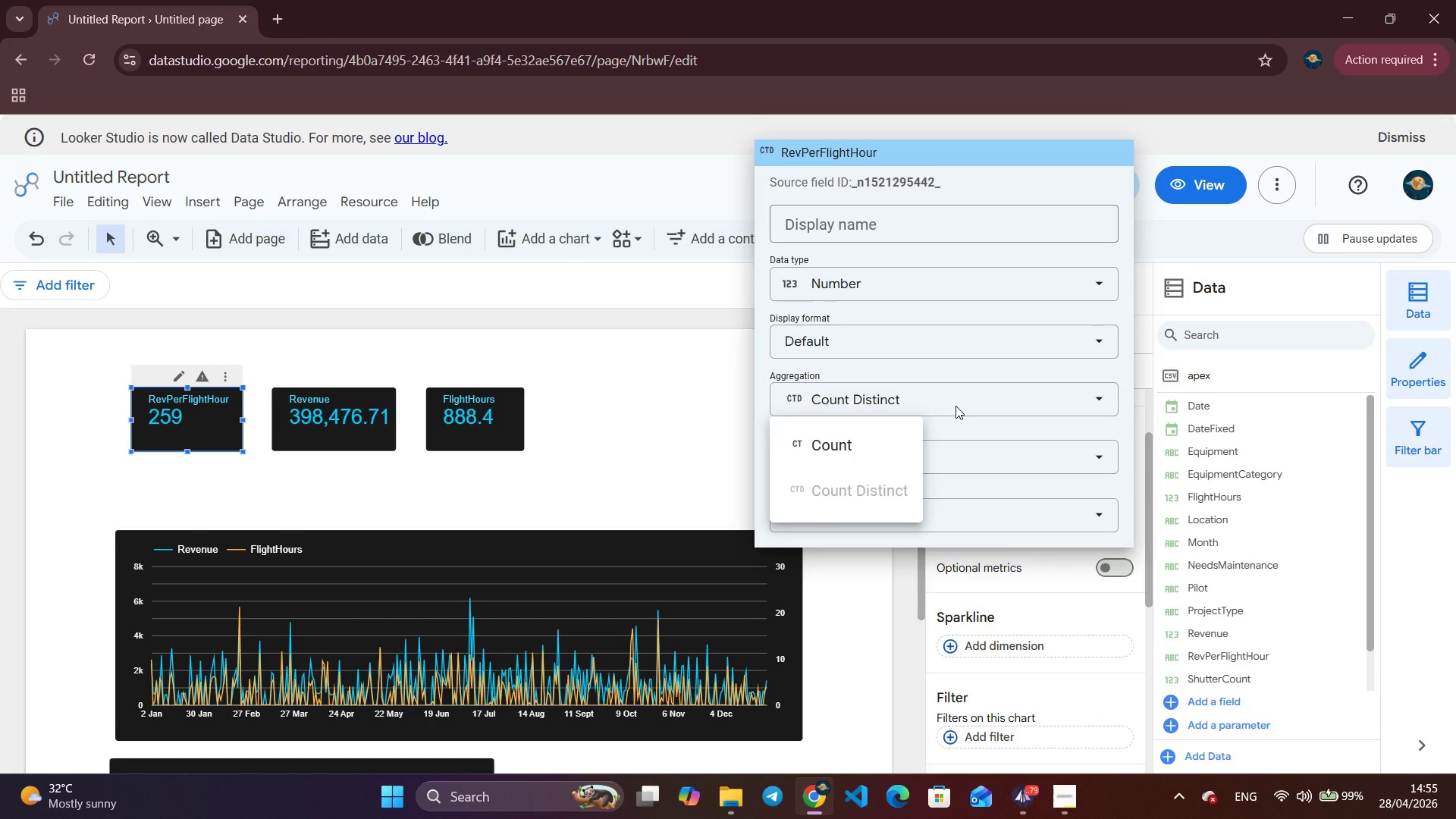 
left_click([956, 406])
 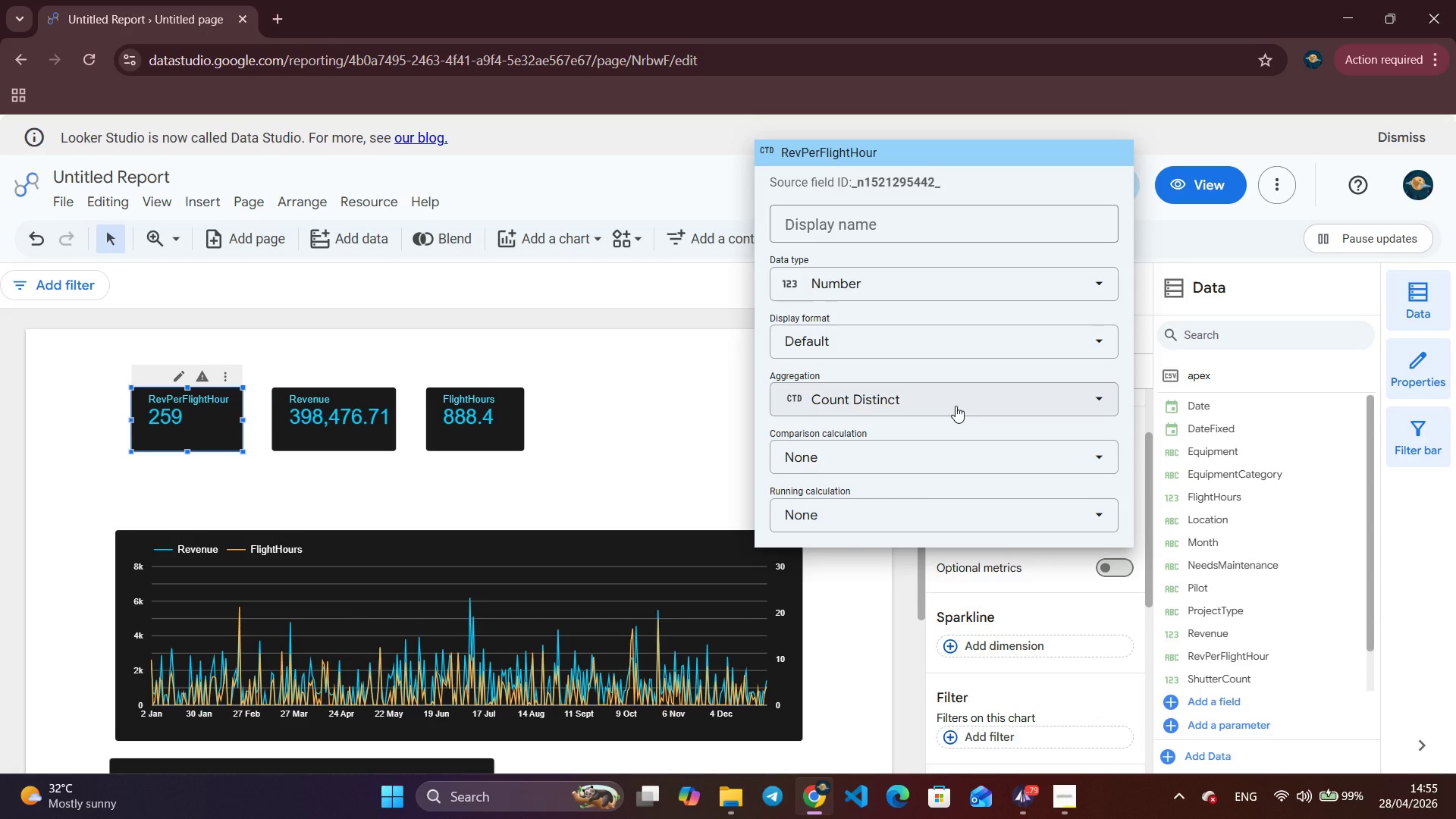 
wait(22.33)
 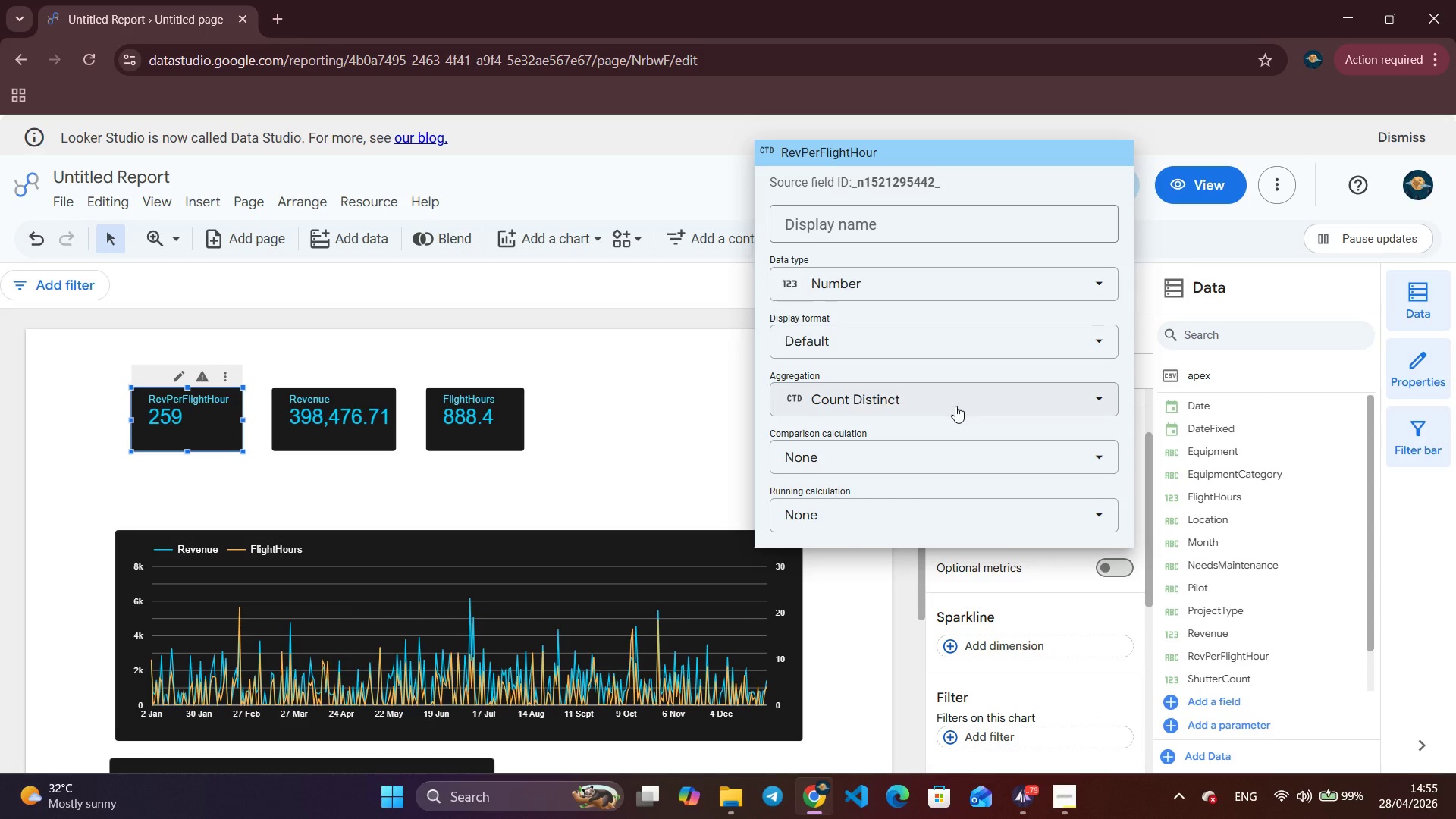 
left_click([956, 406])
 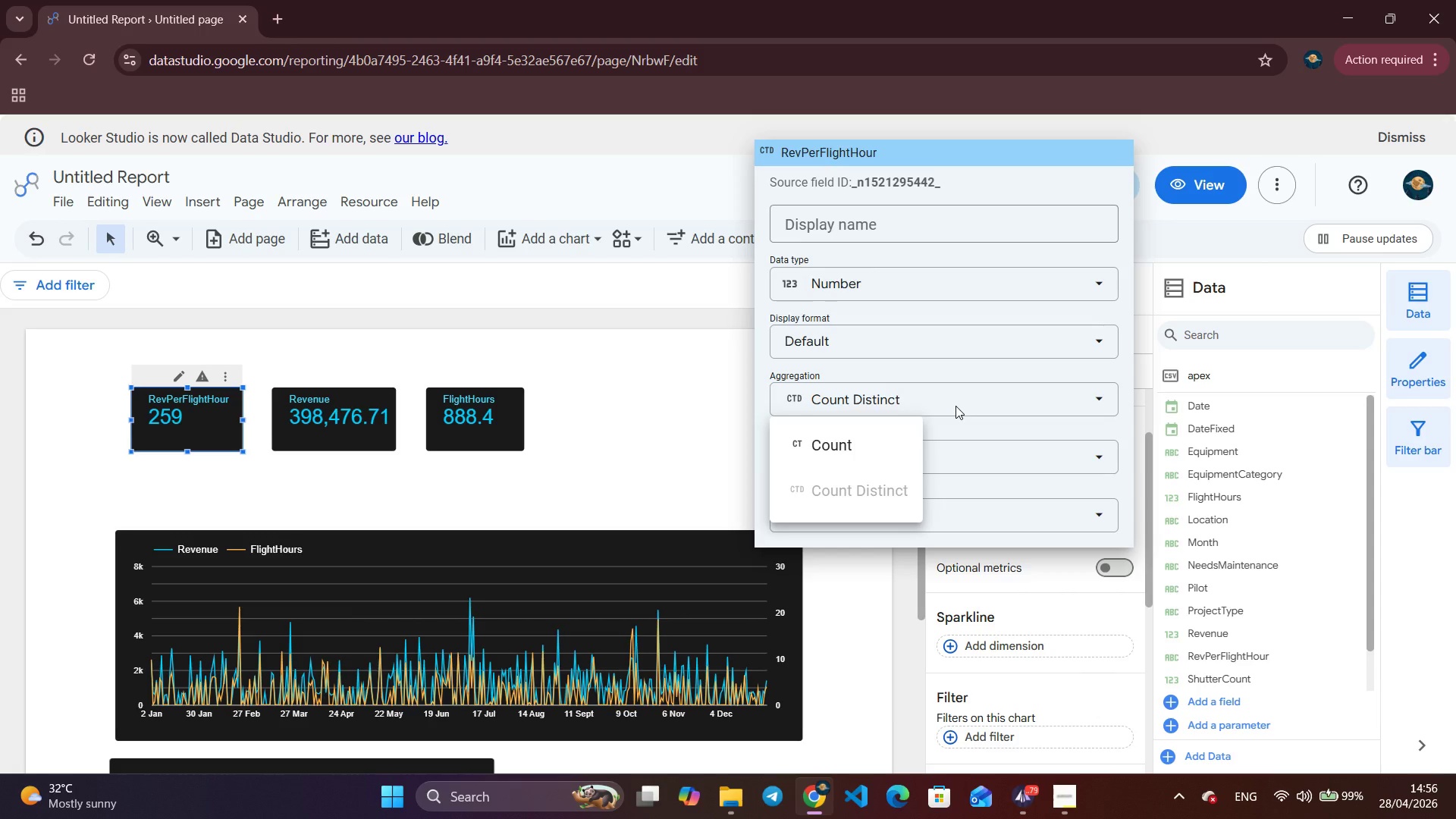 
wait(42.56)
 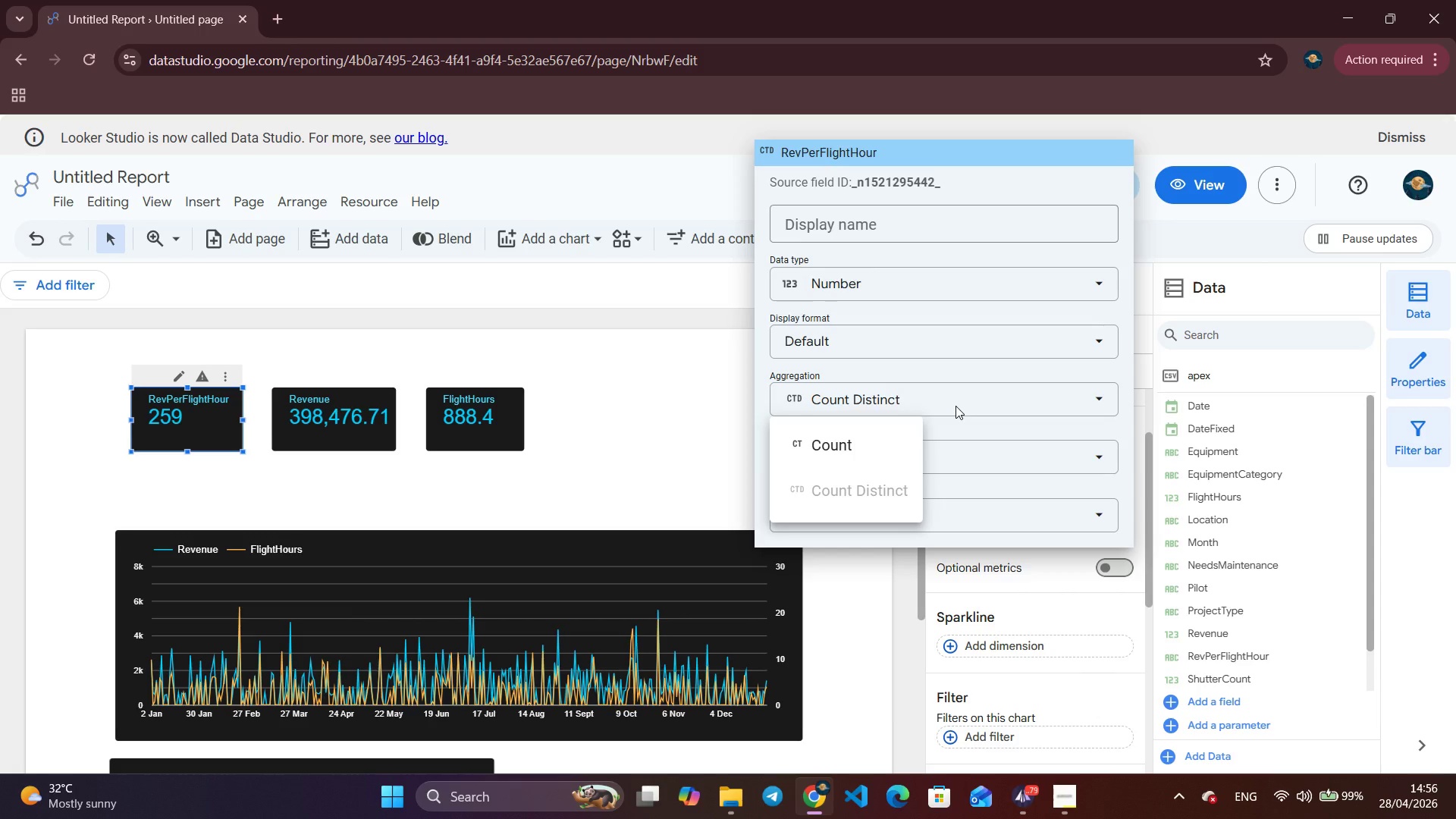 
left_click([653, 410])
 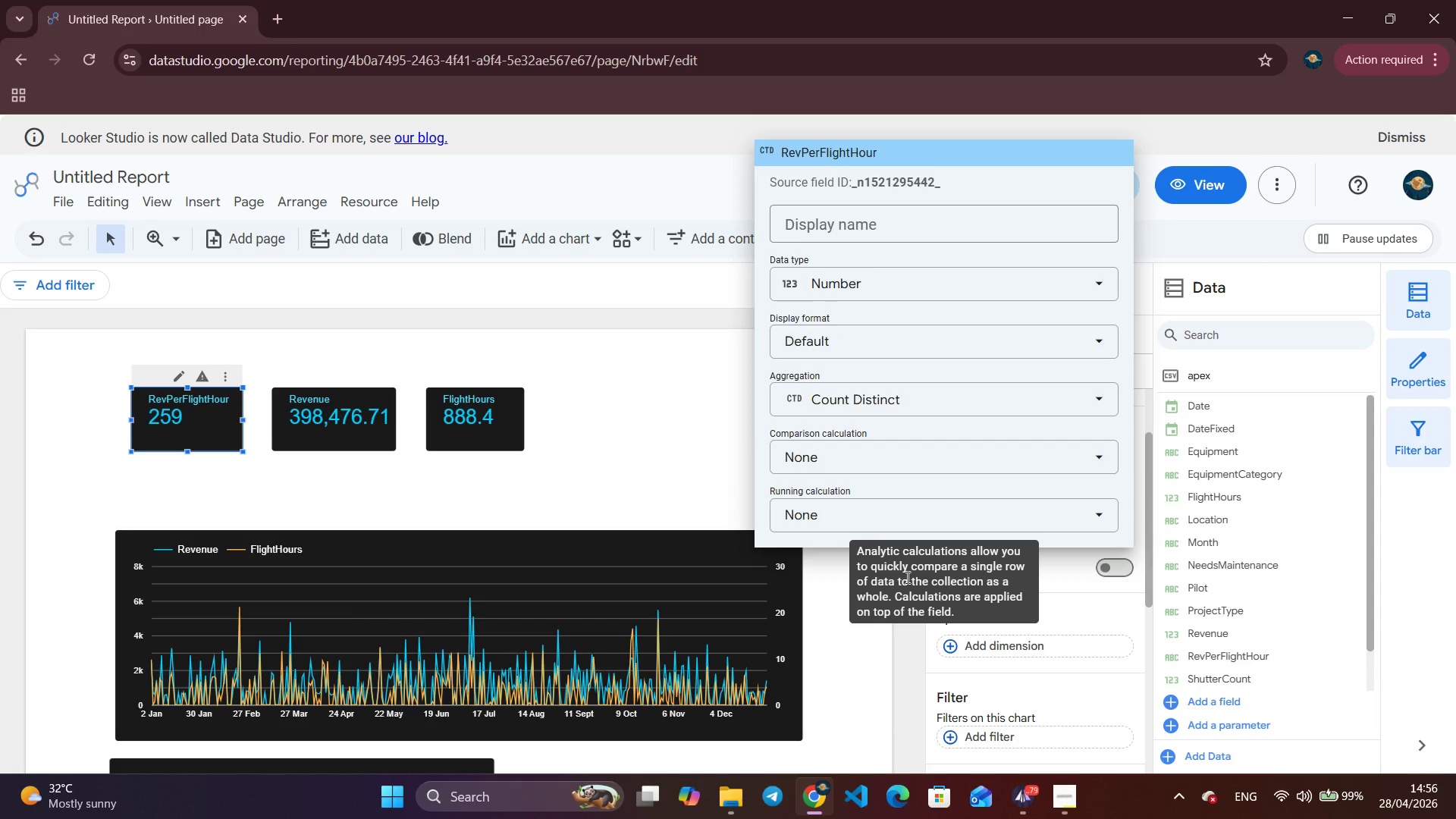 
left_click([693, 462])
 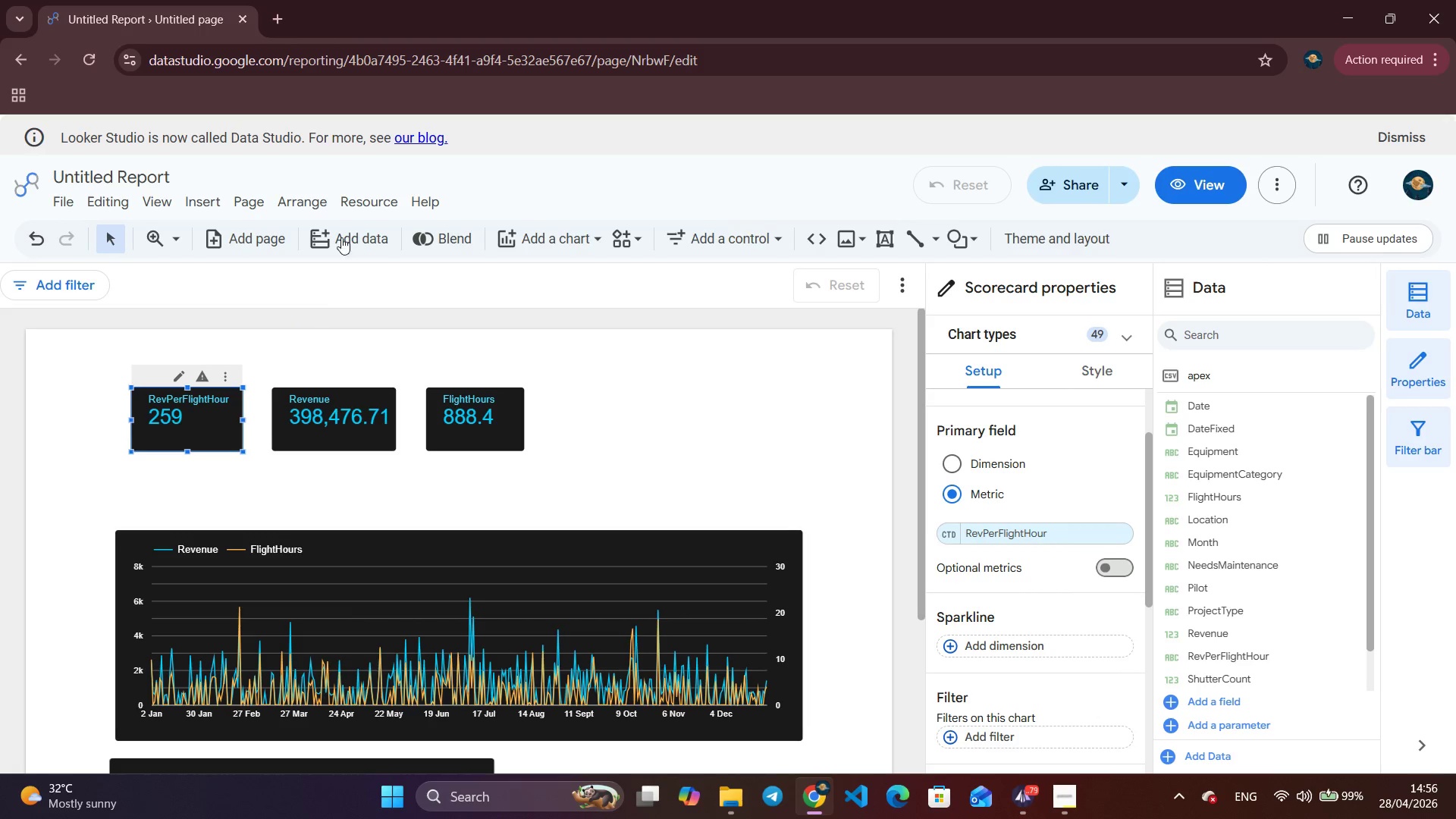 
left_click([351, 197])
 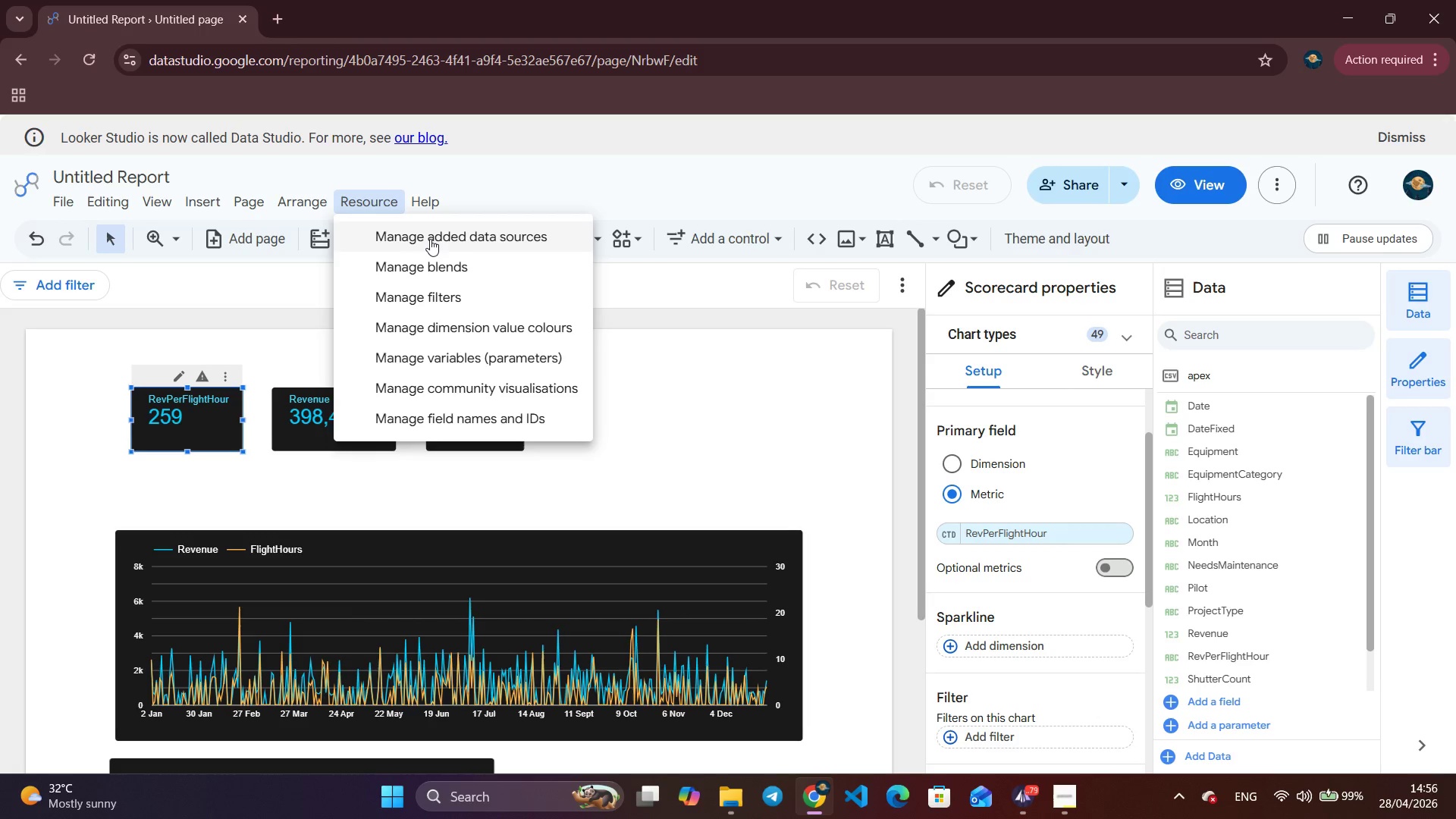 
left_click([431, 239])
 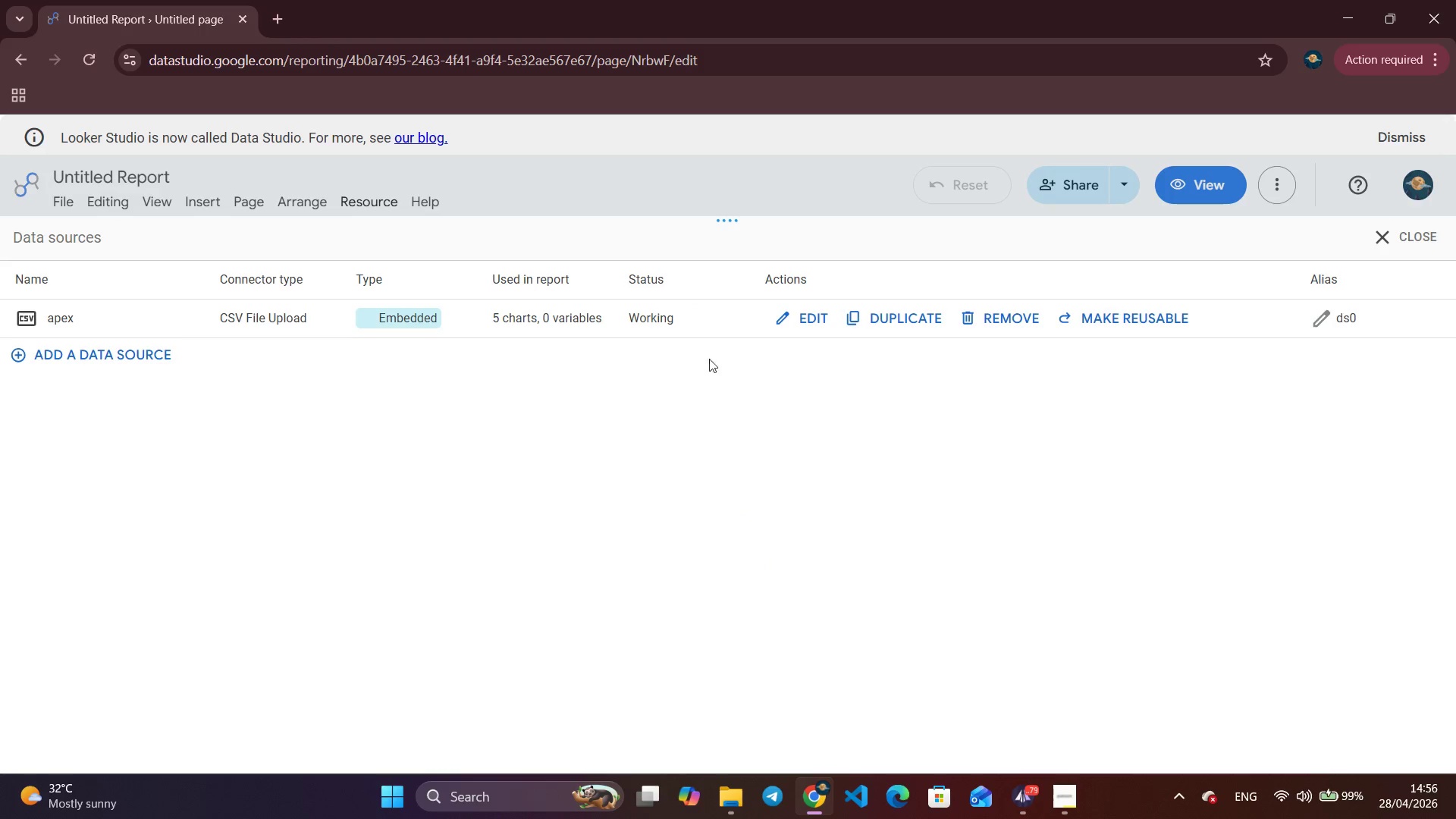 
left_click([797, 324])
 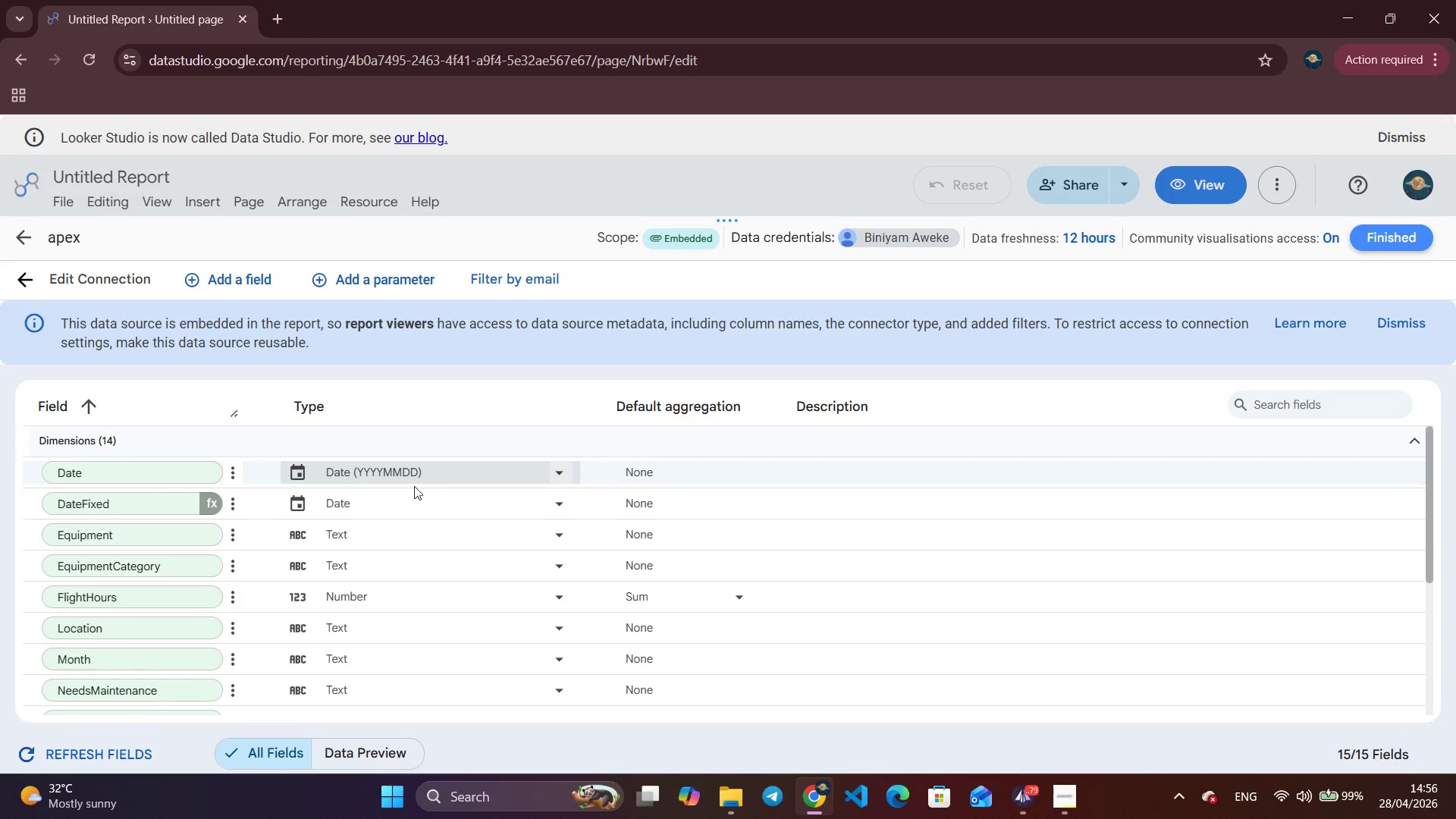 
scroll: coordinate [133, 651], scroll_direction: down, amount: 2.0
 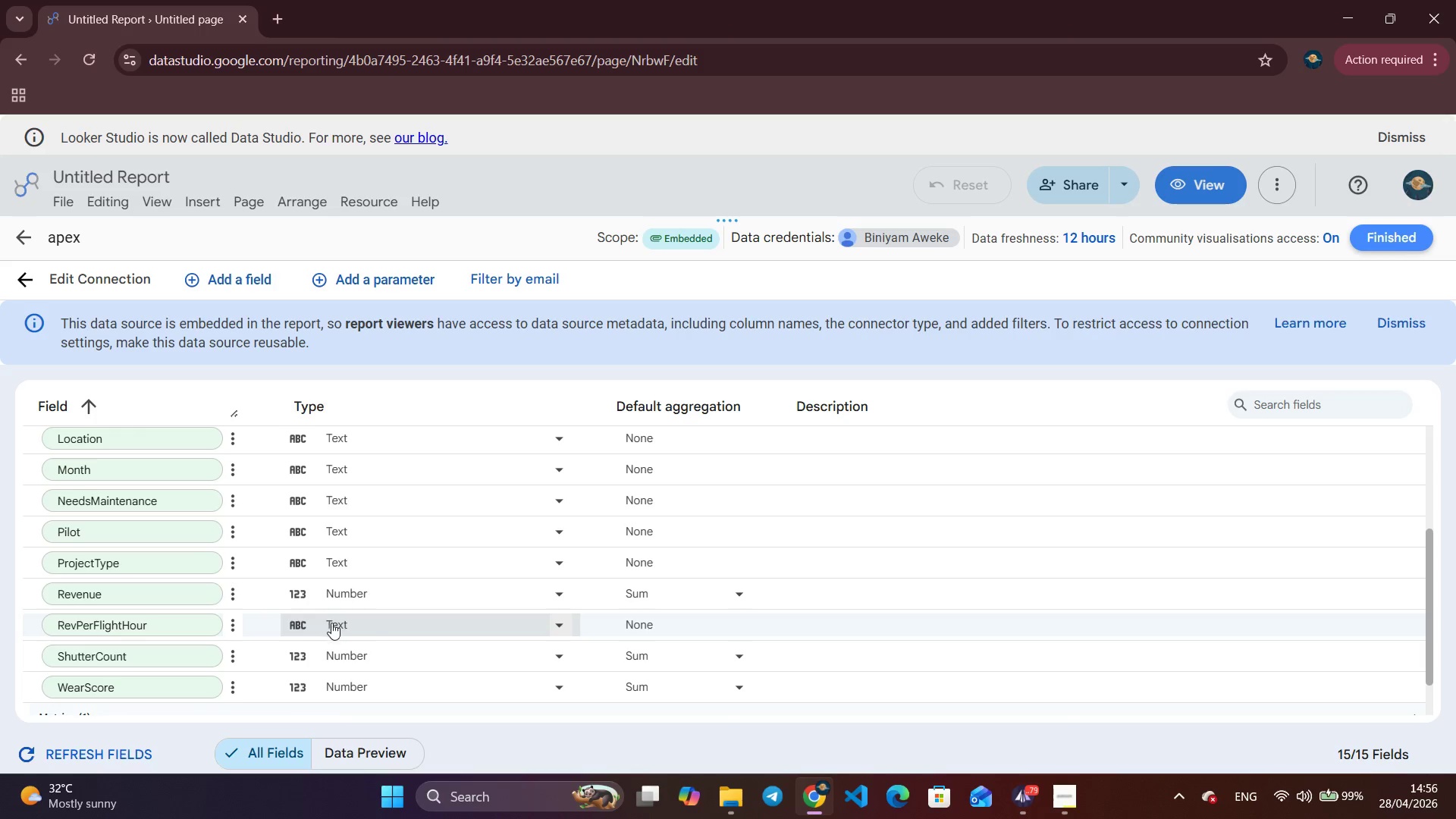 
left_click([422, 632])
 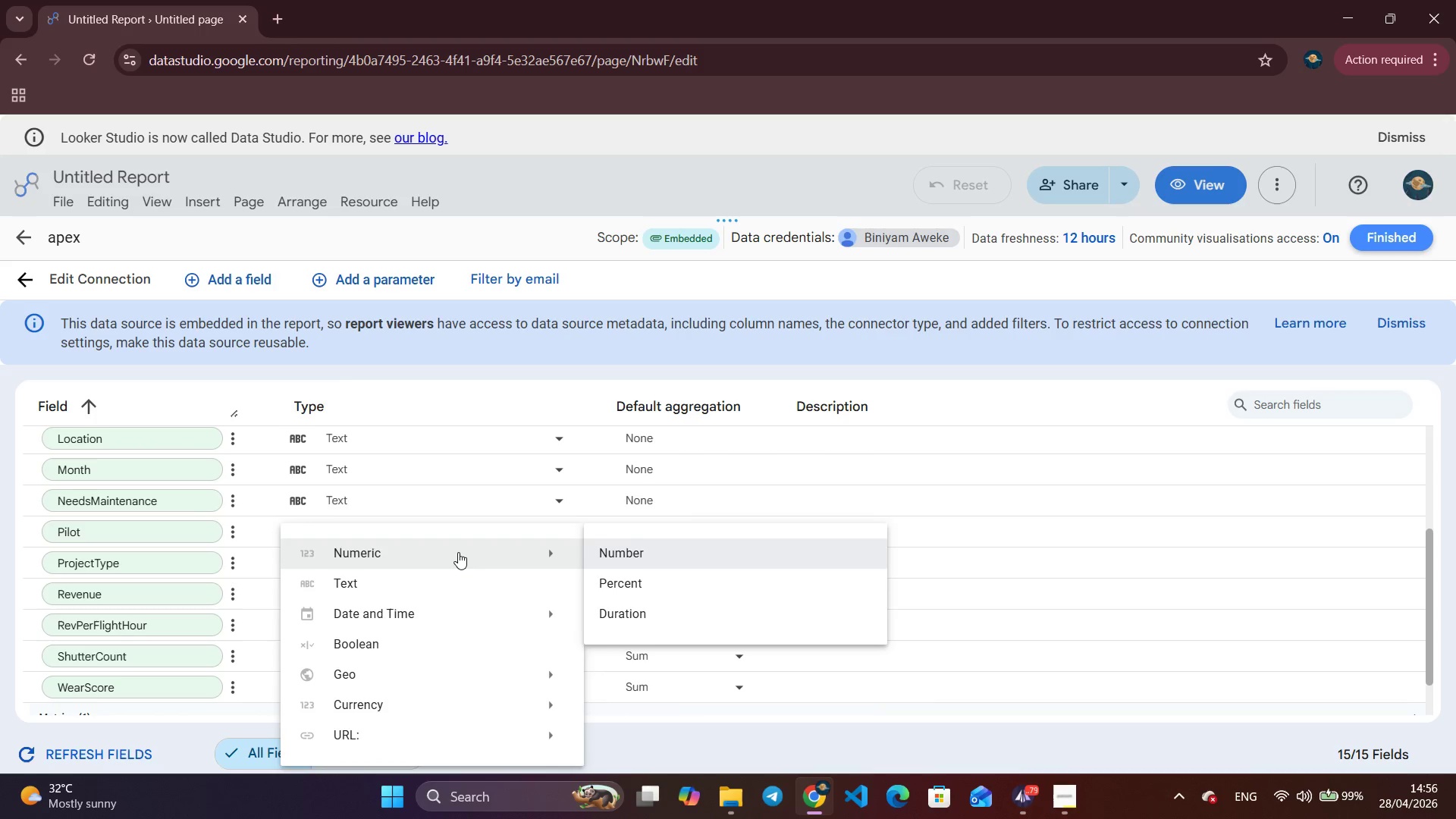 
left_click([626, 557])
 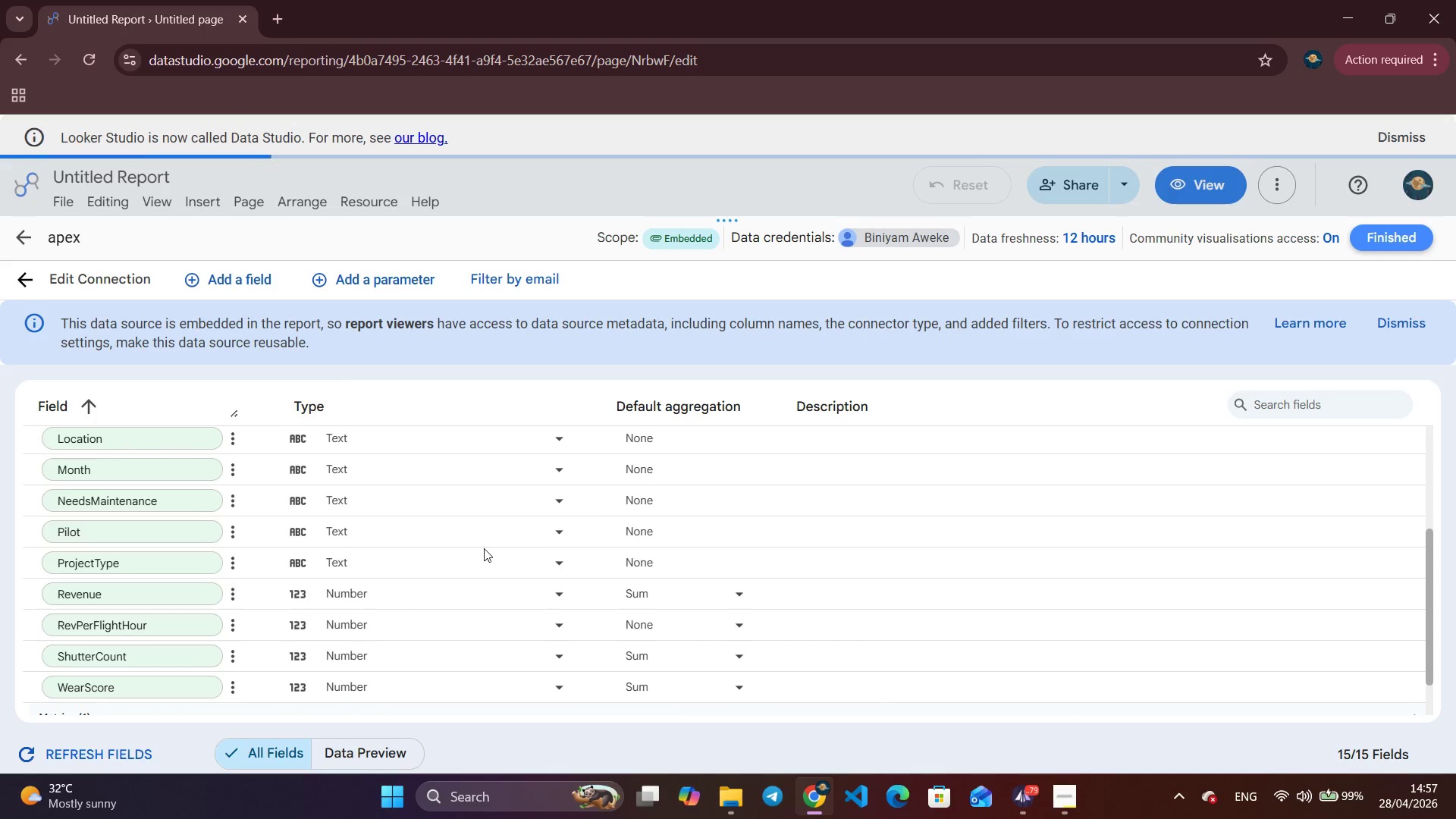 
wait(8.98)
 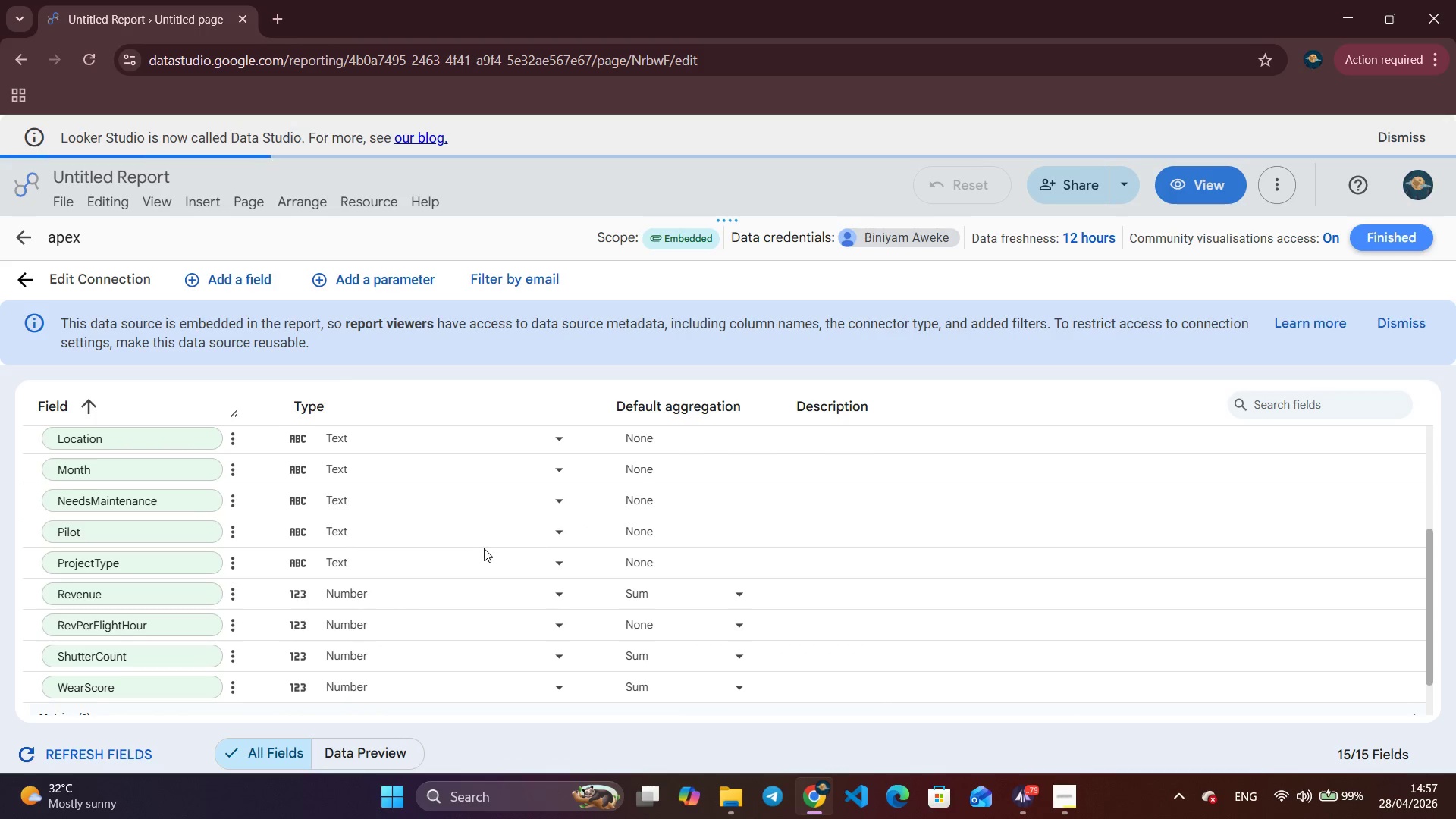 
left_click([20, 283])
 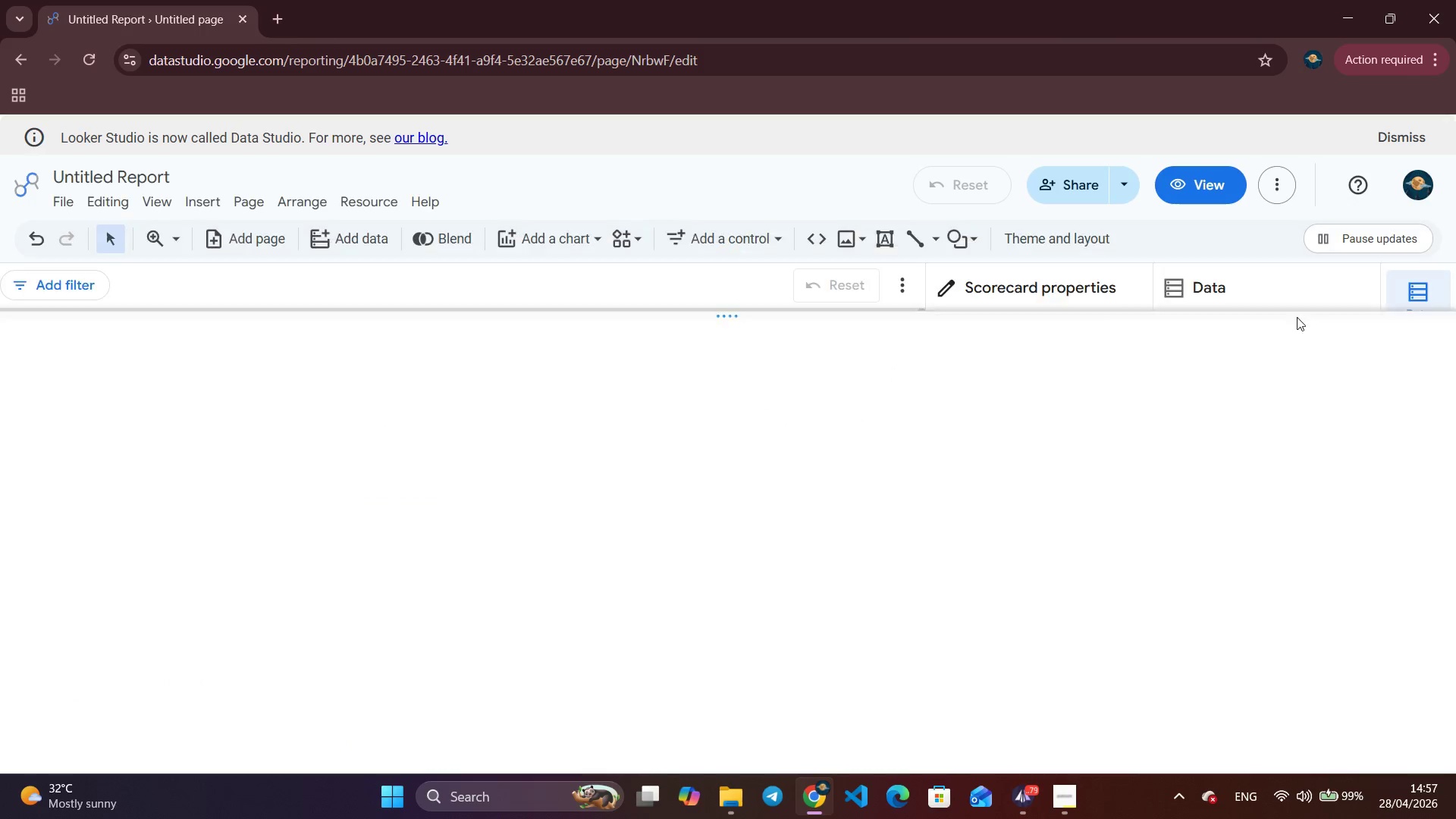 
wait(5.12)
 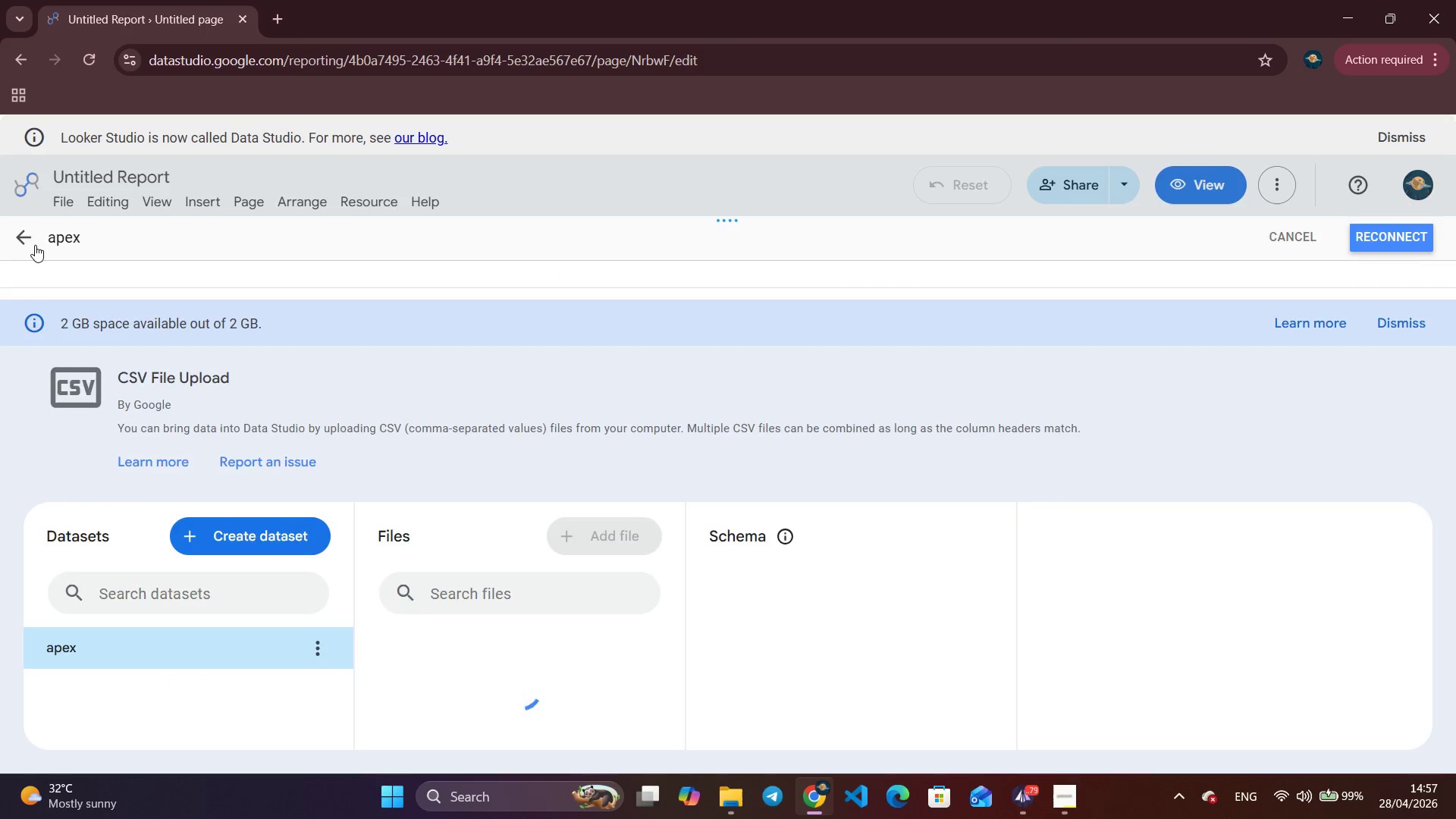 
left_click([733, 410])
 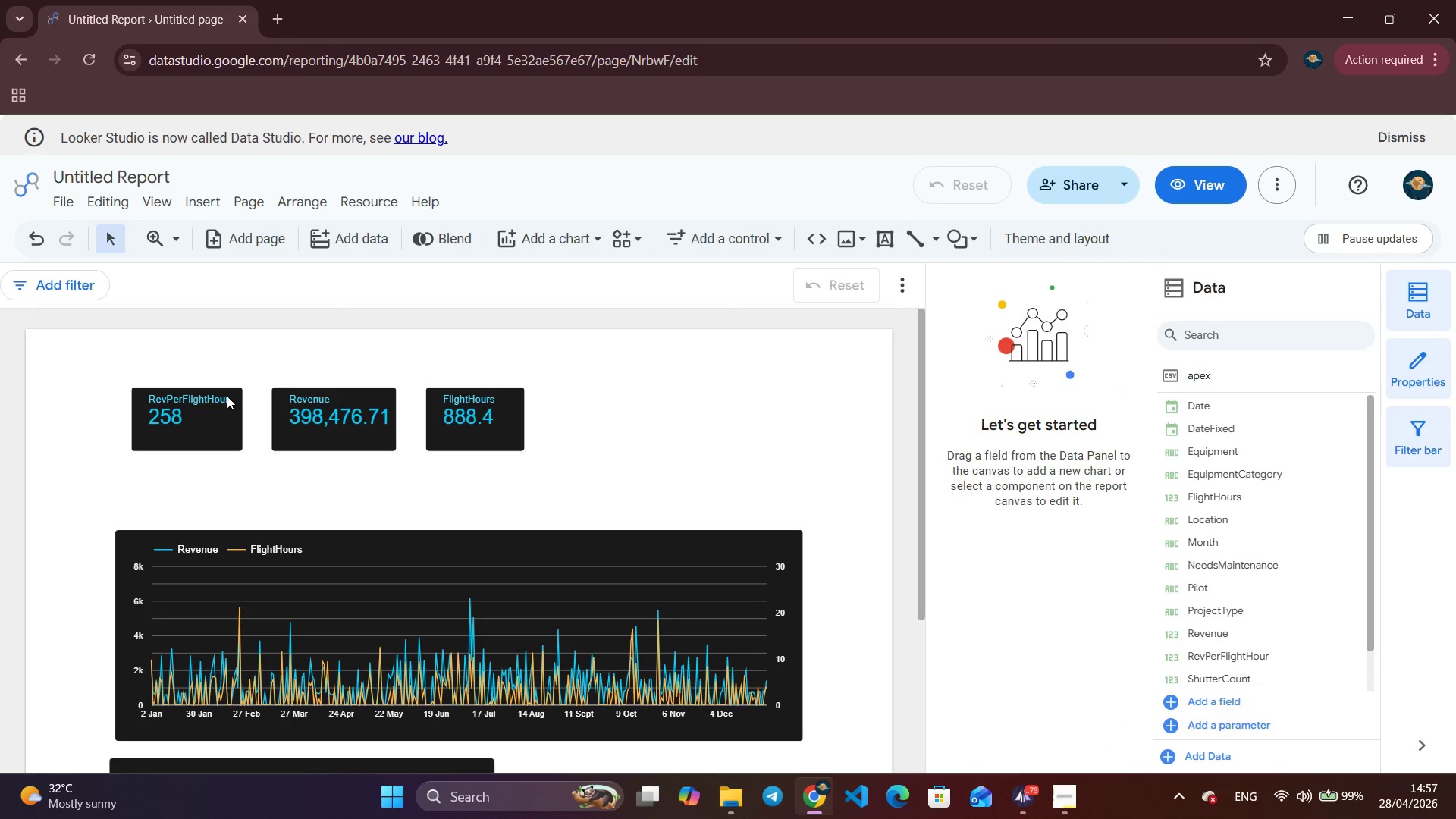 
left_click([170, 431])
 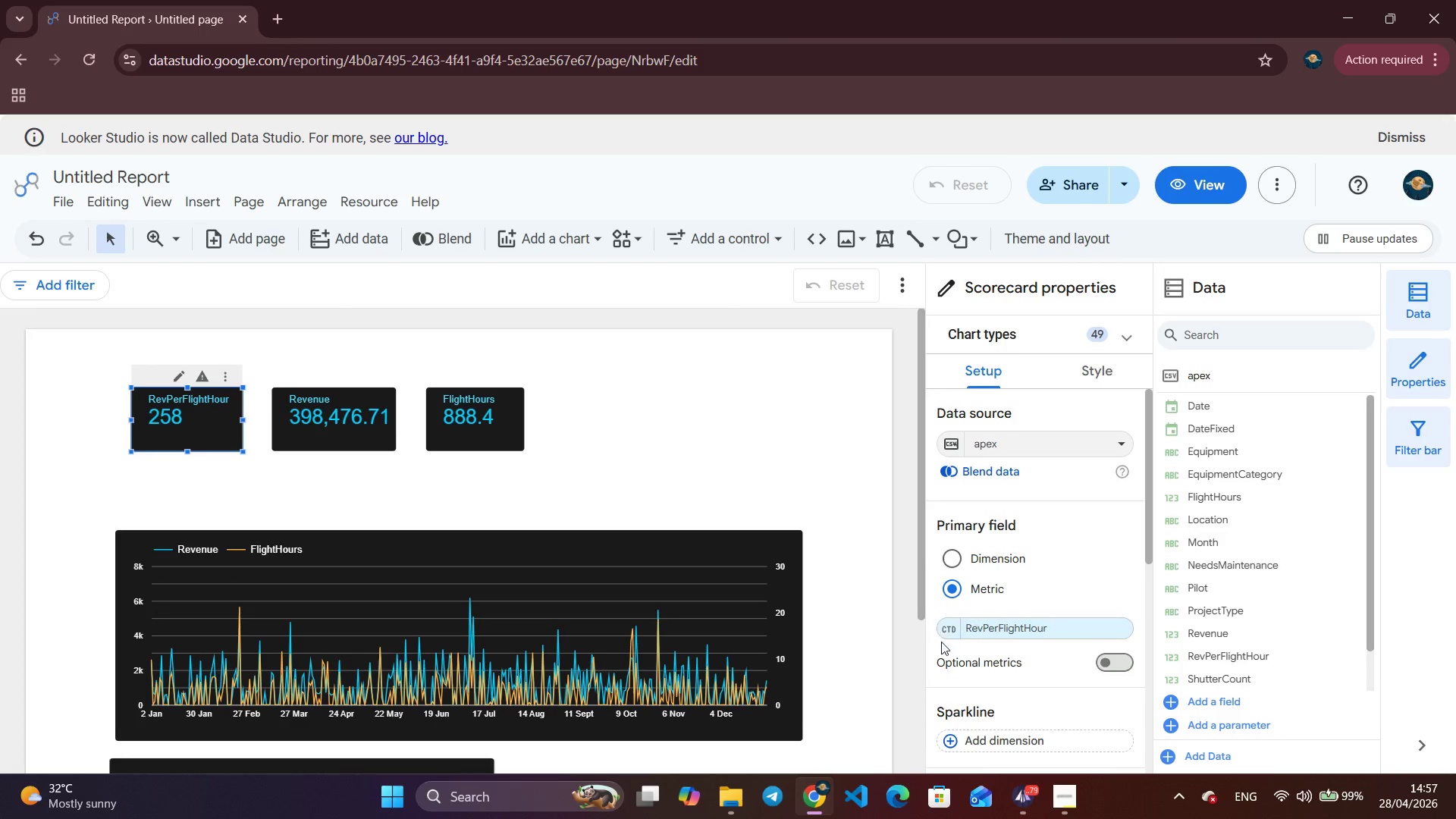 
left_click([955, 629])
 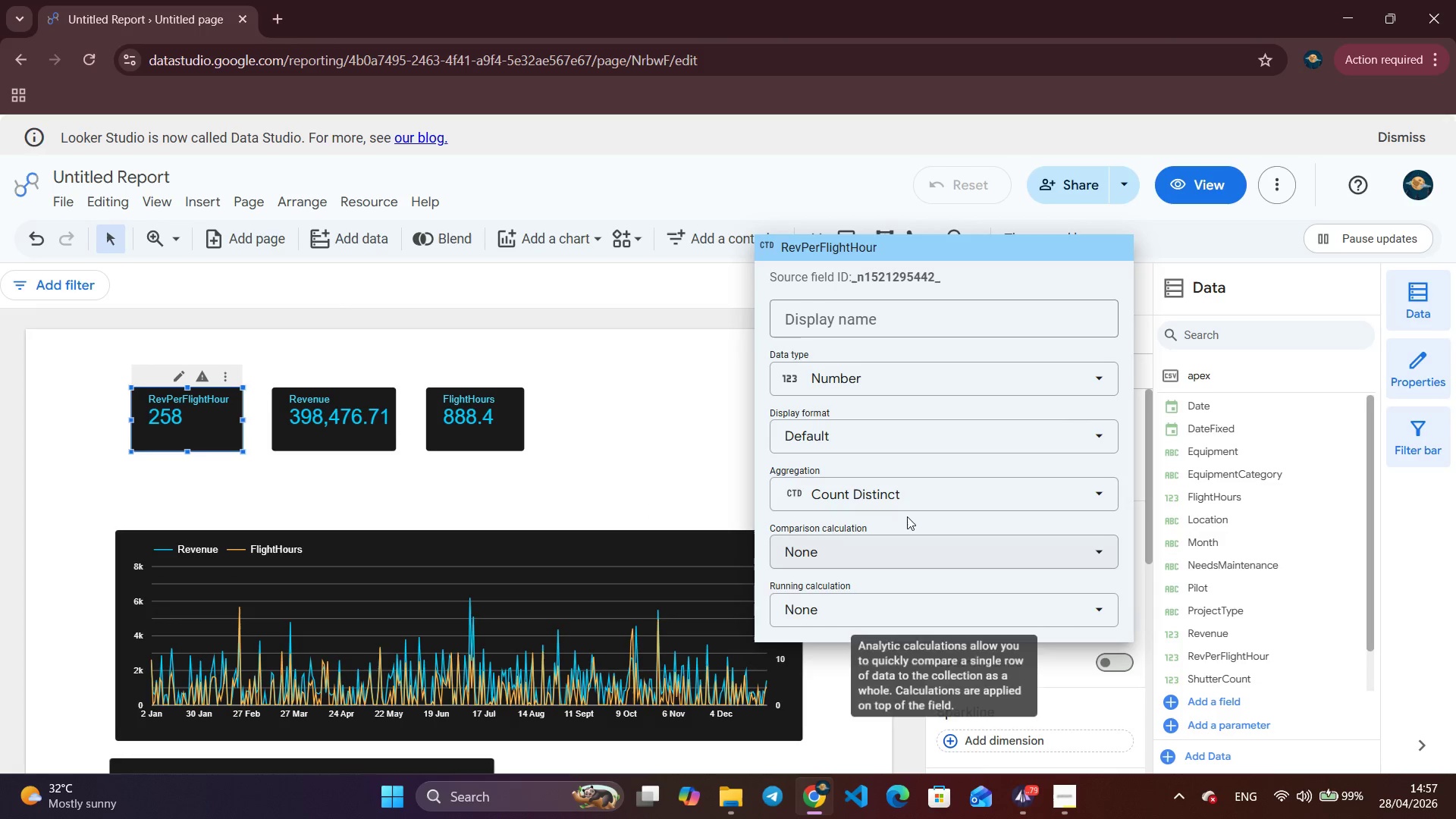 
left_click([926, 494])
 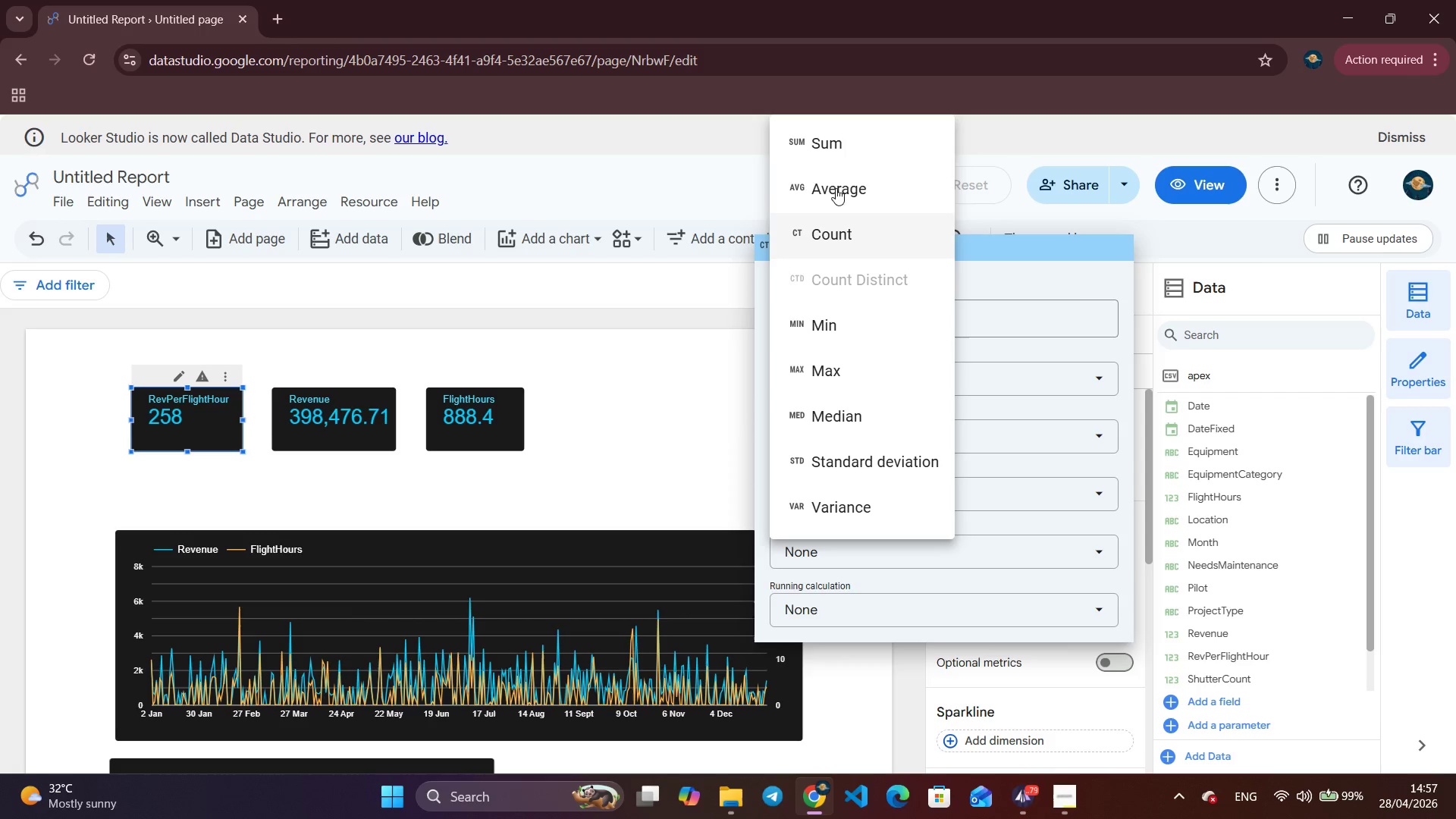 
left_click([836, 138])
 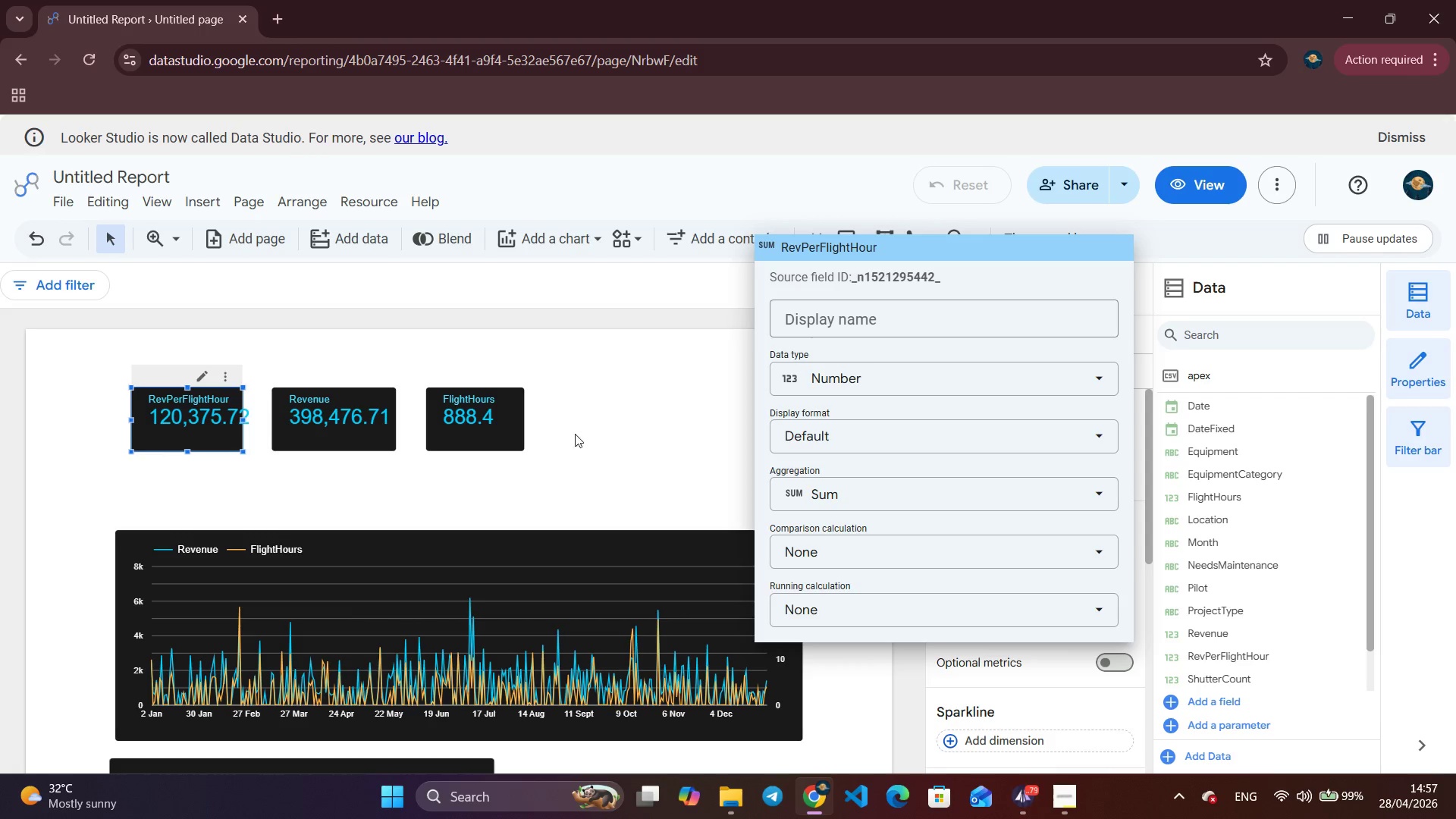 
wait(6.72)
 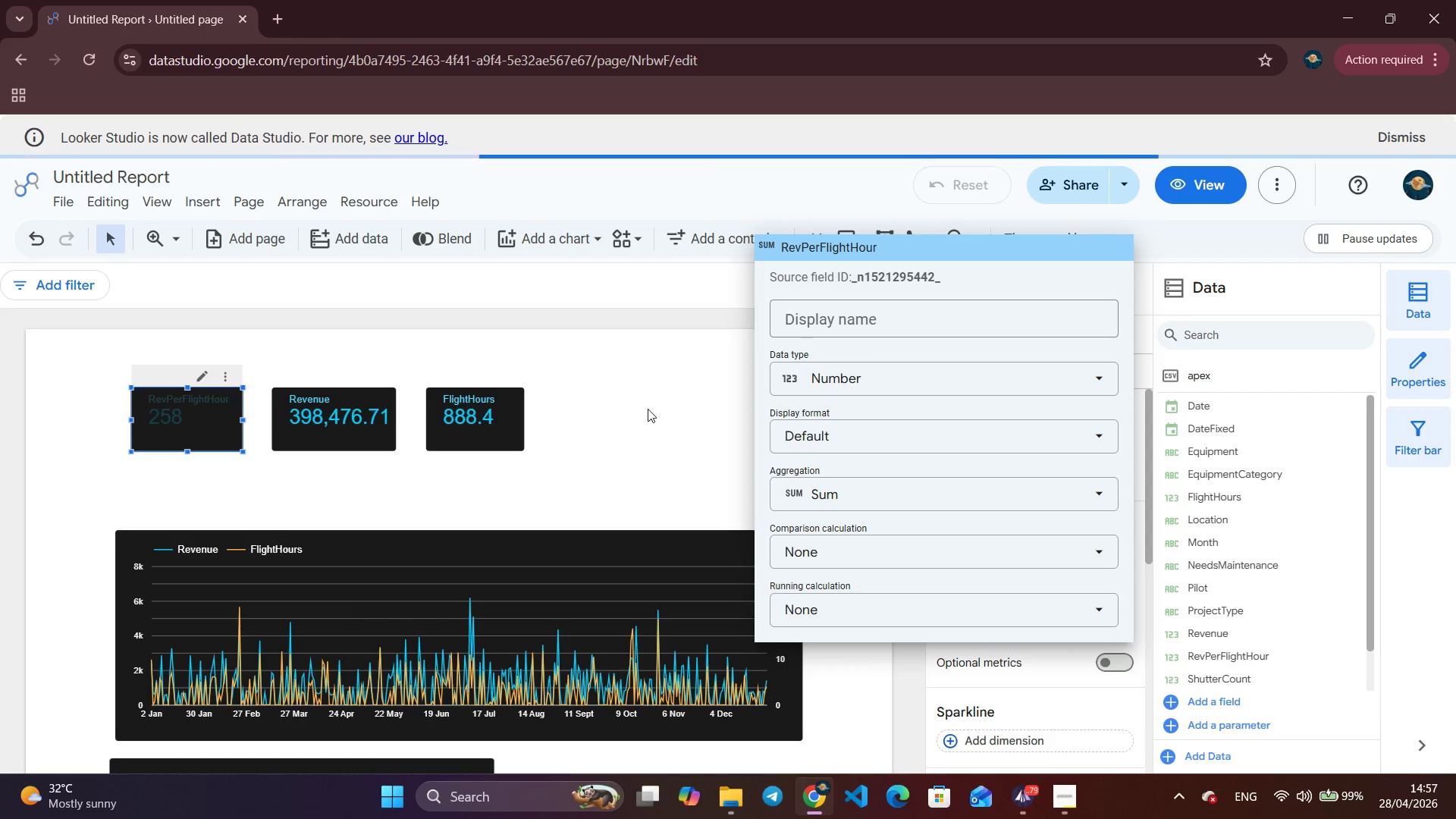 
left_click([243, 450])
 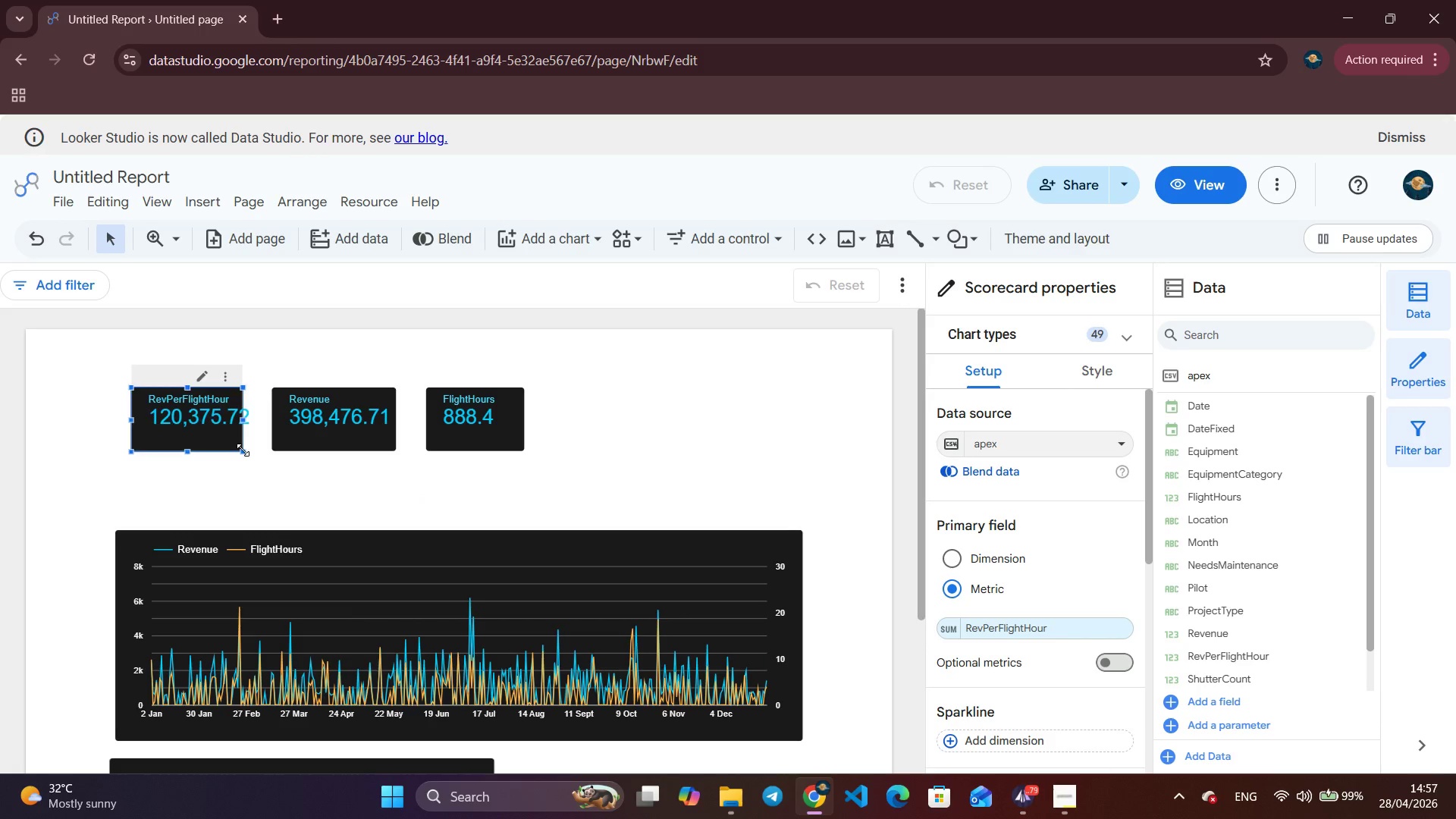 
left_click_drag(start_coordinate=[243, 450], to_coordinate=[256, 452])
 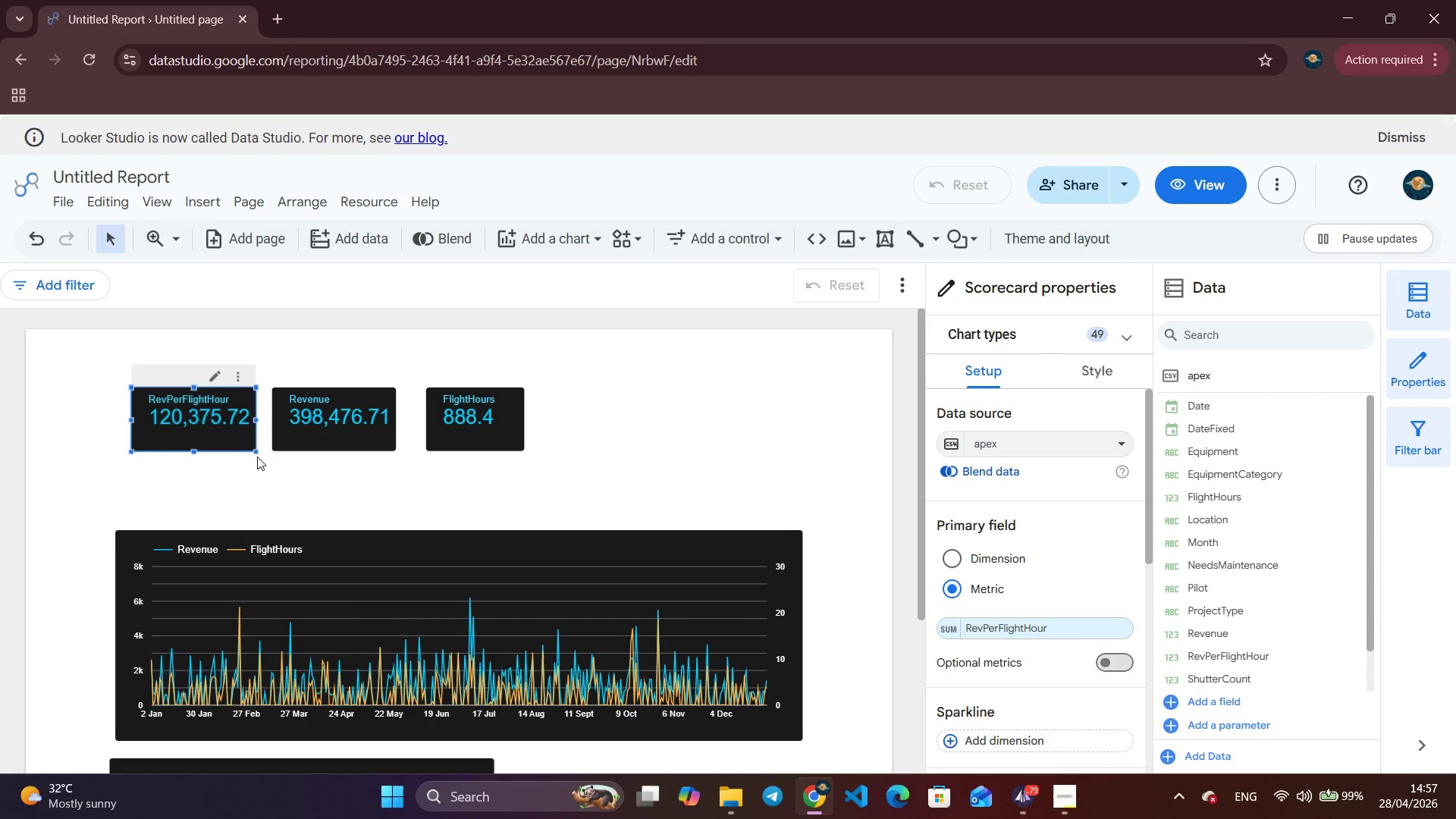 
left_click_drag(start_coordinate=[257, 451], to_coordinate=[265, 447])
 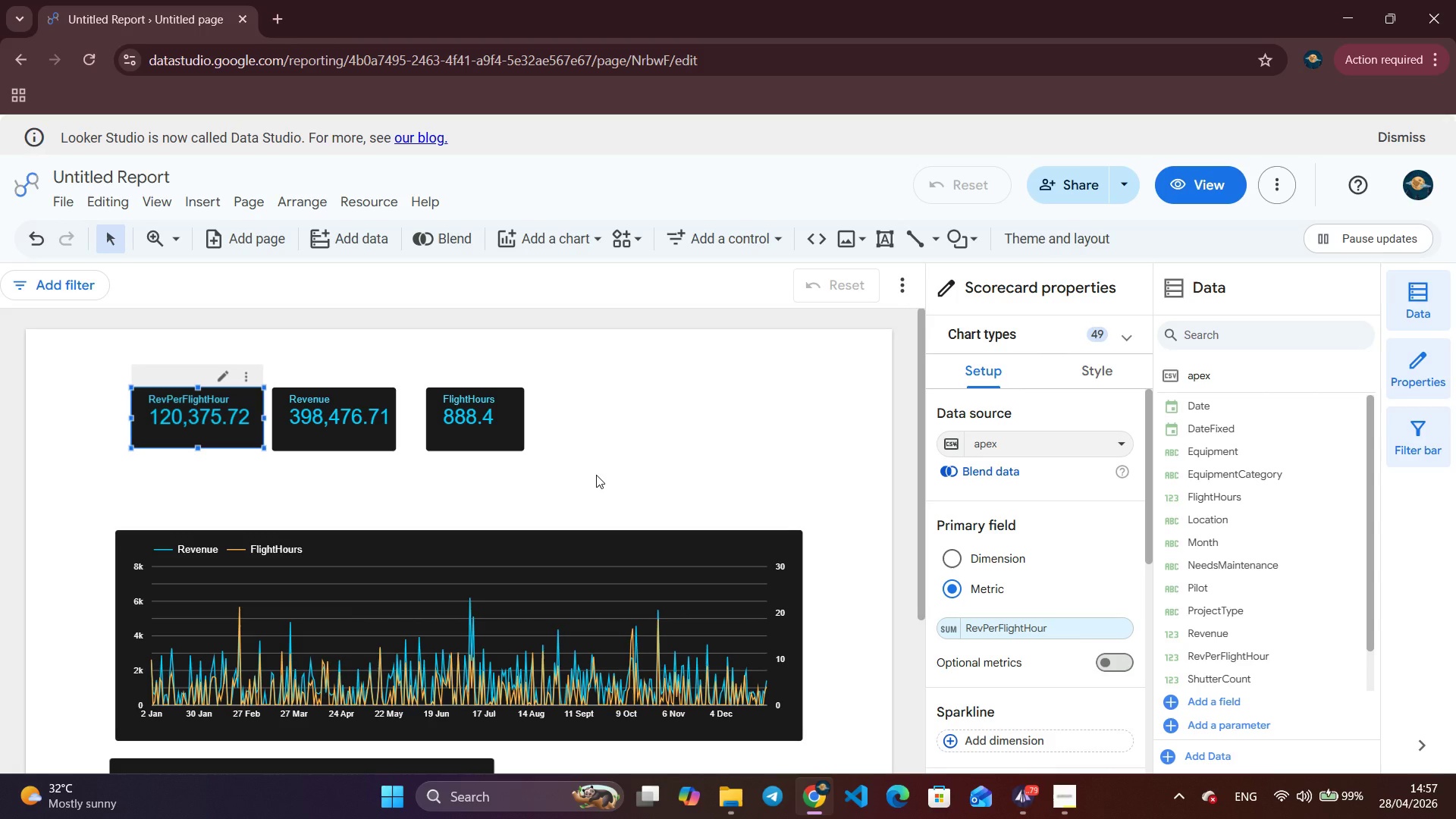 
wait(10.58)
 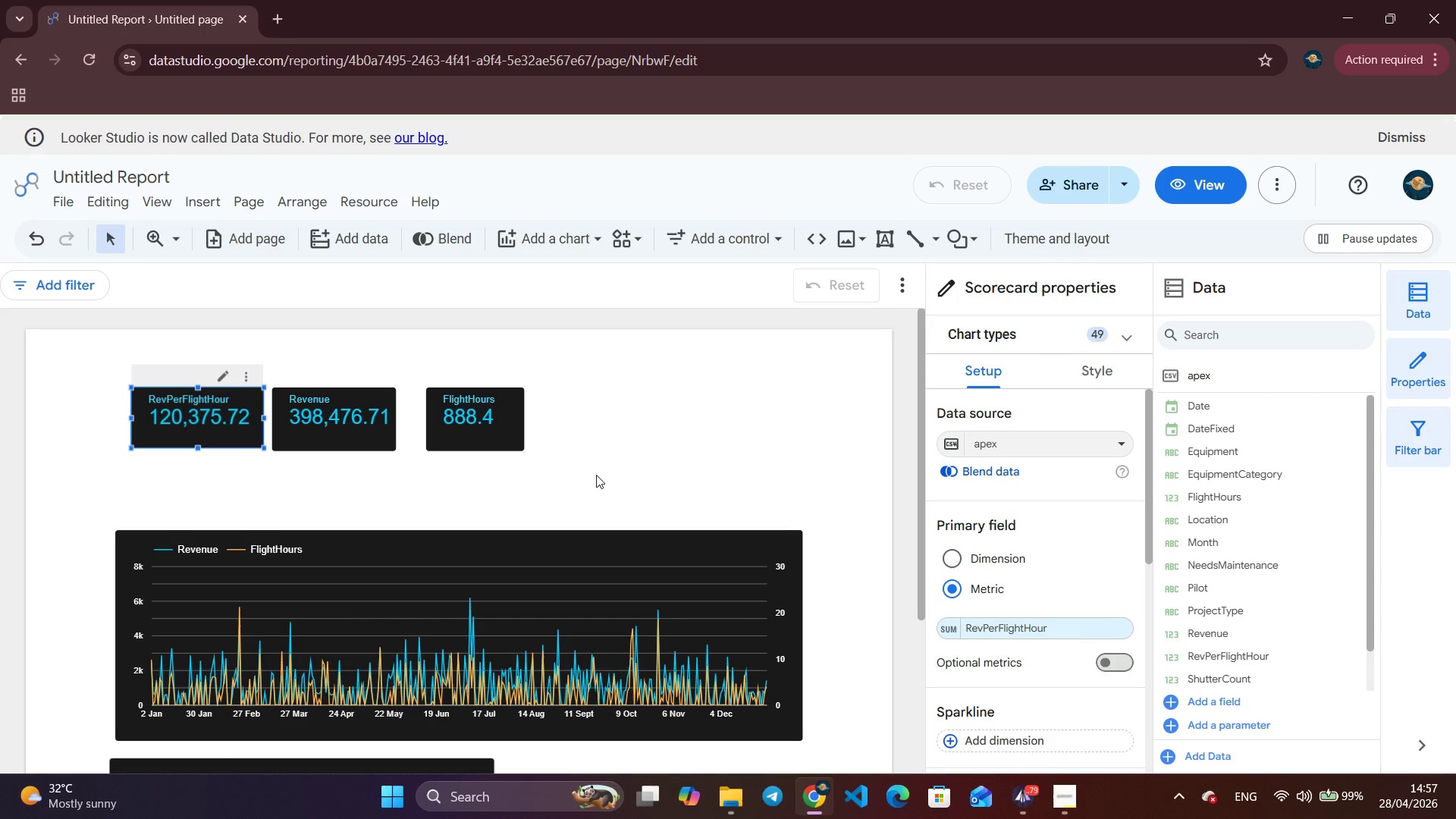 
left_click([949, 633])
 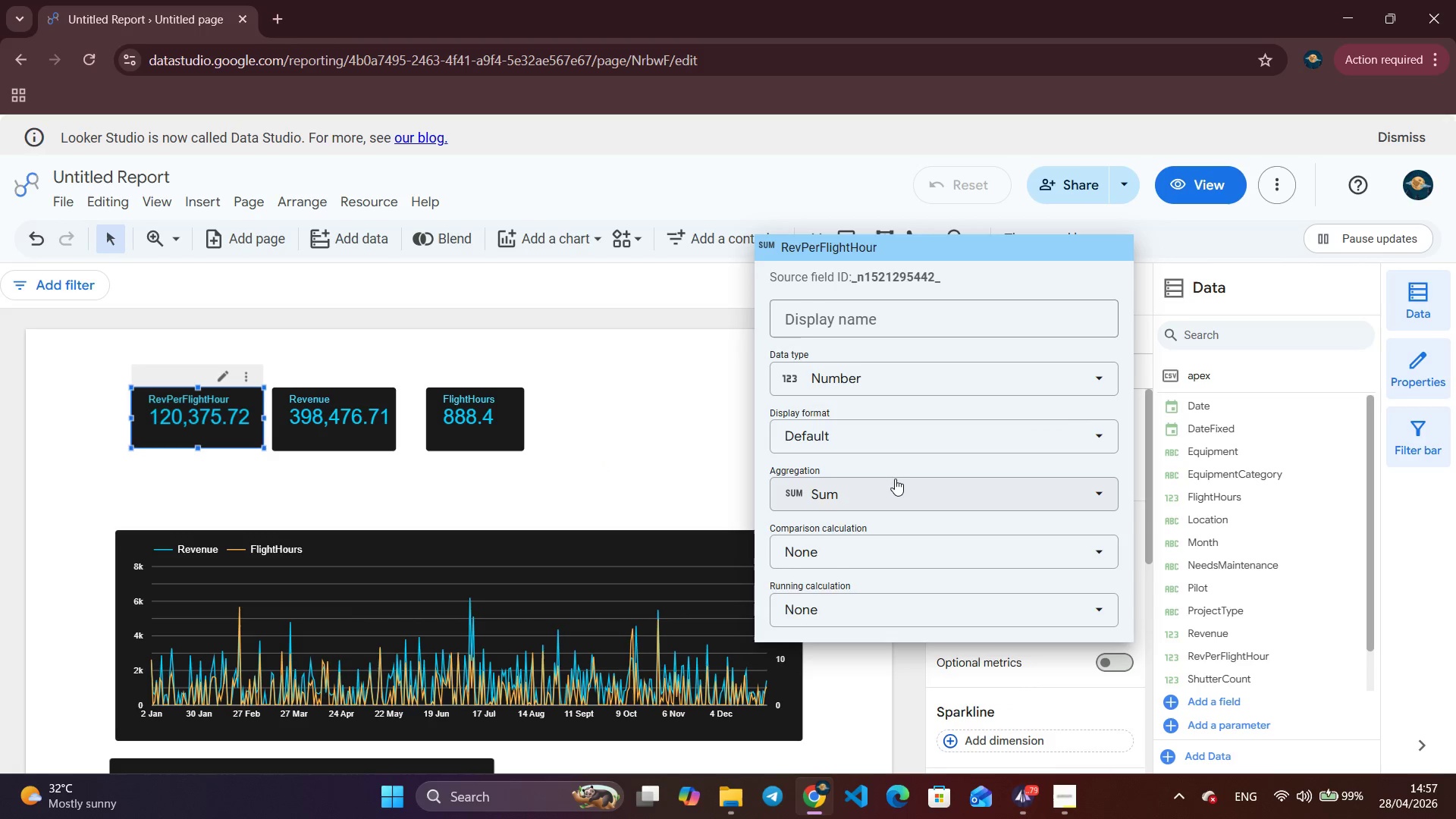 
left_click([891, 488])
 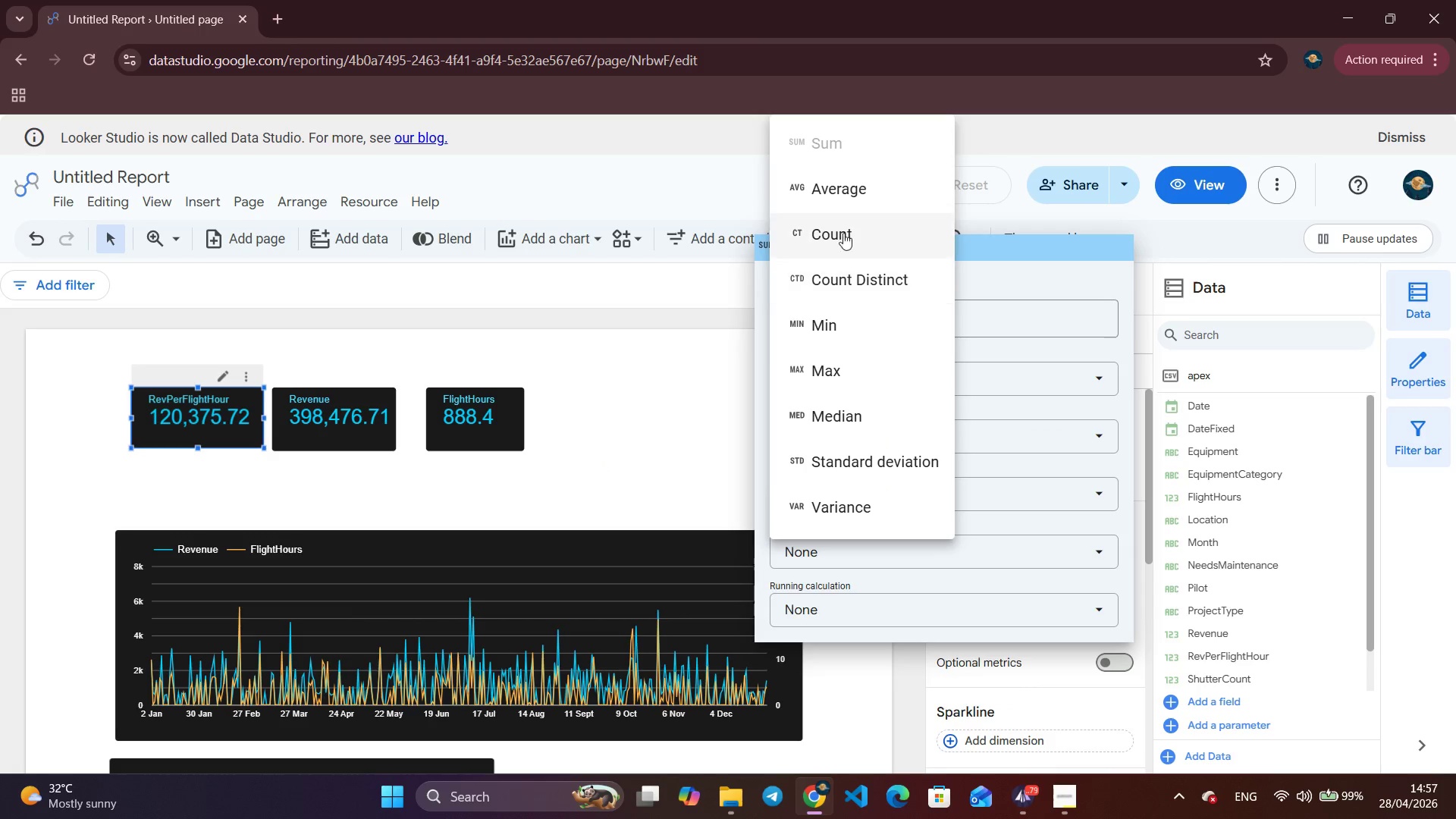 
left_click([849, 197])
 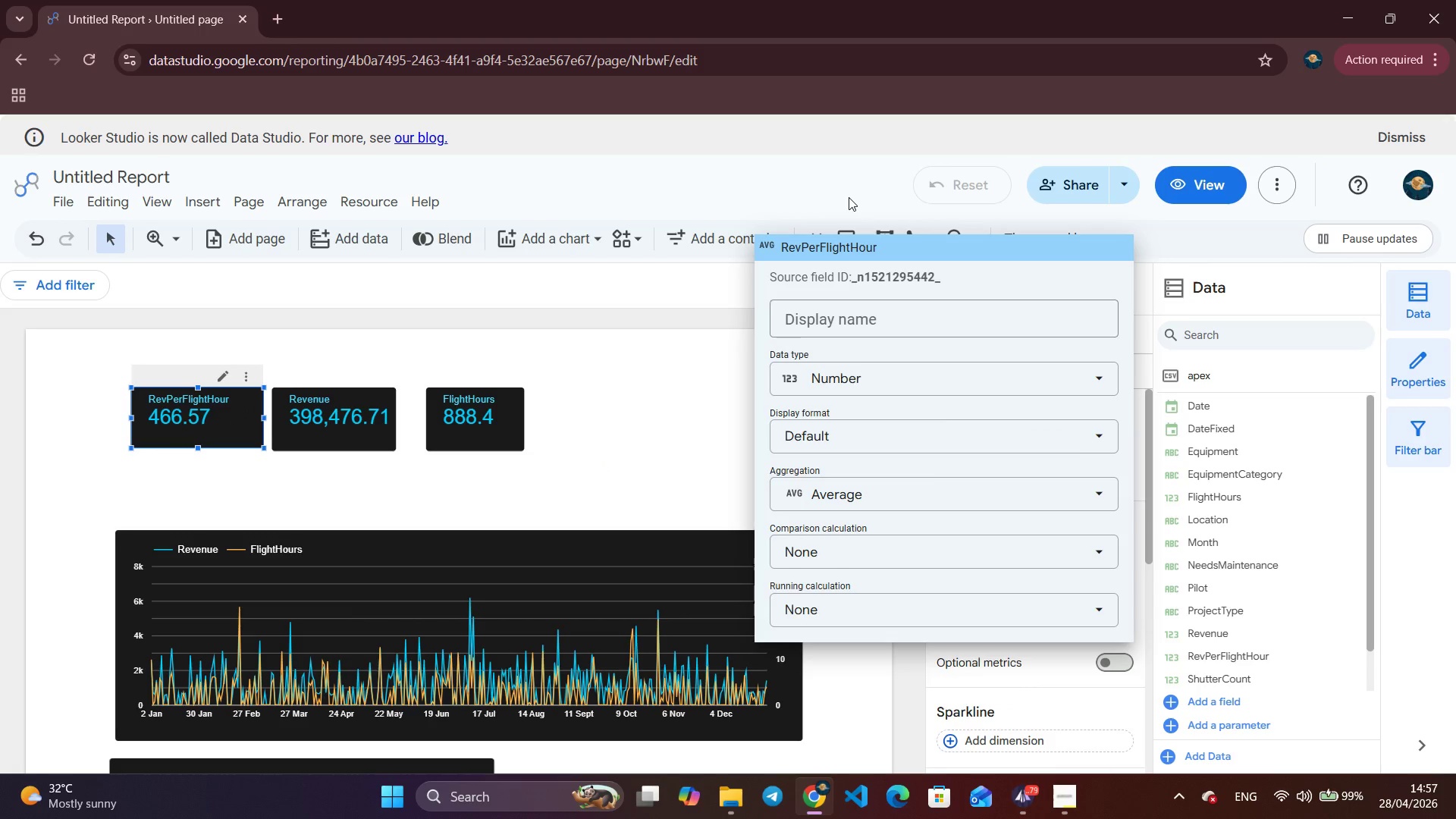 
left_click([623, 429])
 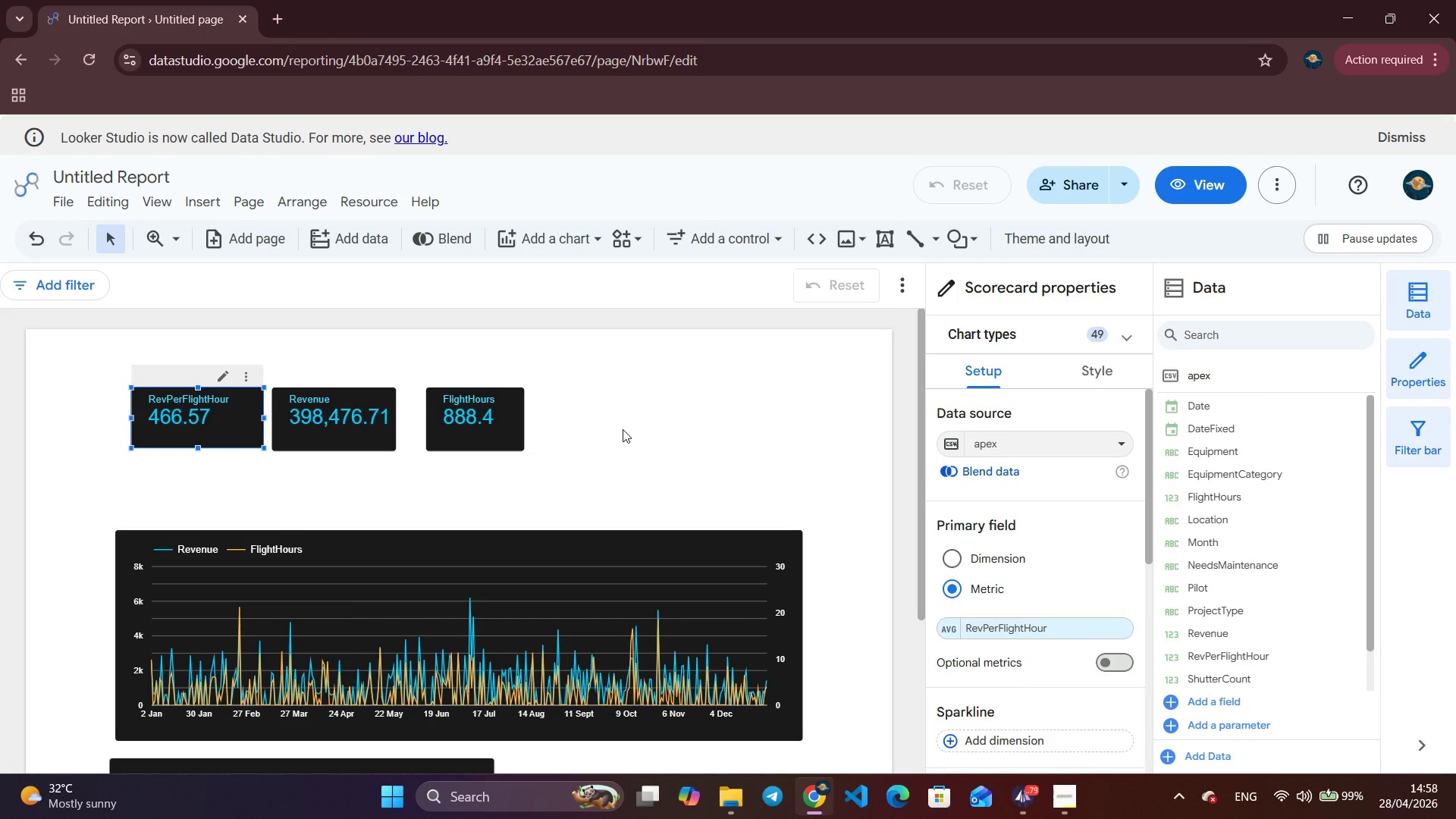 
wait(42.09)
 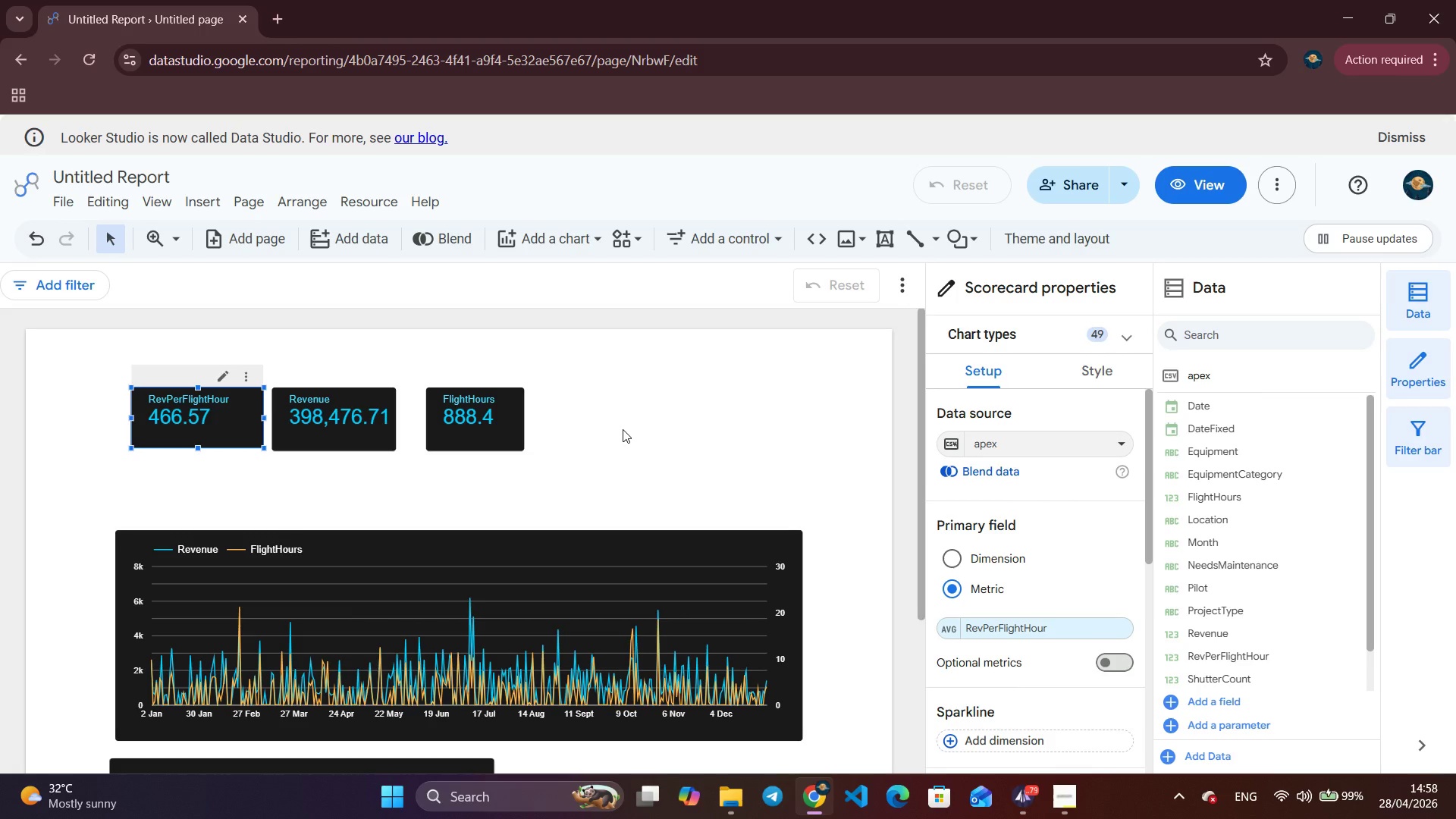 
left_click([375, 437])
 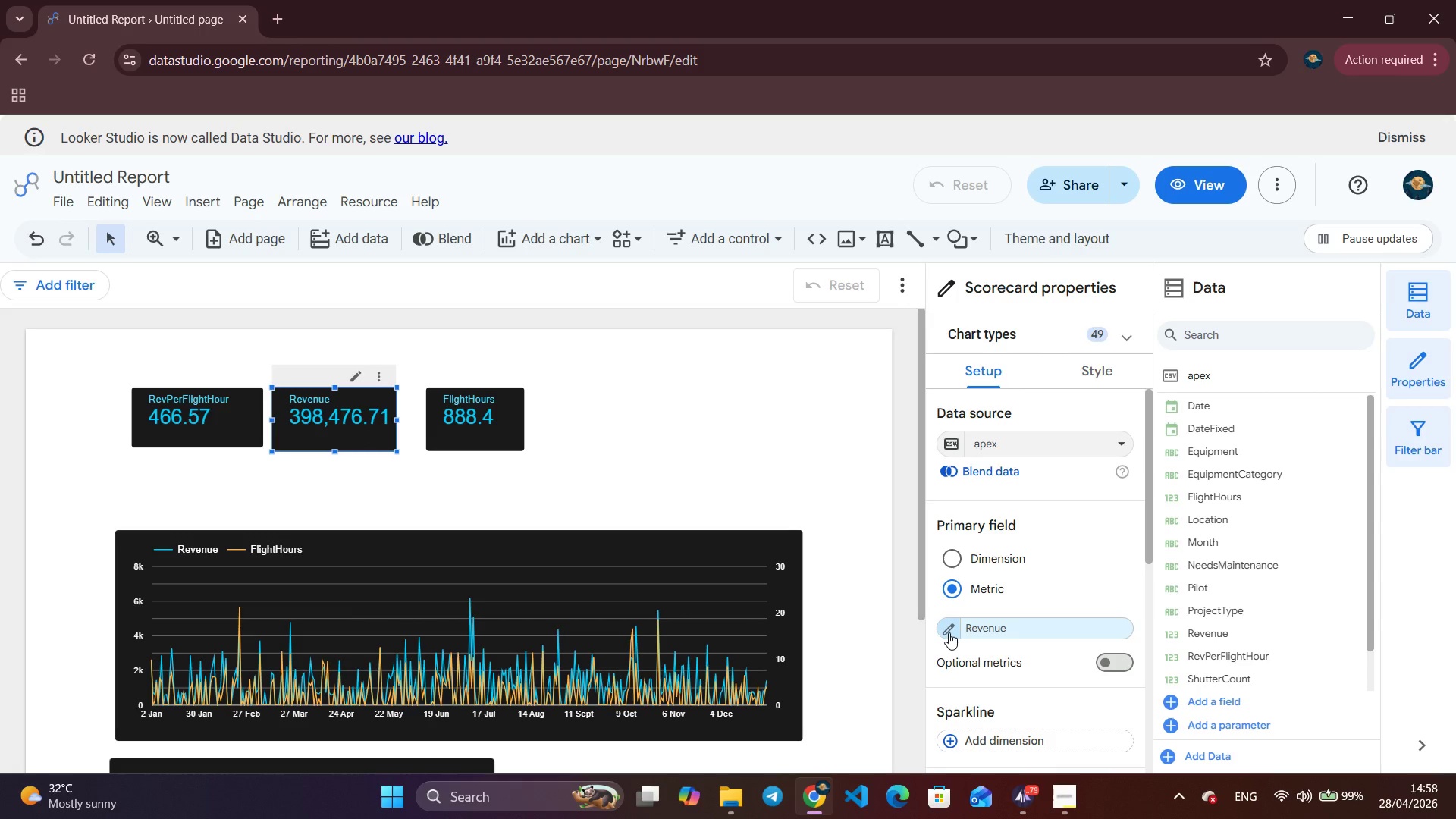 
left_click([949, 632])
 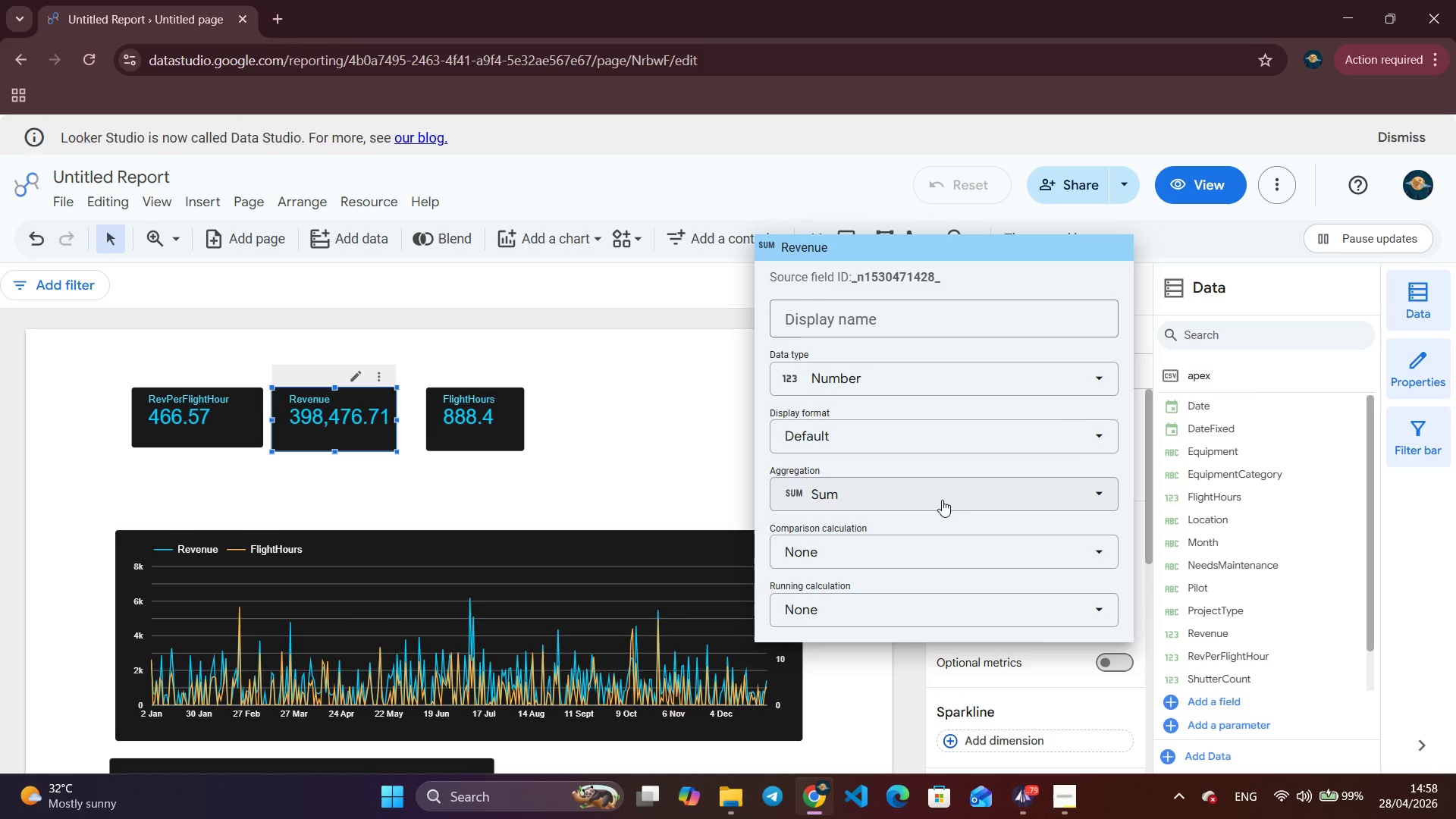 
left_click([942, 498])
 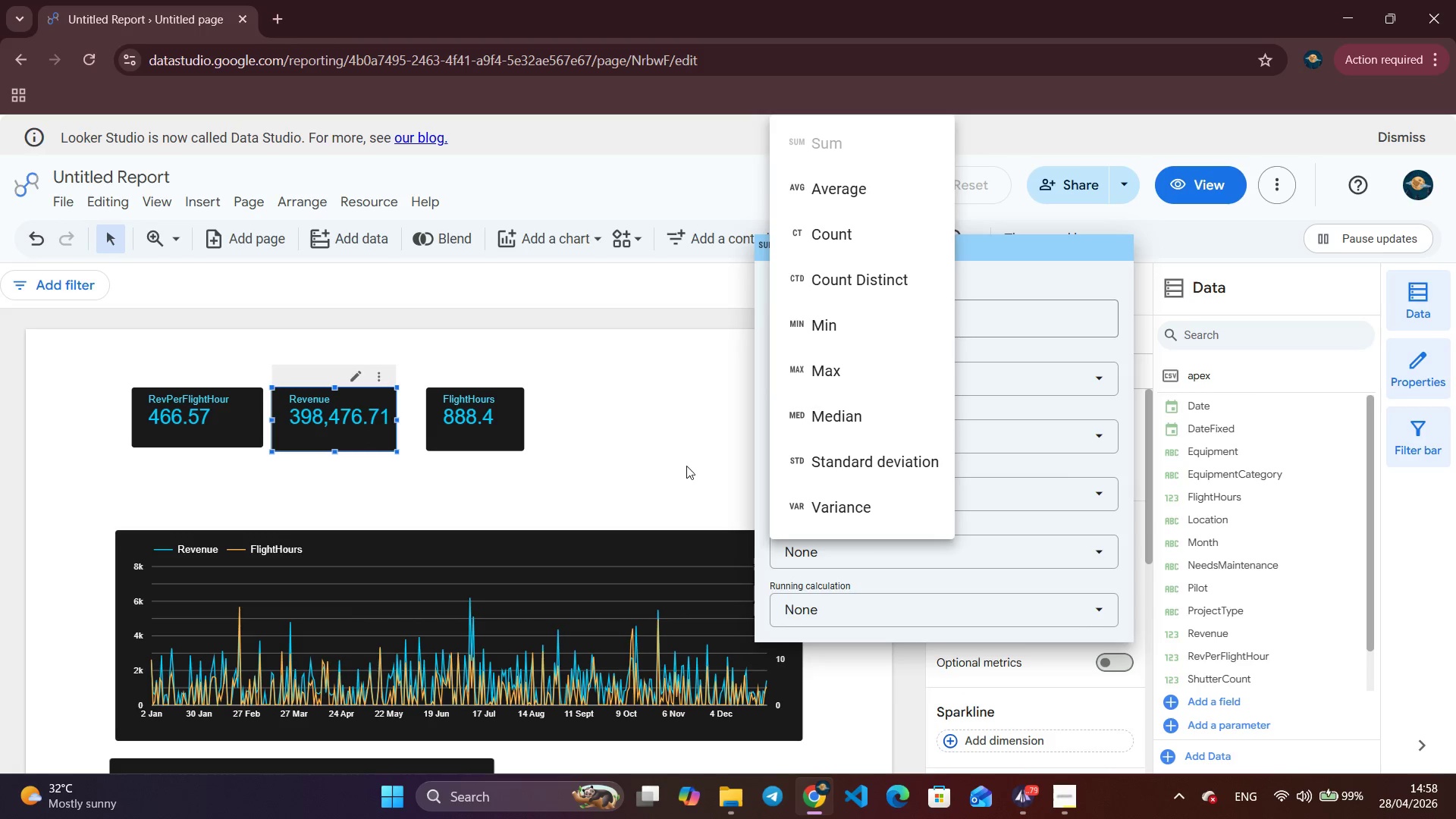 
left_click_drag(start_coordinate=[645, 431], to_coordinate=[639, 433])
 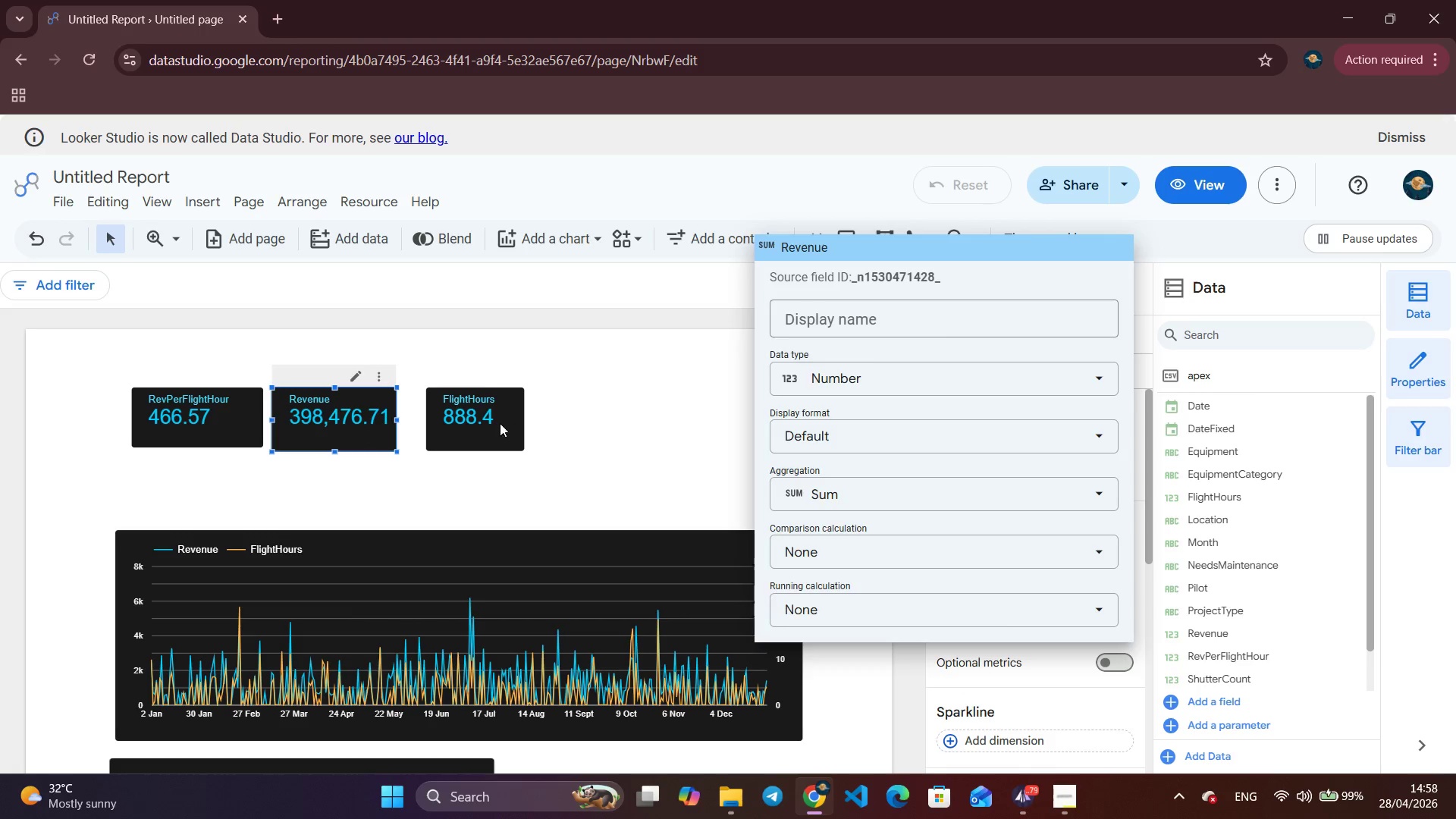 
left_click([498, 422])
 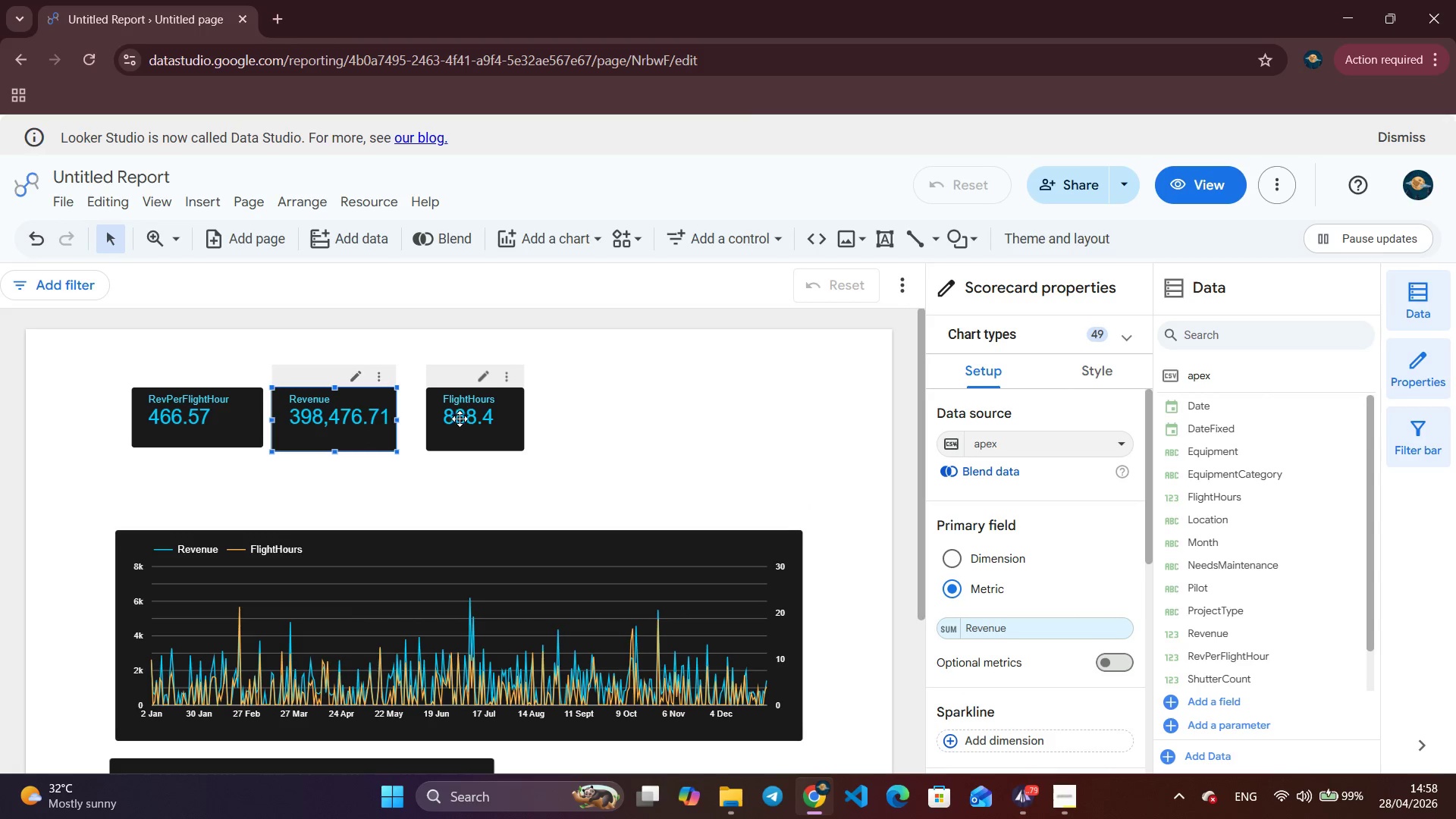 
left_click([500, 431])
 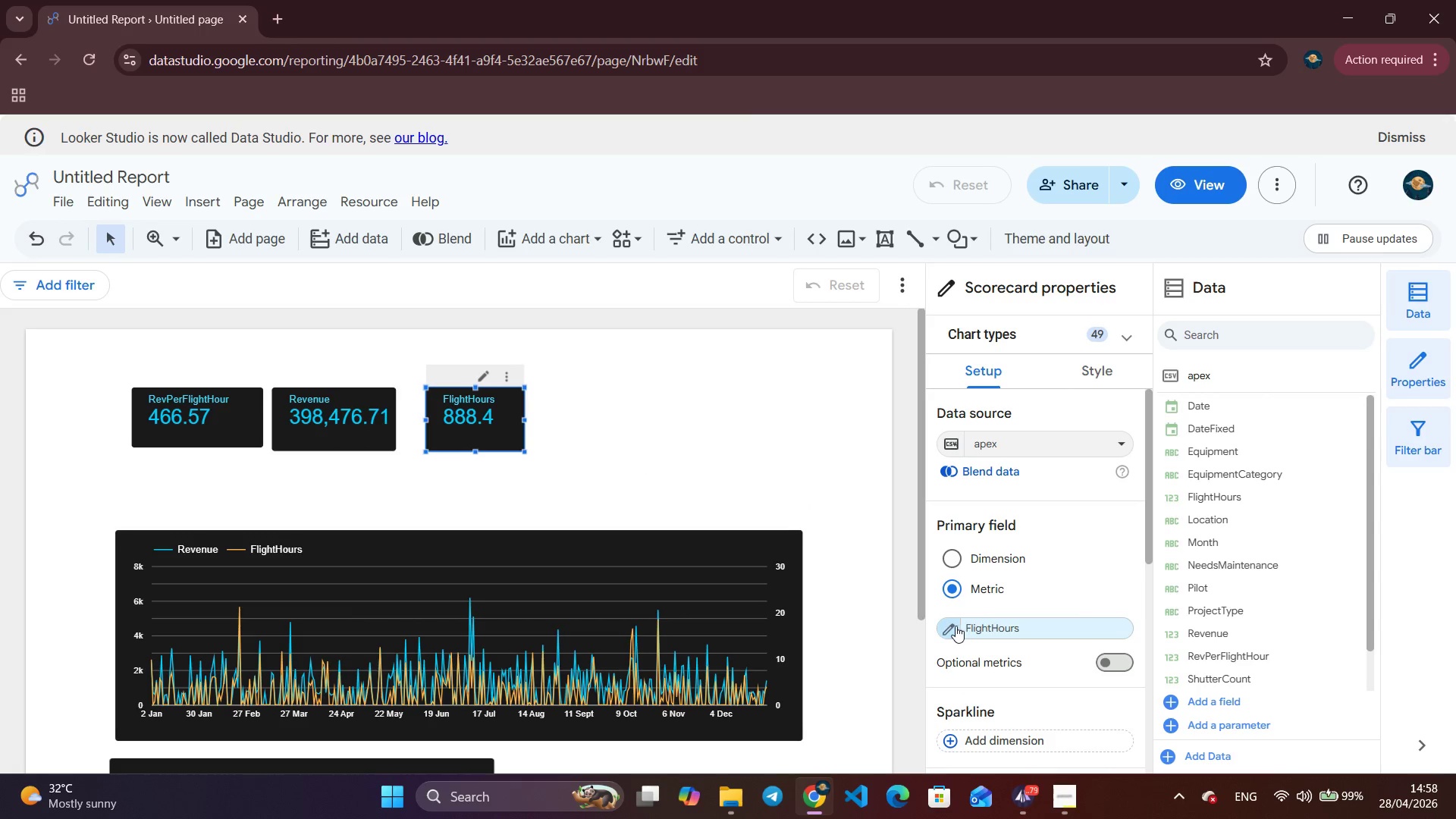 
left_click([954, 626])
 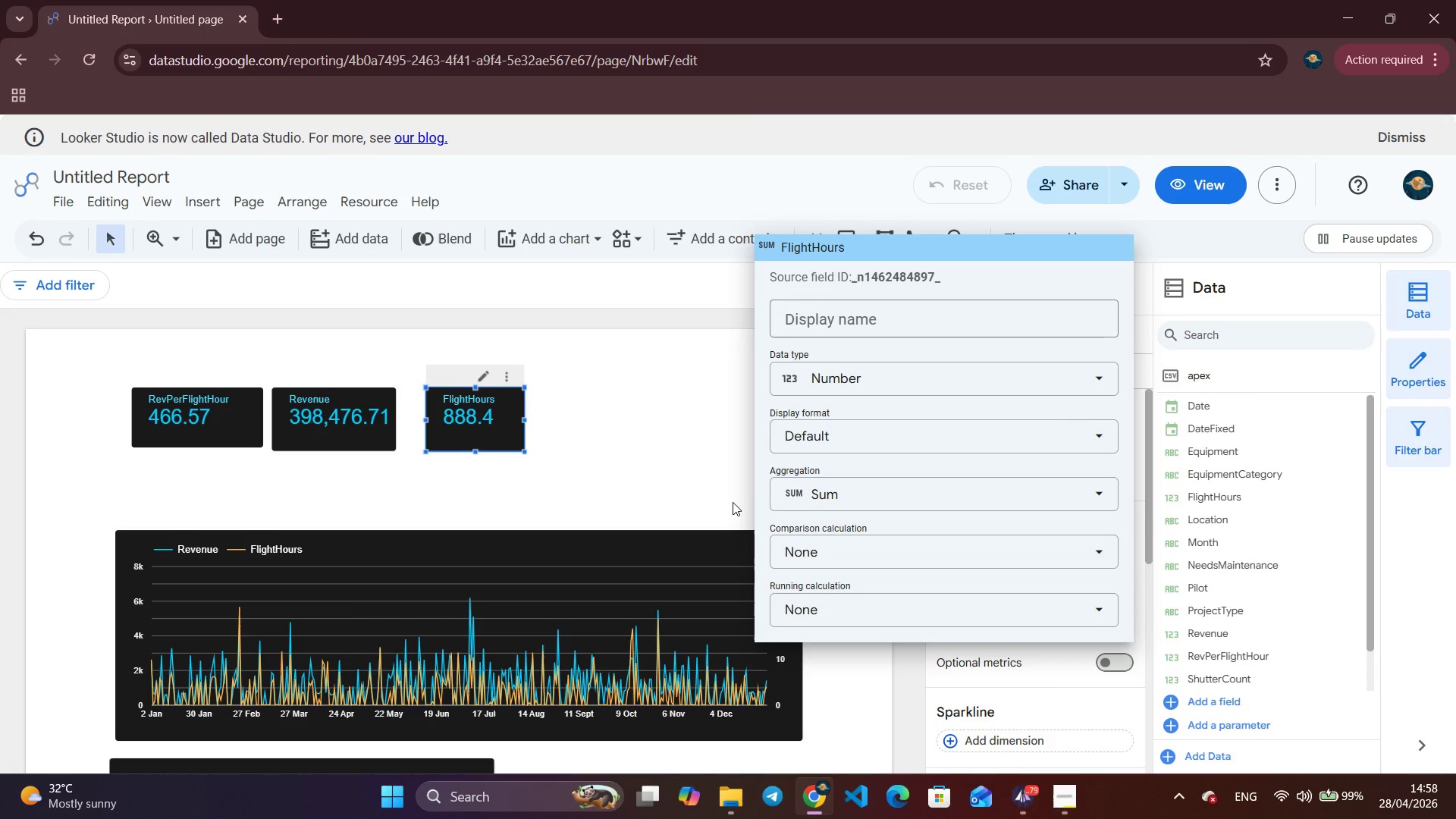 
left_click([642, 441])
 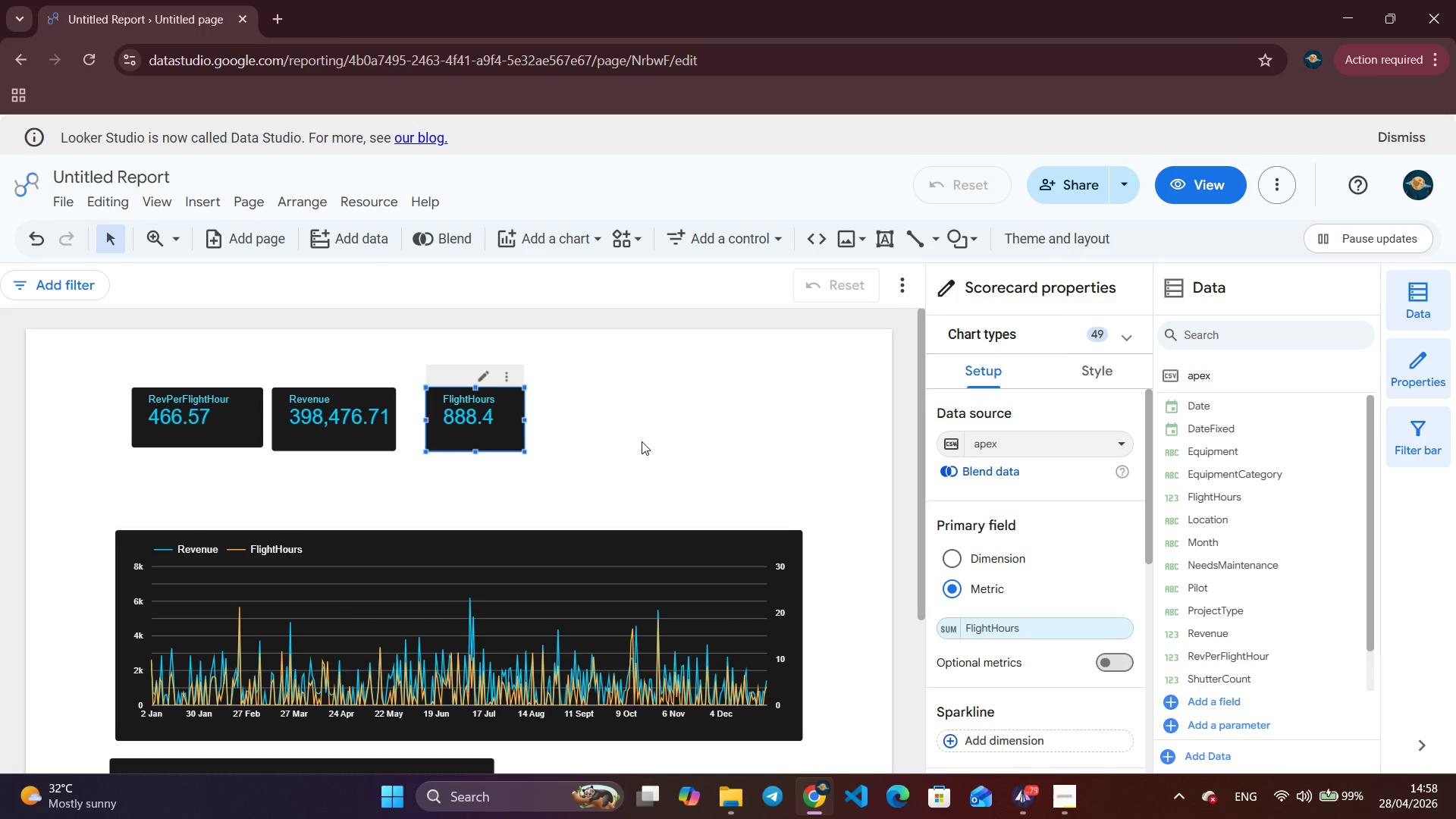 
left_click([642, 441])
 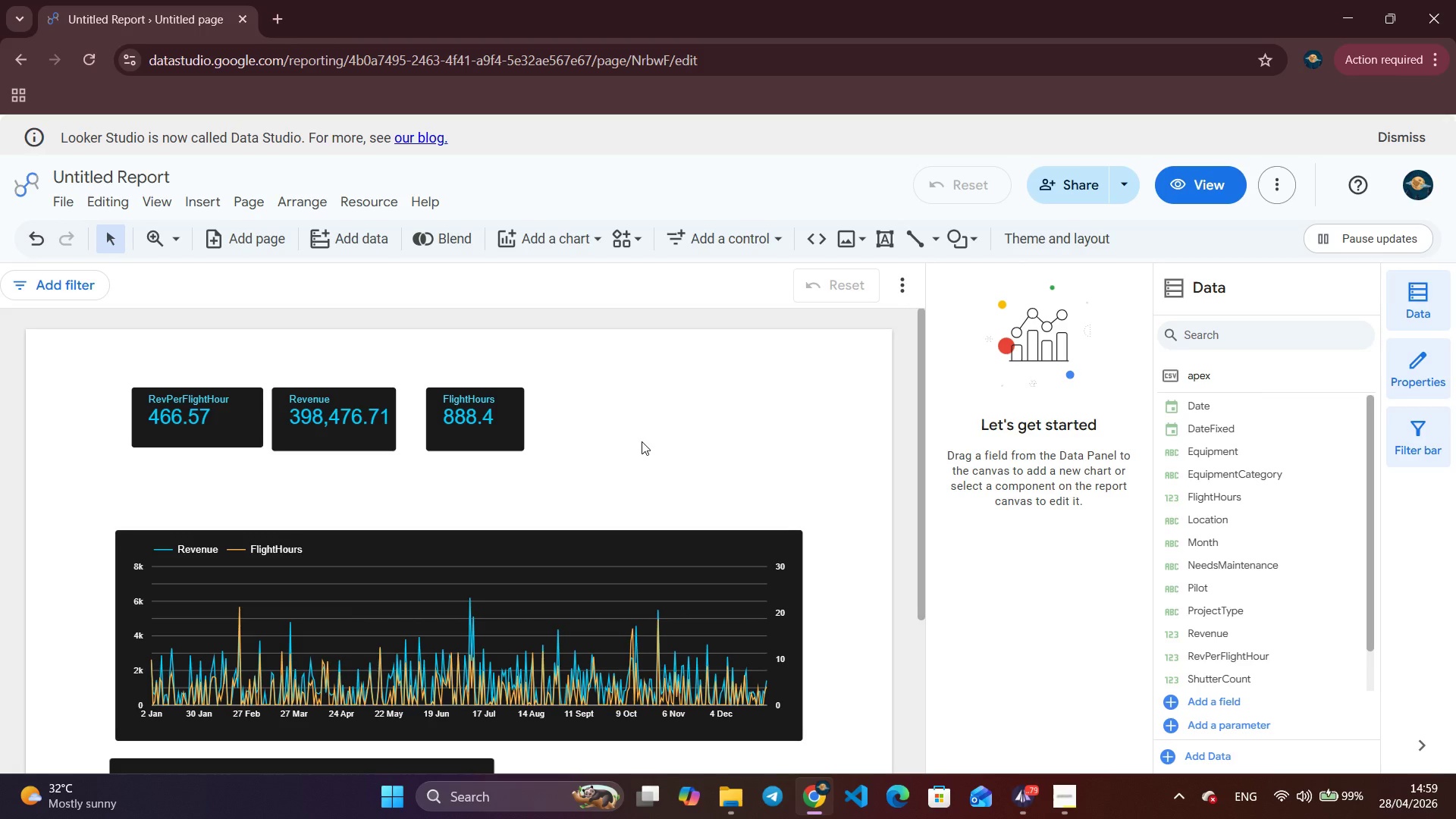 
wait(51.97)
 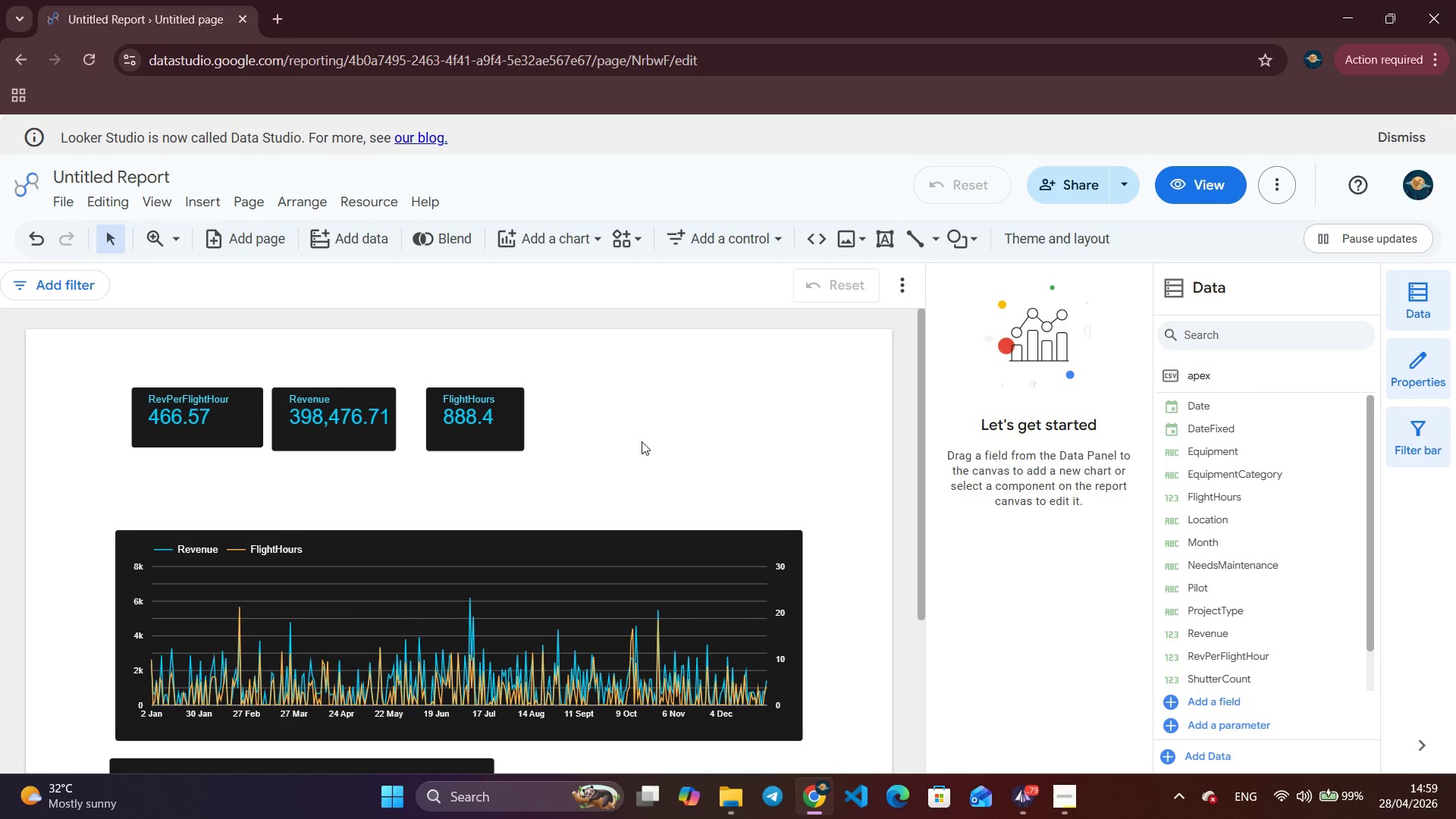 
mouse_move([217, 220])
 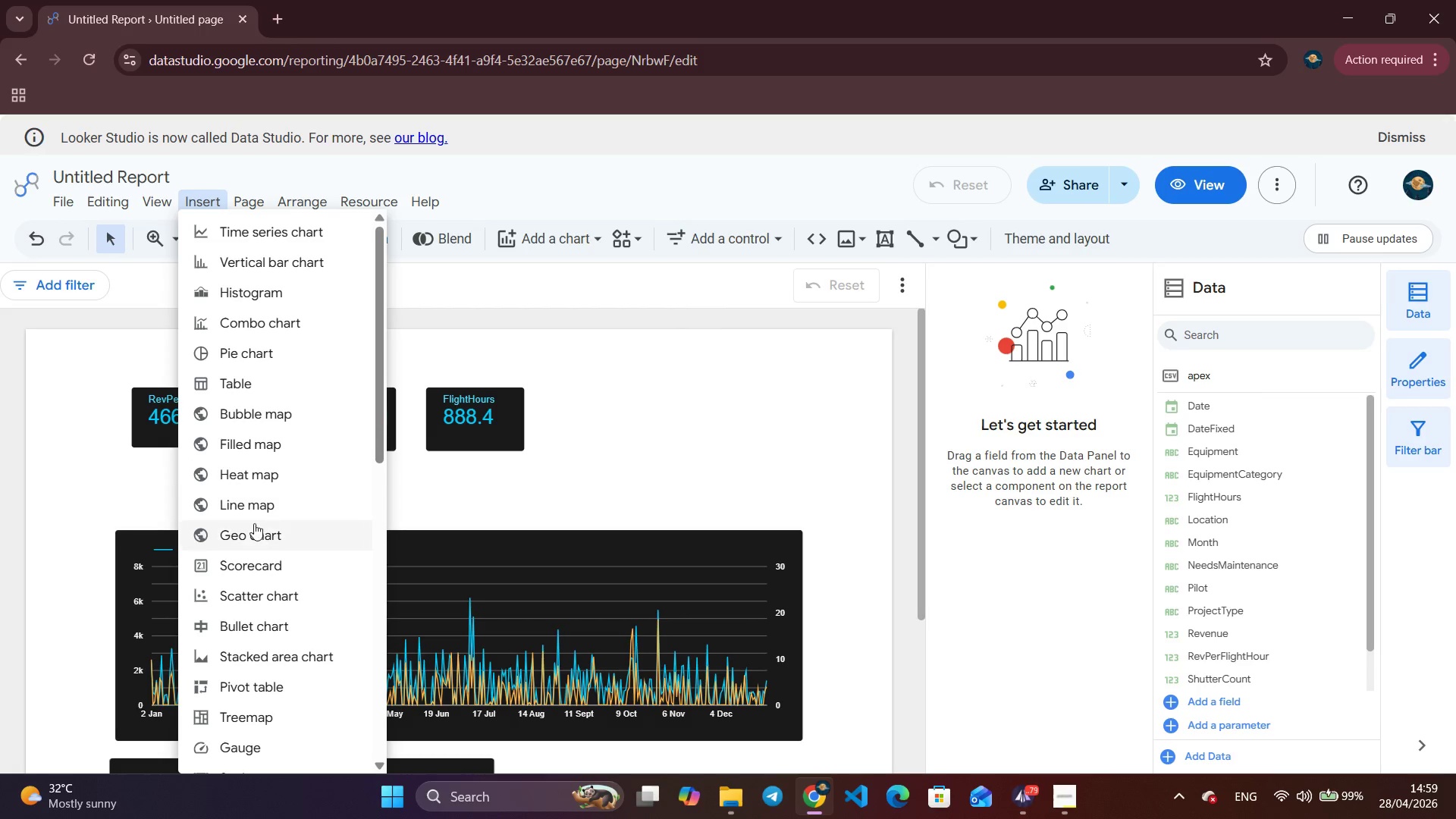 
scroll: coordinate [241, 580], scroll_direction: down, amount: 3.0
 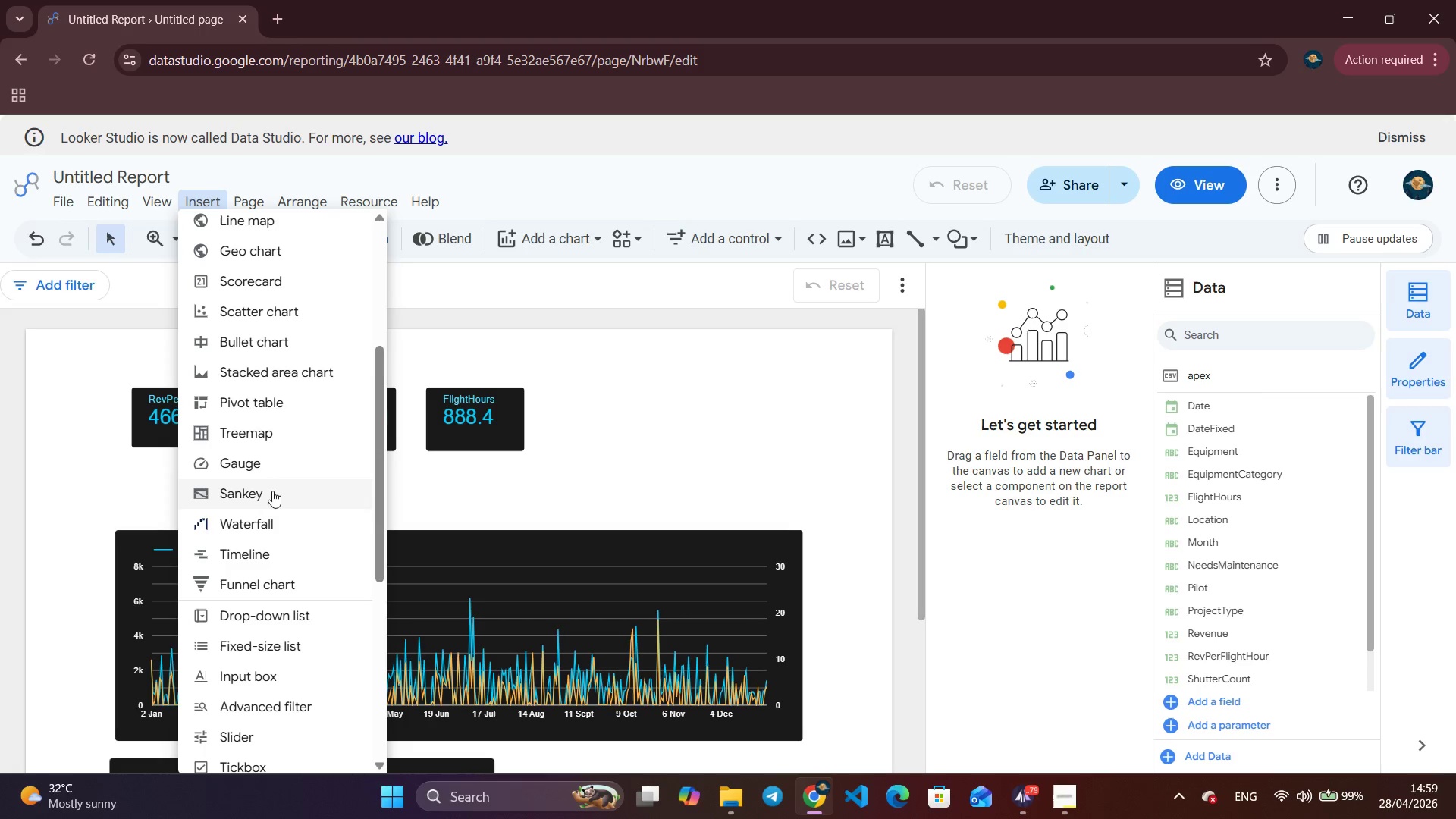 
wait(6.69)
 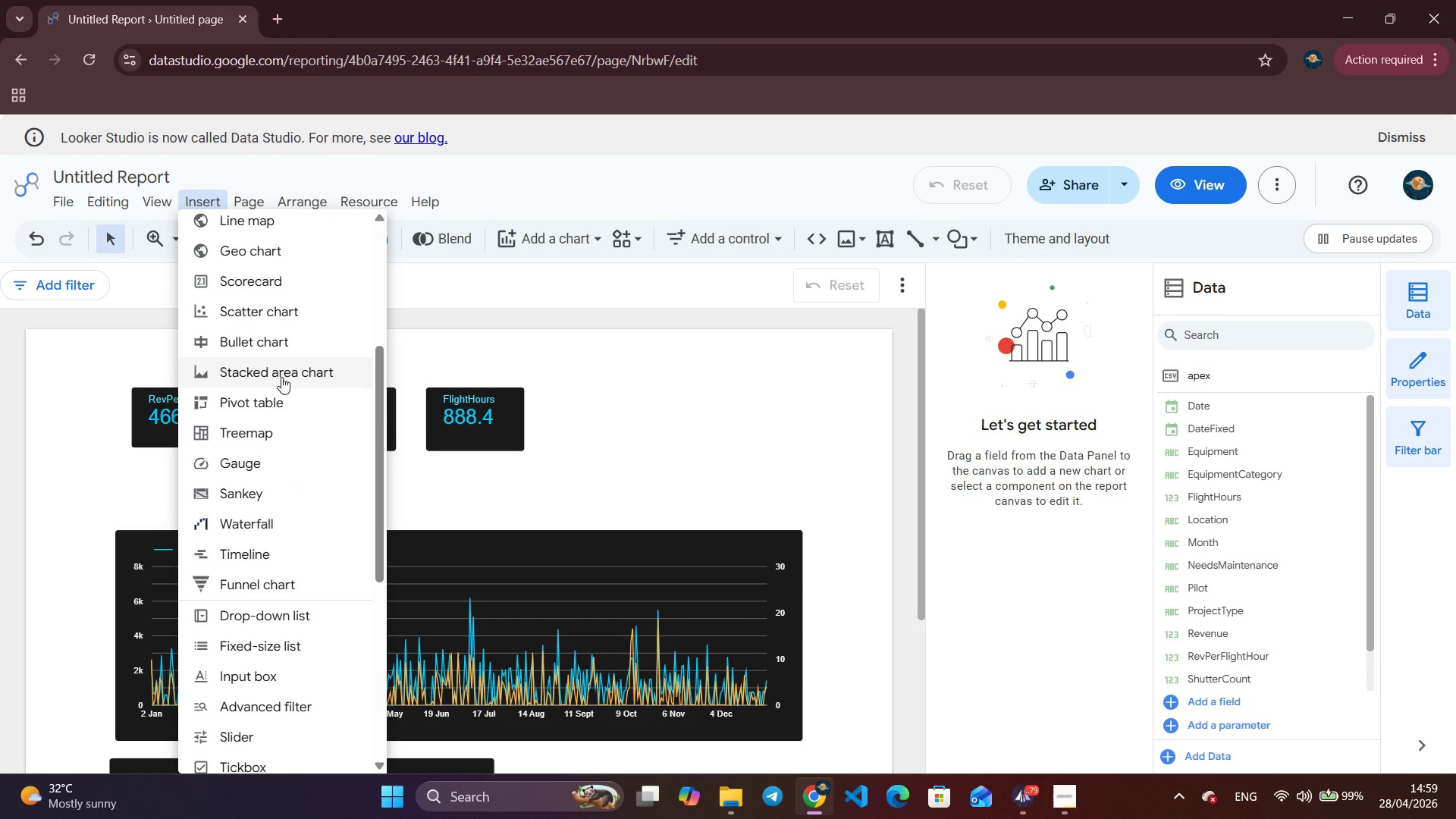 
scroll: coordinate [272, 554], scroll_direction: down, amount: 1.0
 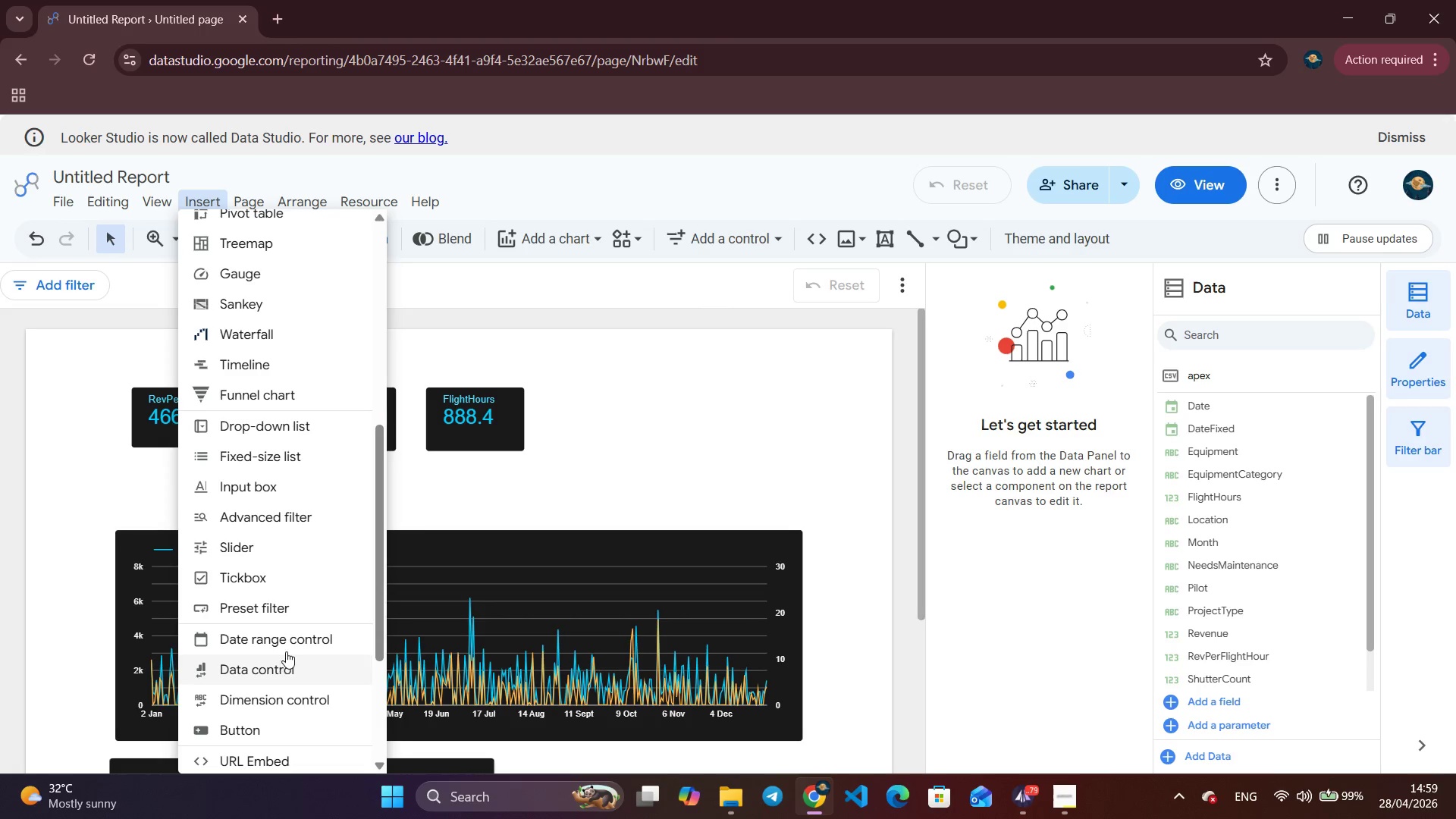 
left_click([292, 632])
 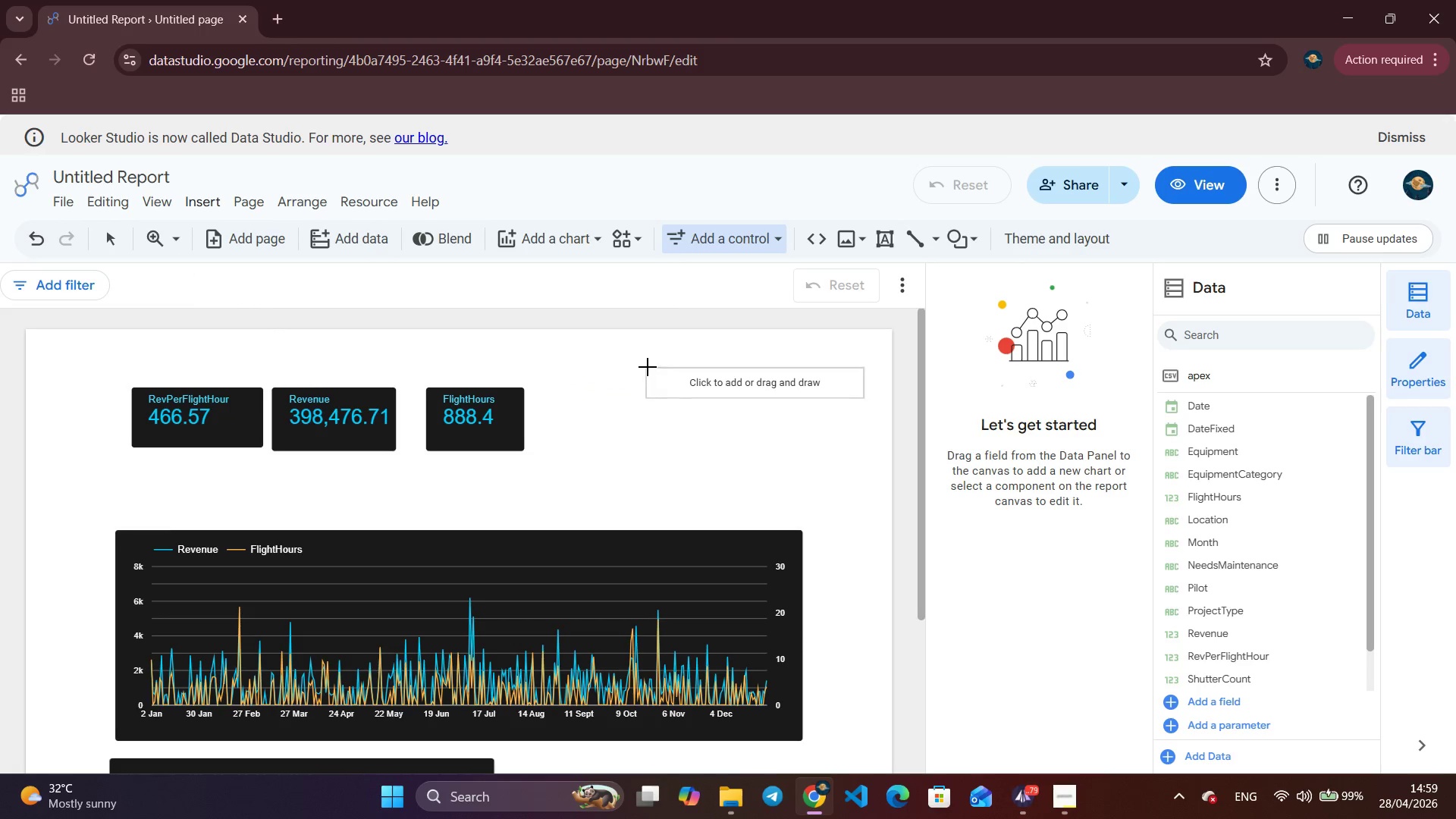 
left_click([621, 373])
 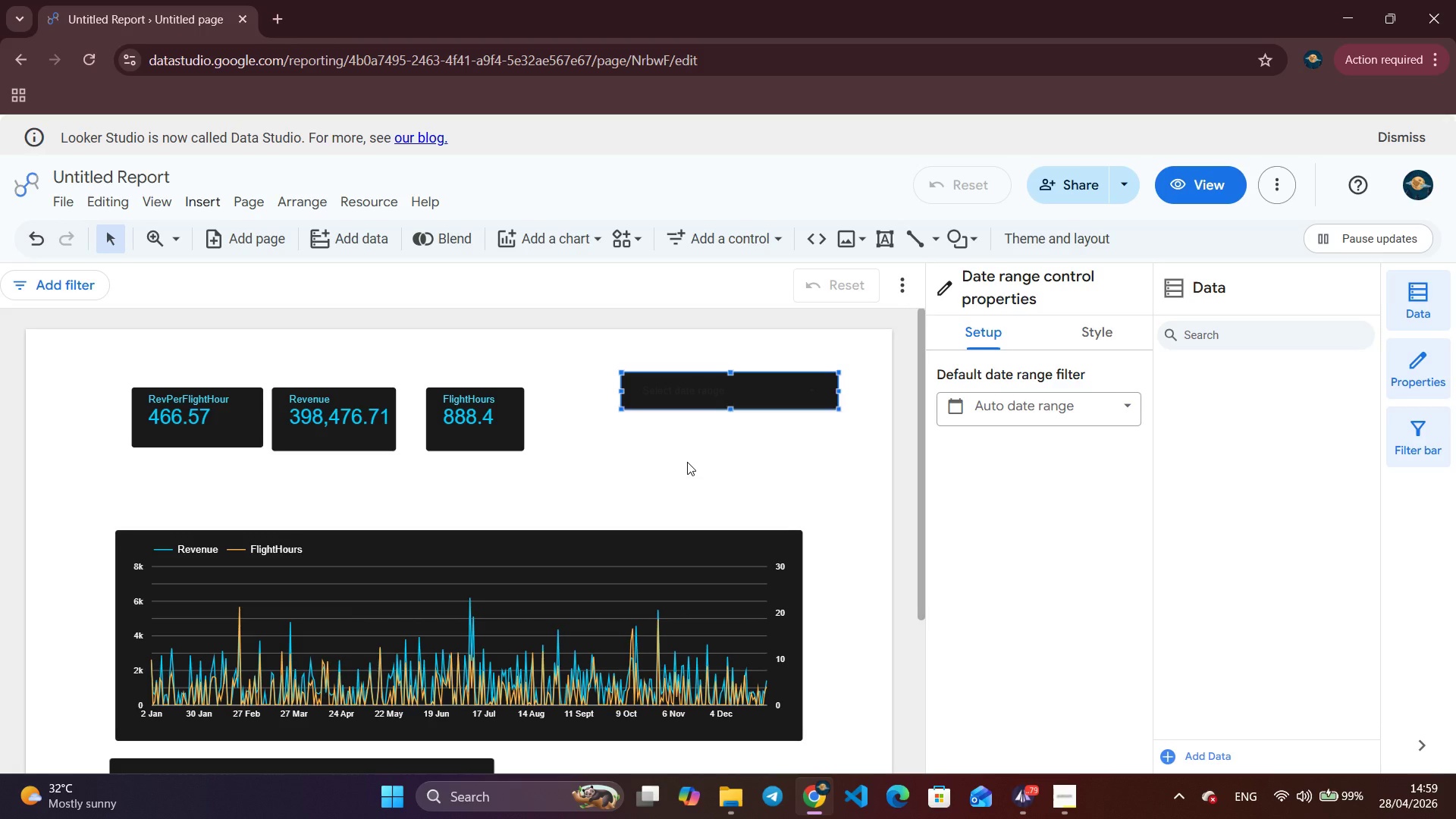 
wait(10.17)
 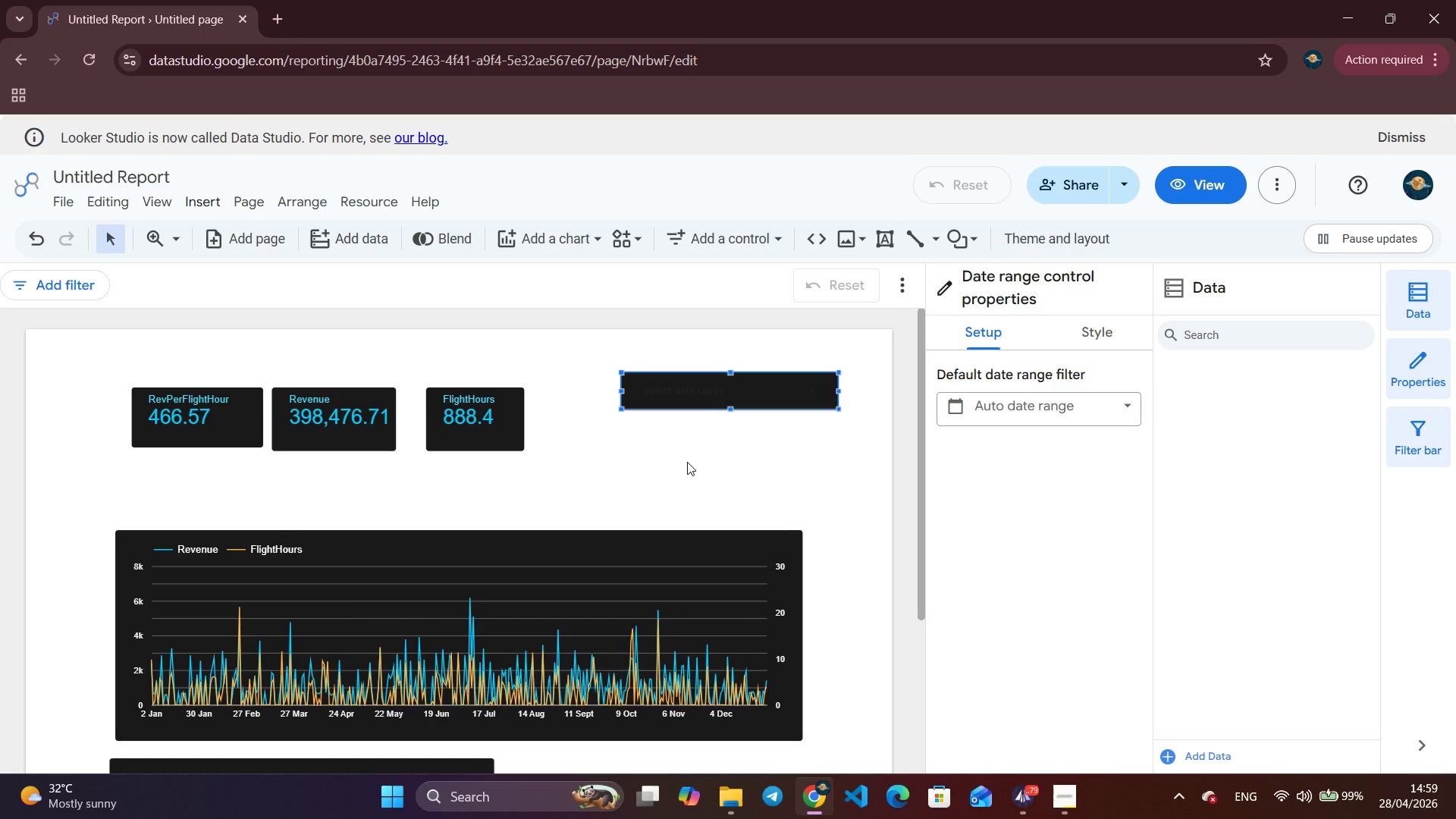 
left_click([1071, 411])
 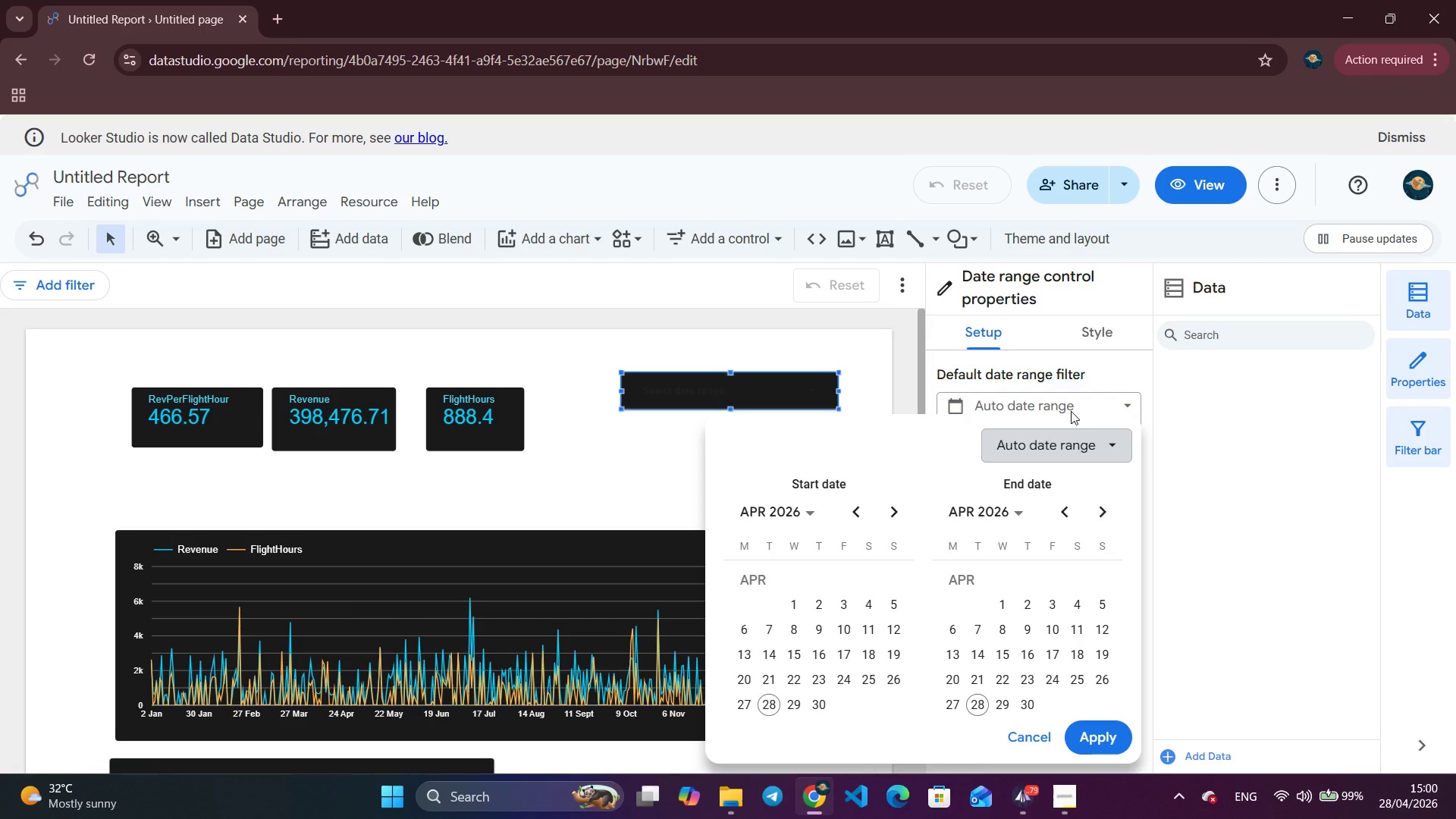 
wait(6.44)
 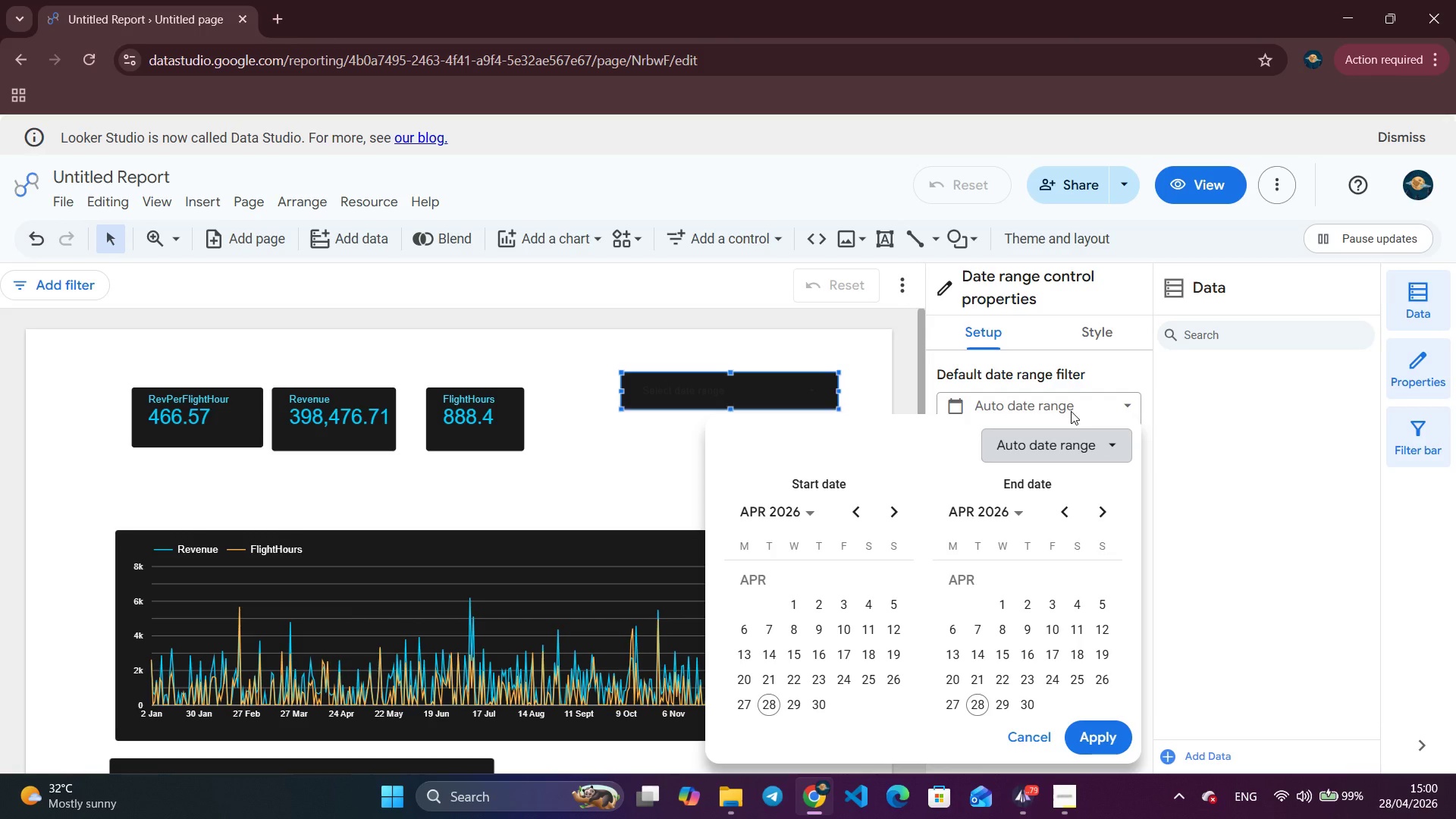 
left_click([1078, 443])
 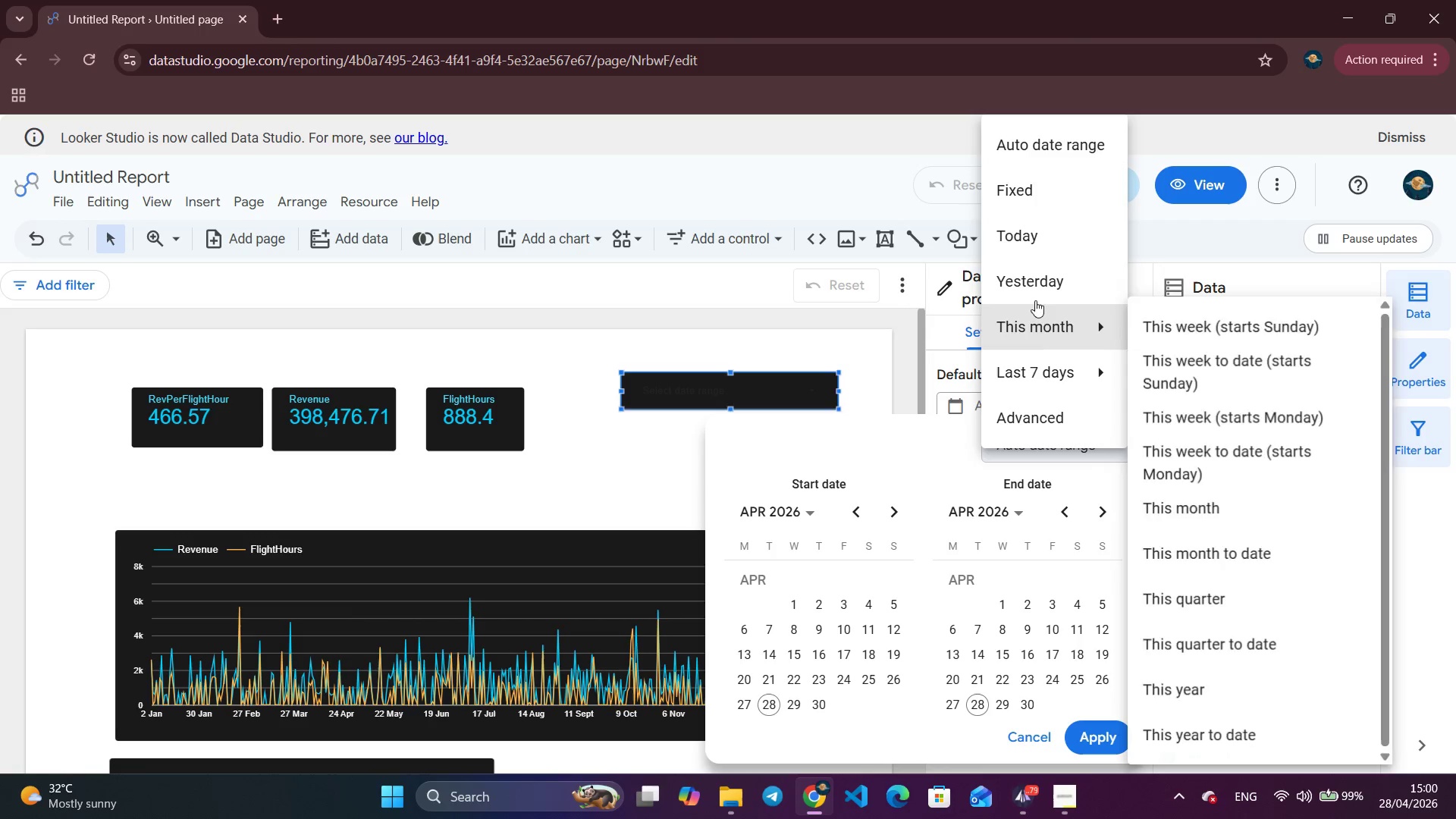 
scroll: coordinate [1028, 268], scroll_direction: up, amount: 1.0
 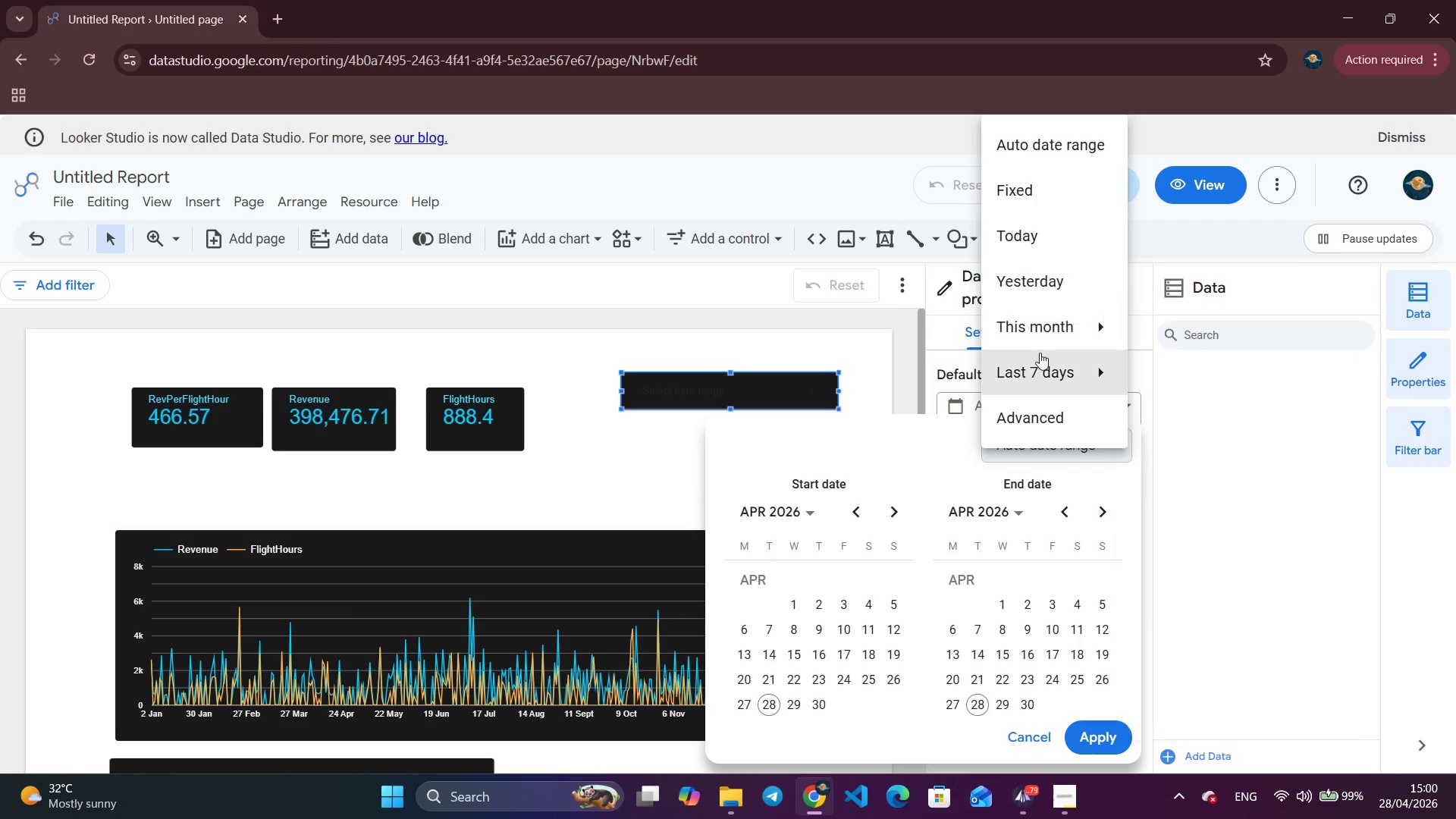 
scroll: coordinate [1040, 356], scroll_direction: down, amount: 1.0
 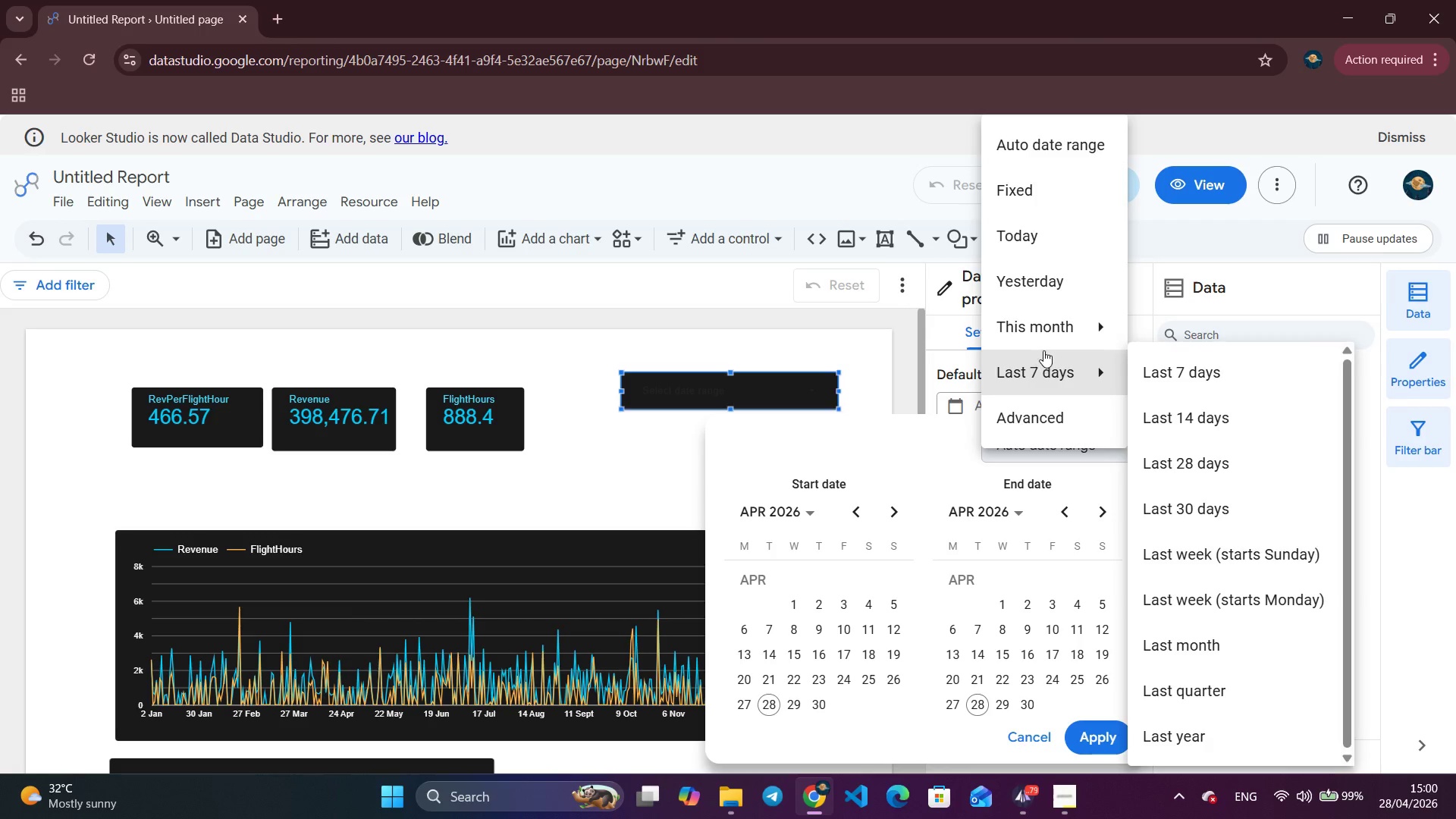 
mouse_move([1068, 340])
 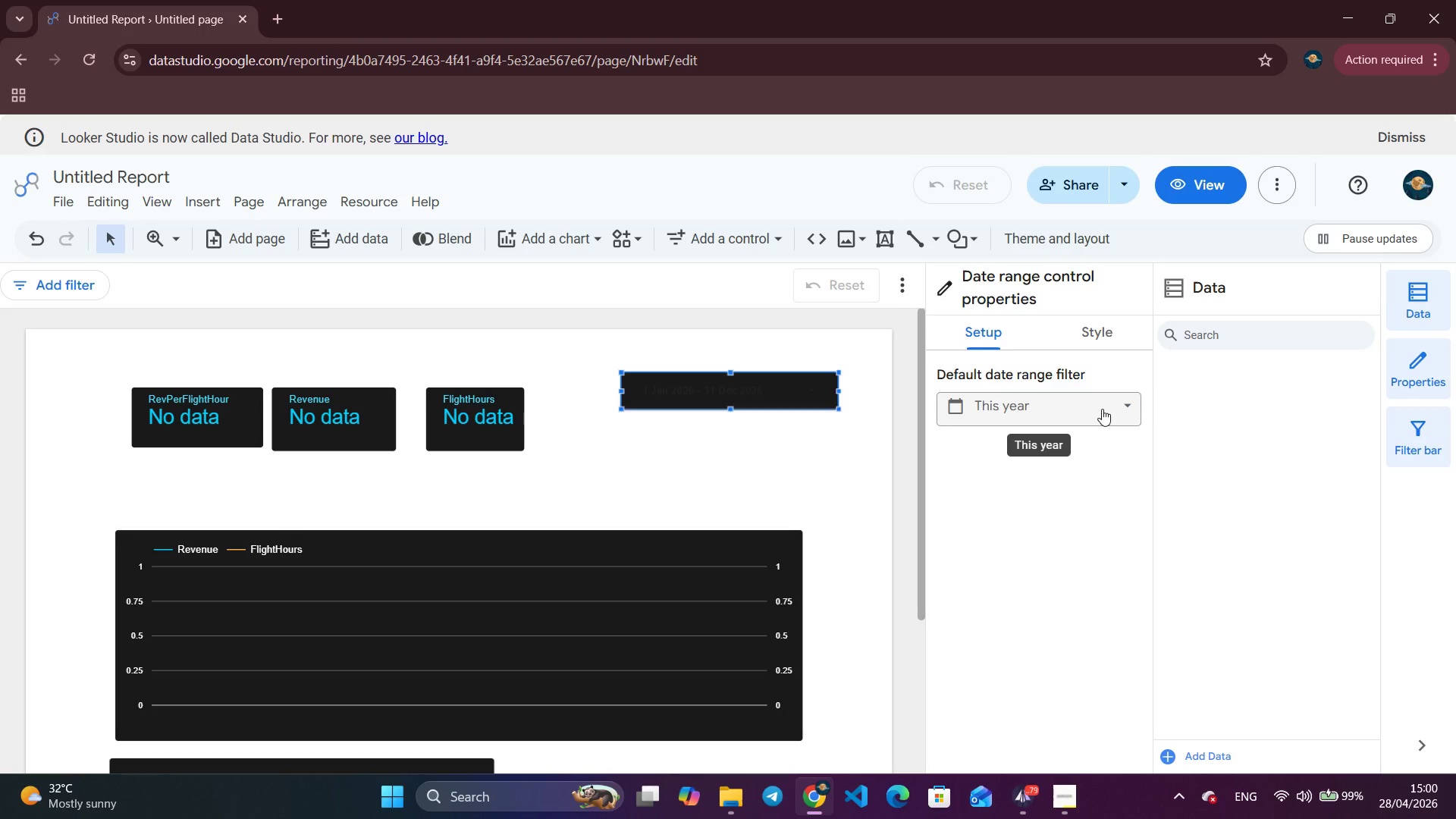 
wait(33.74)
 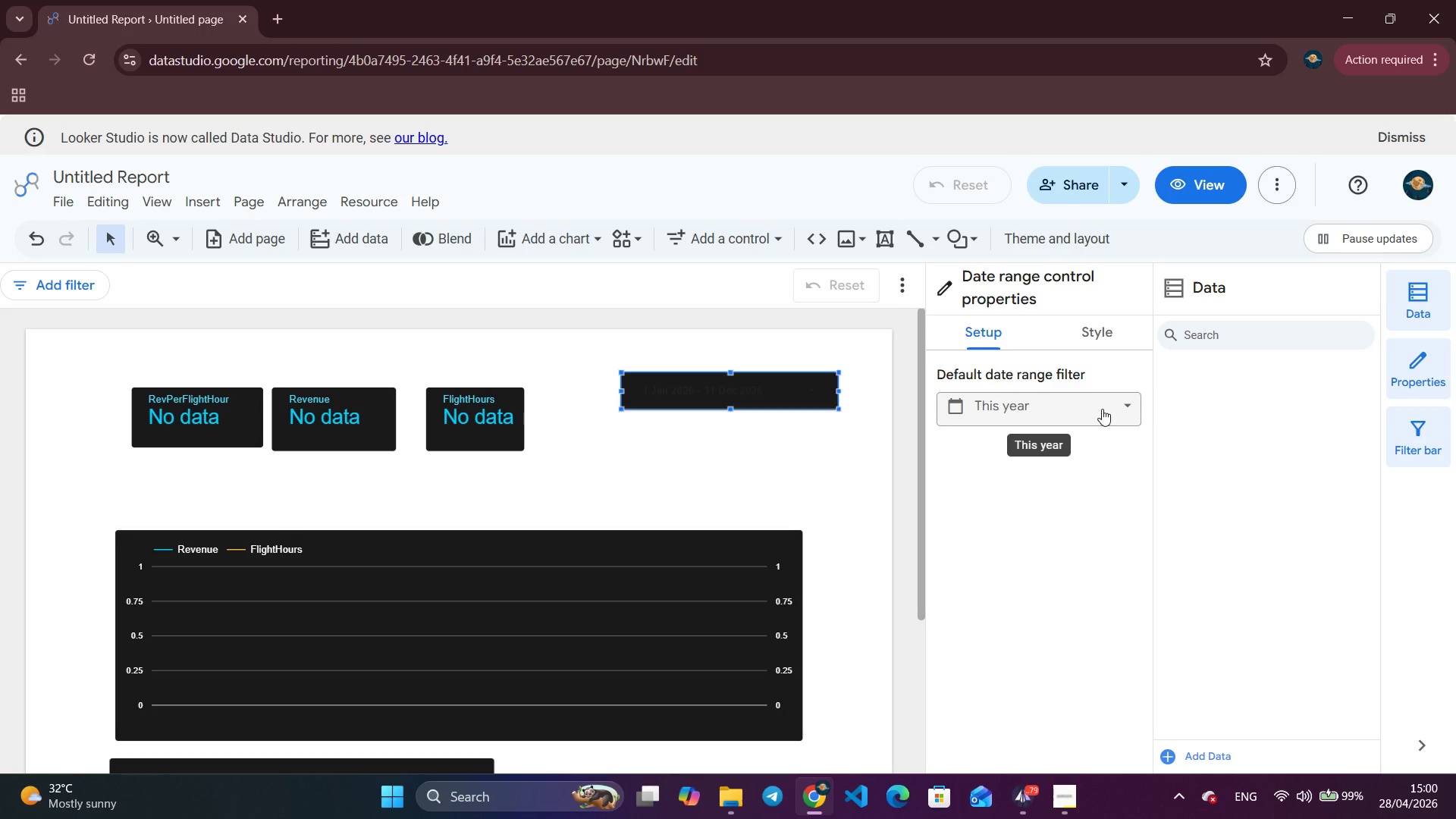 
mouse_move([755, 260])
 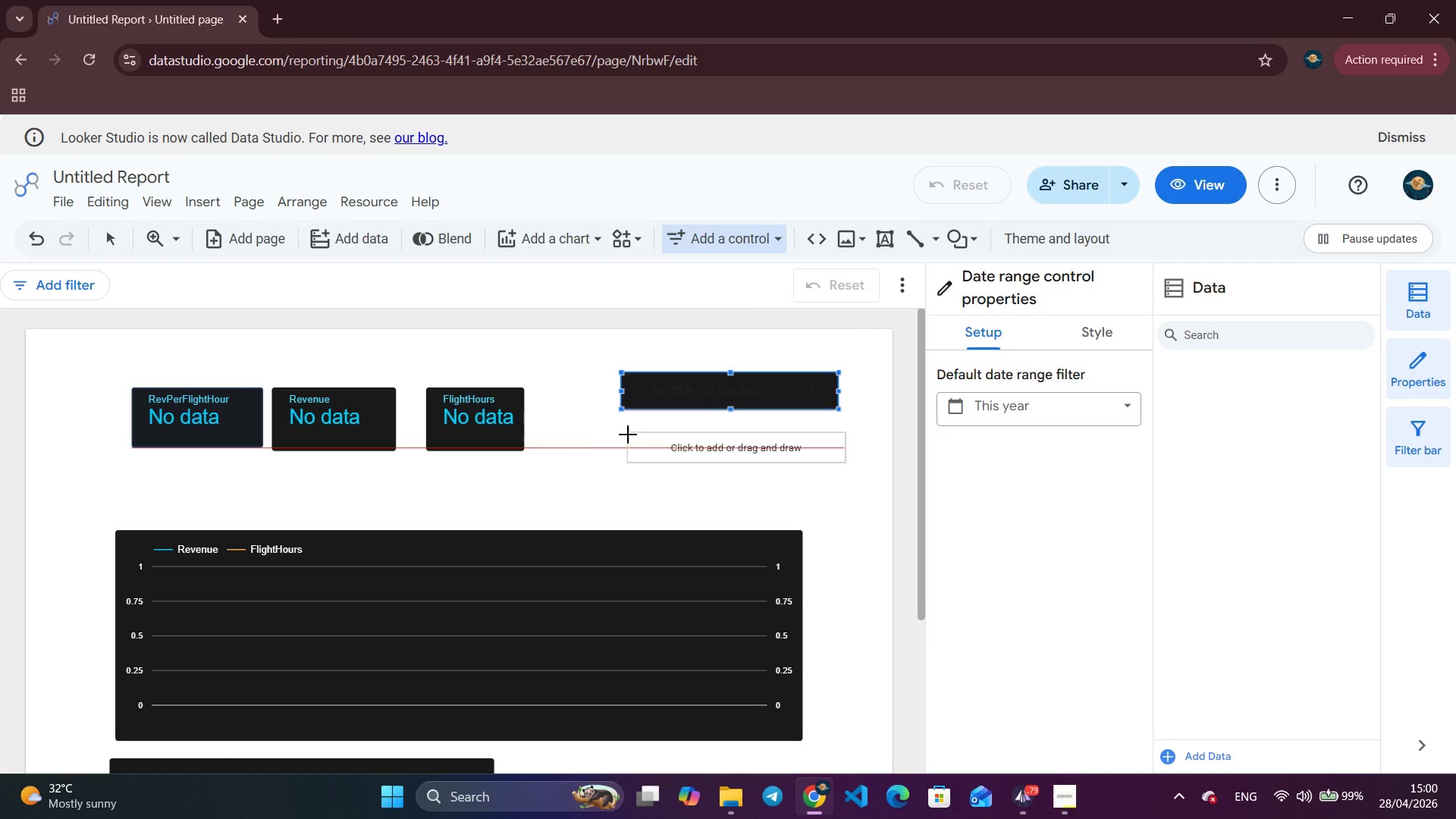 
left_click([622, 436])
 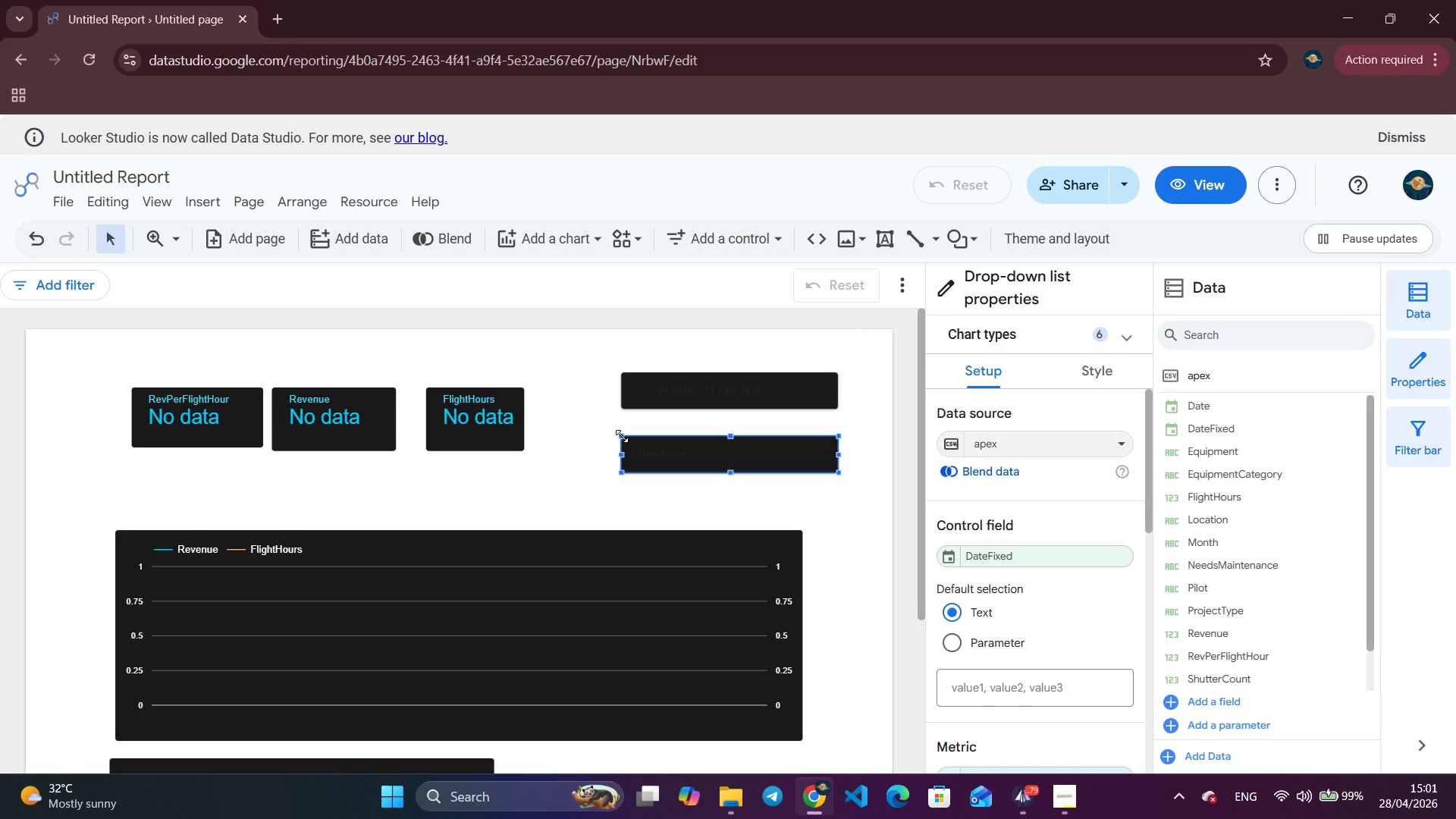 
wait(9.47)
 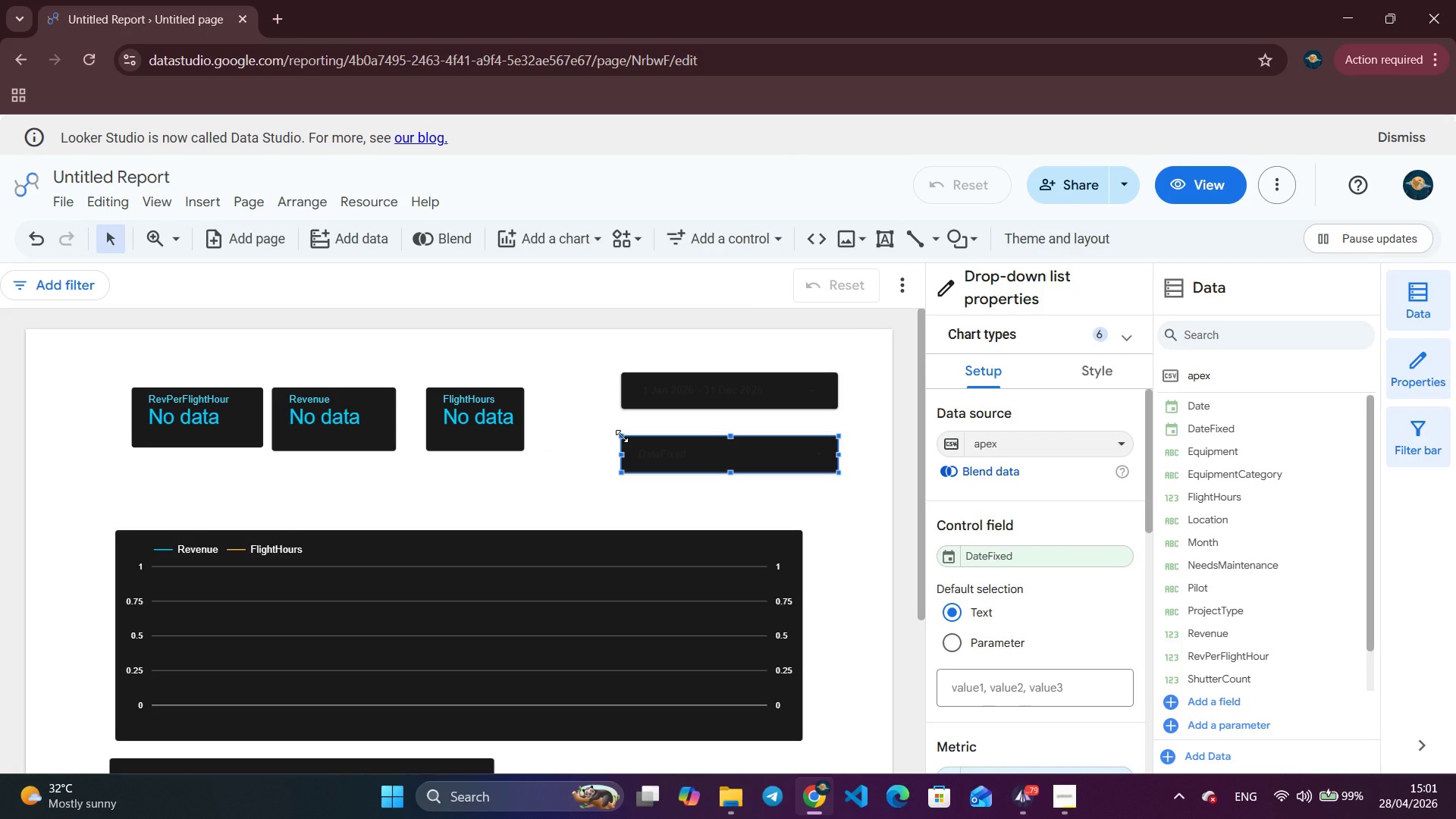 
left_click([1001, 557])
 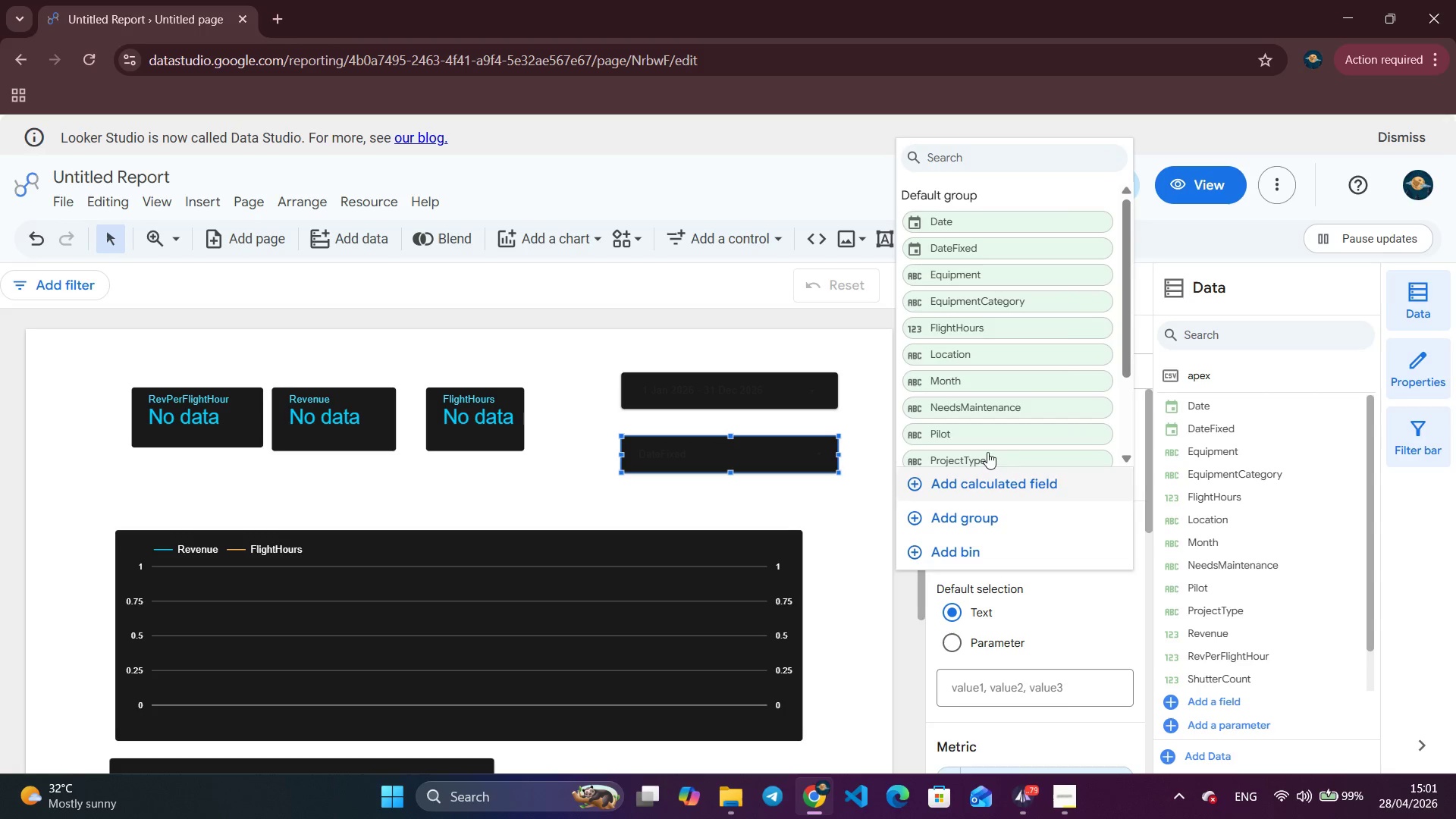 
left_click([981, 431])
 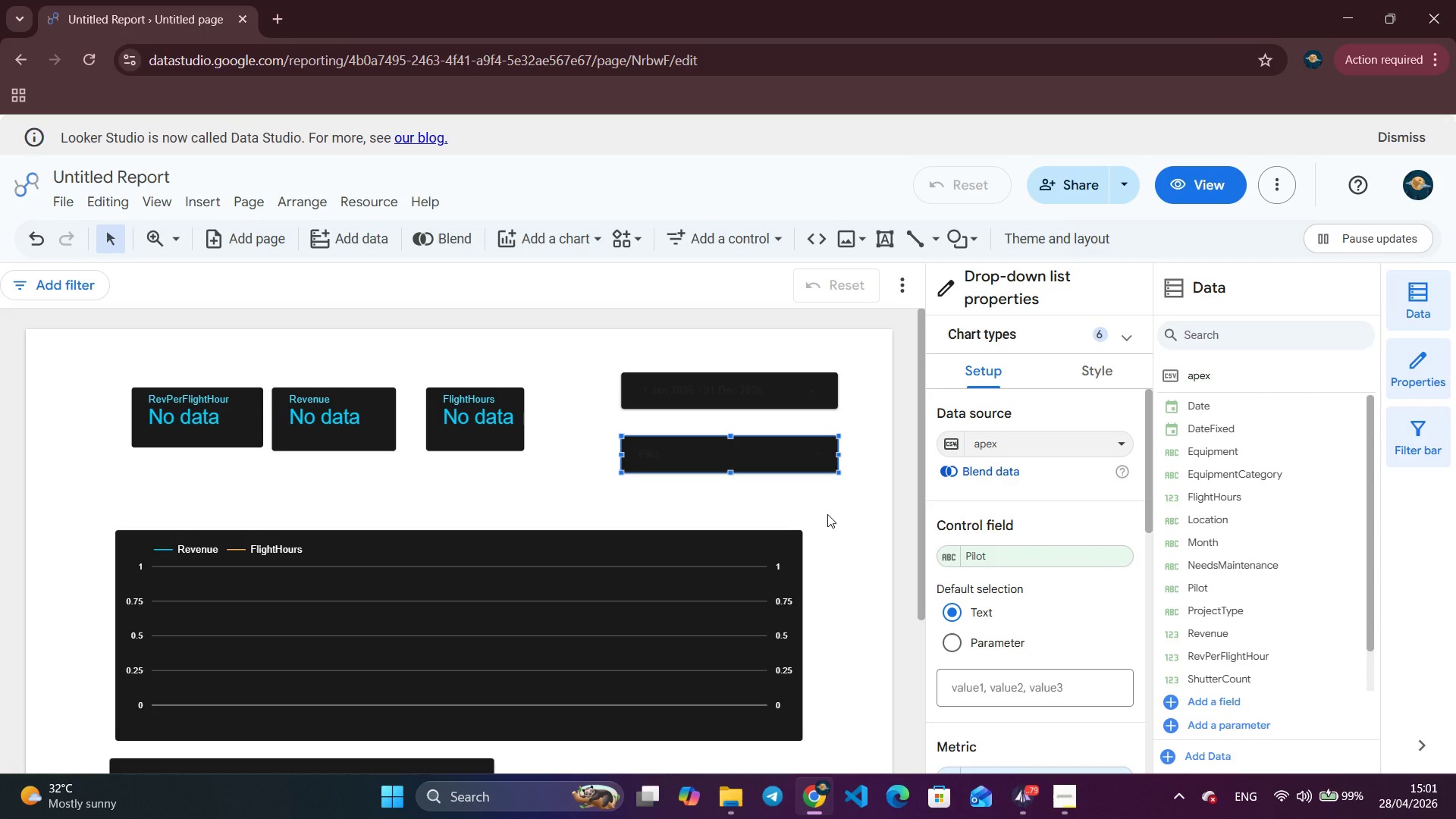 
wait(40.69)
 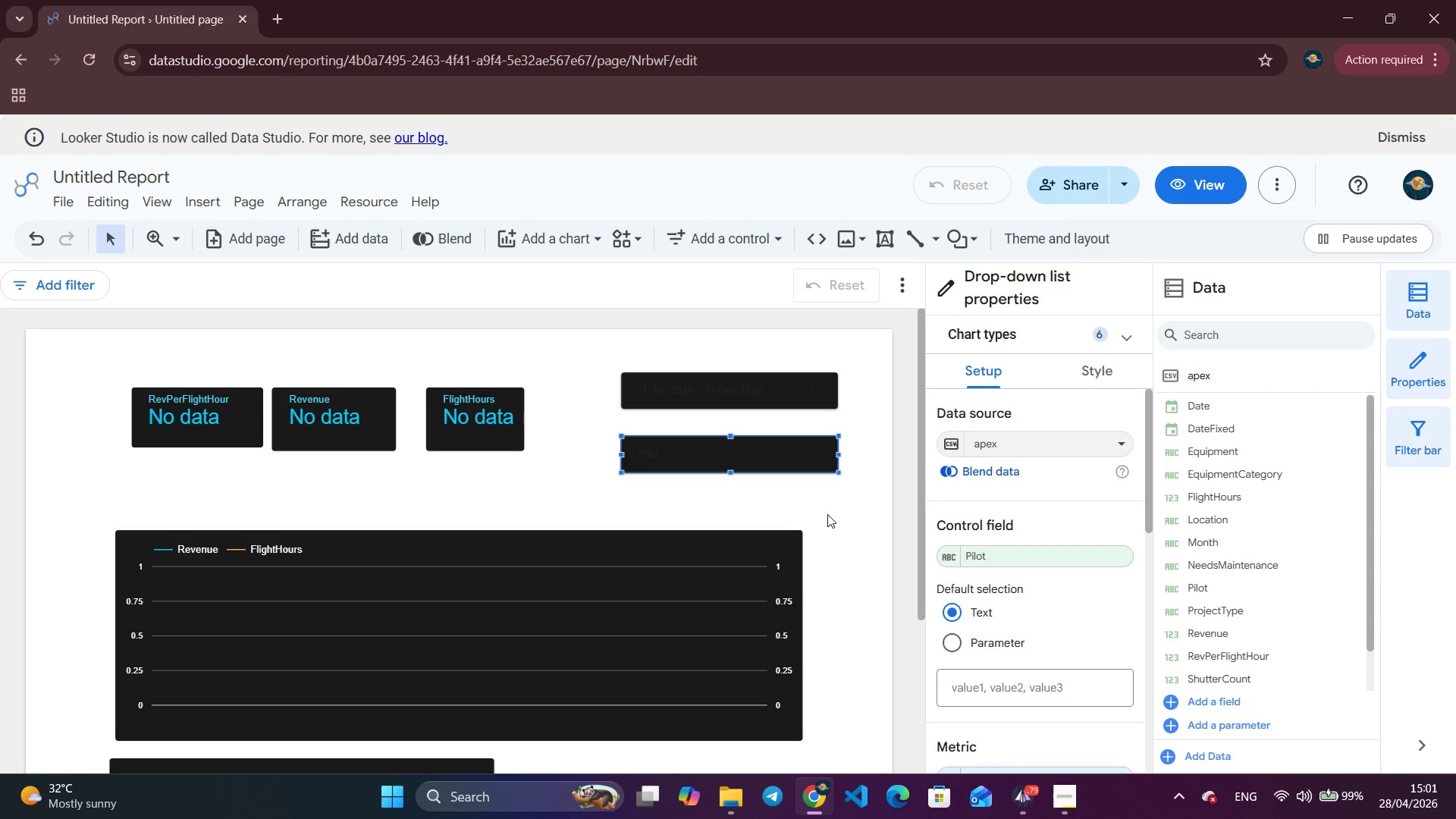 
left_click([755, 394])
 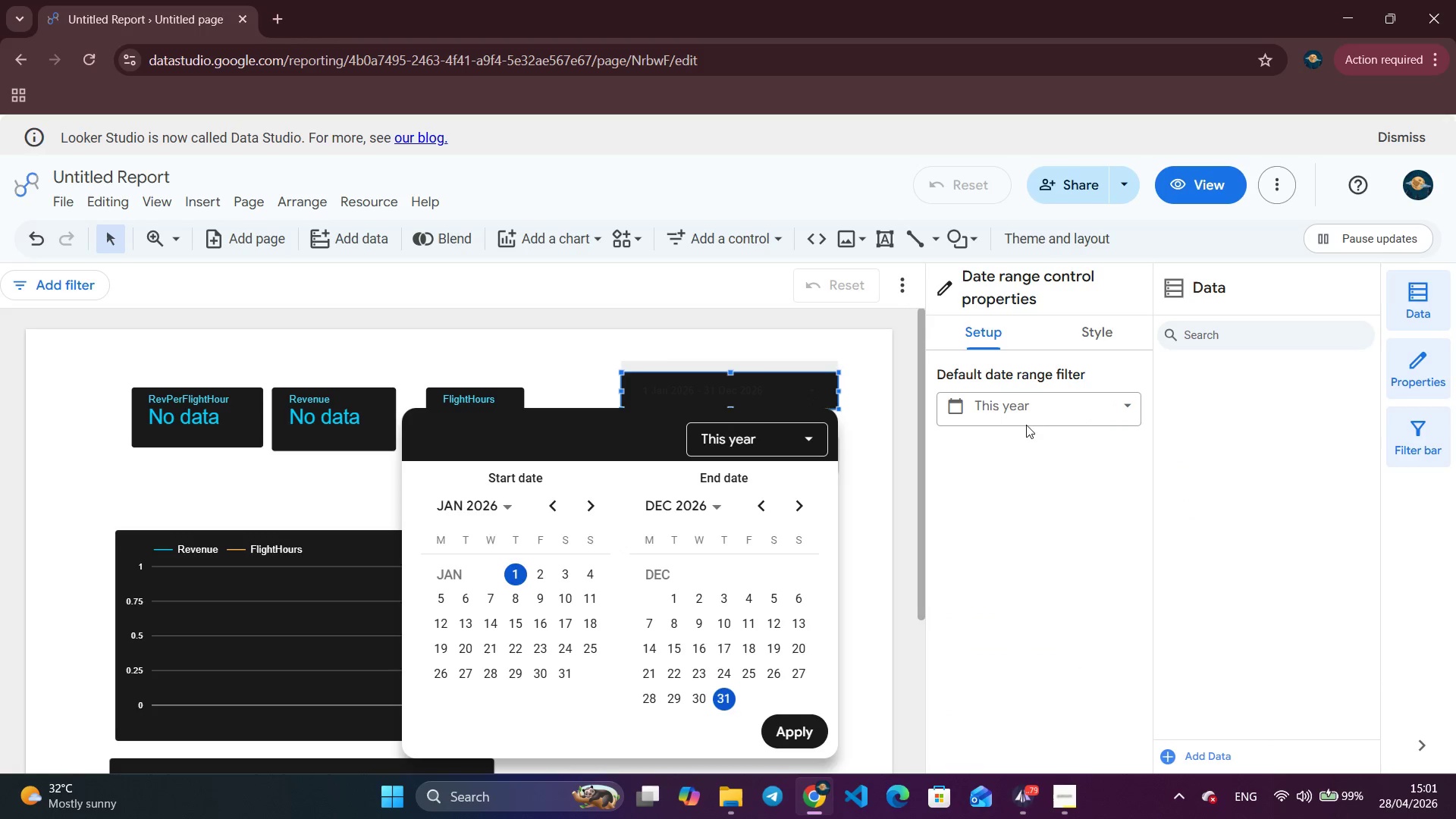 
left_click([823, 431])
 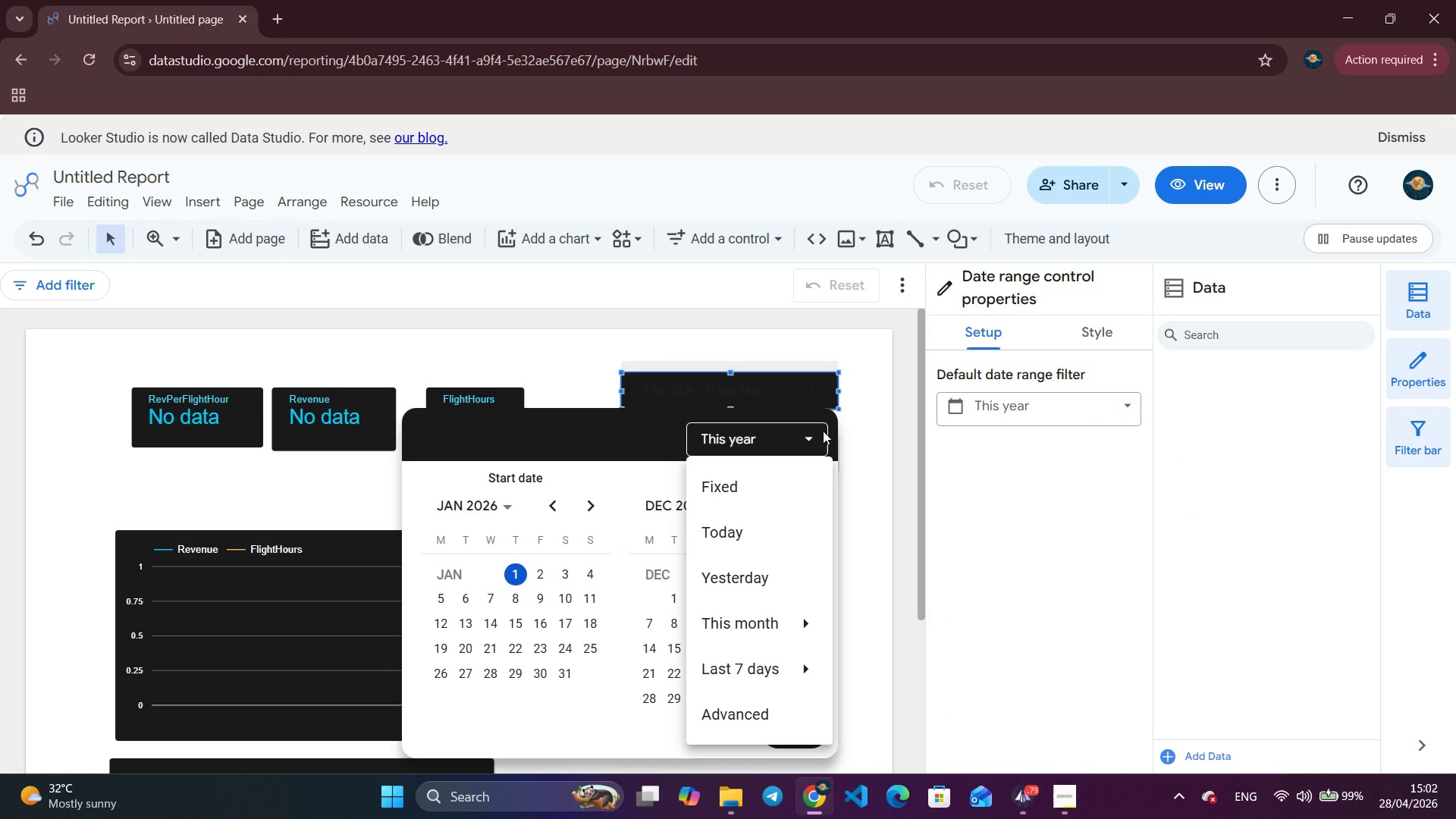 
wait(13.28)
 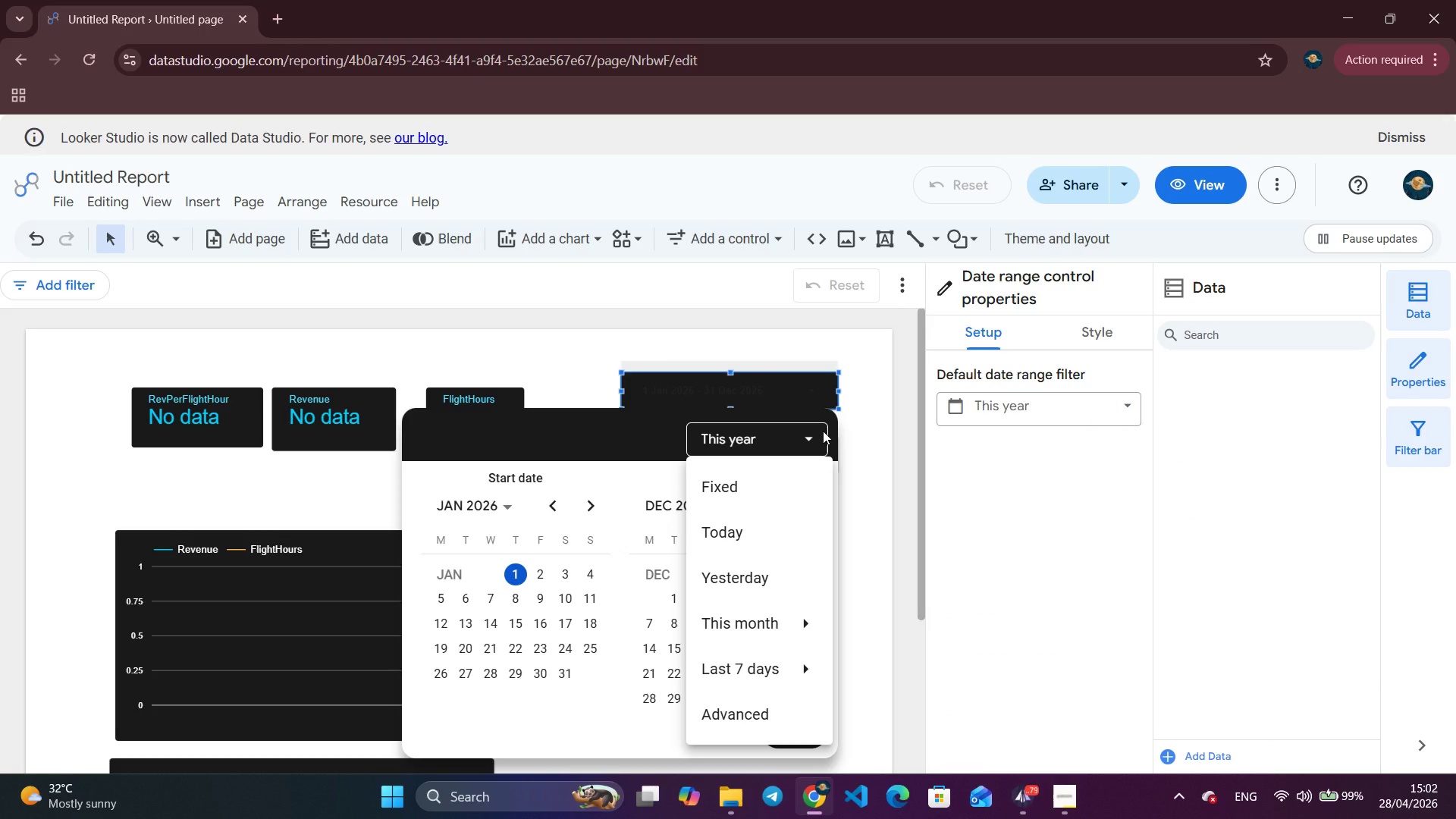 
double_click([1103, 406])
 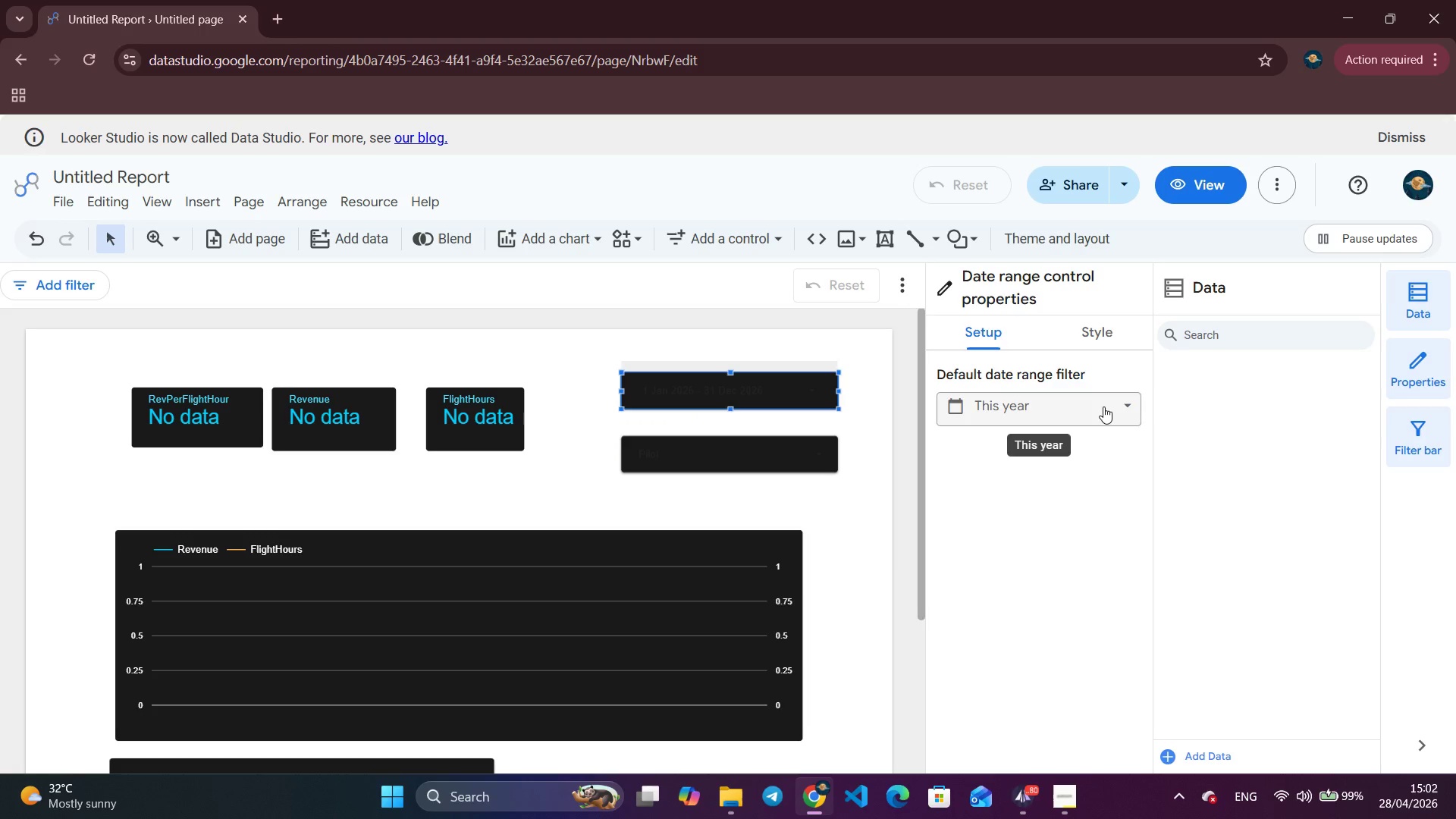 
left_click([1103, 406])
 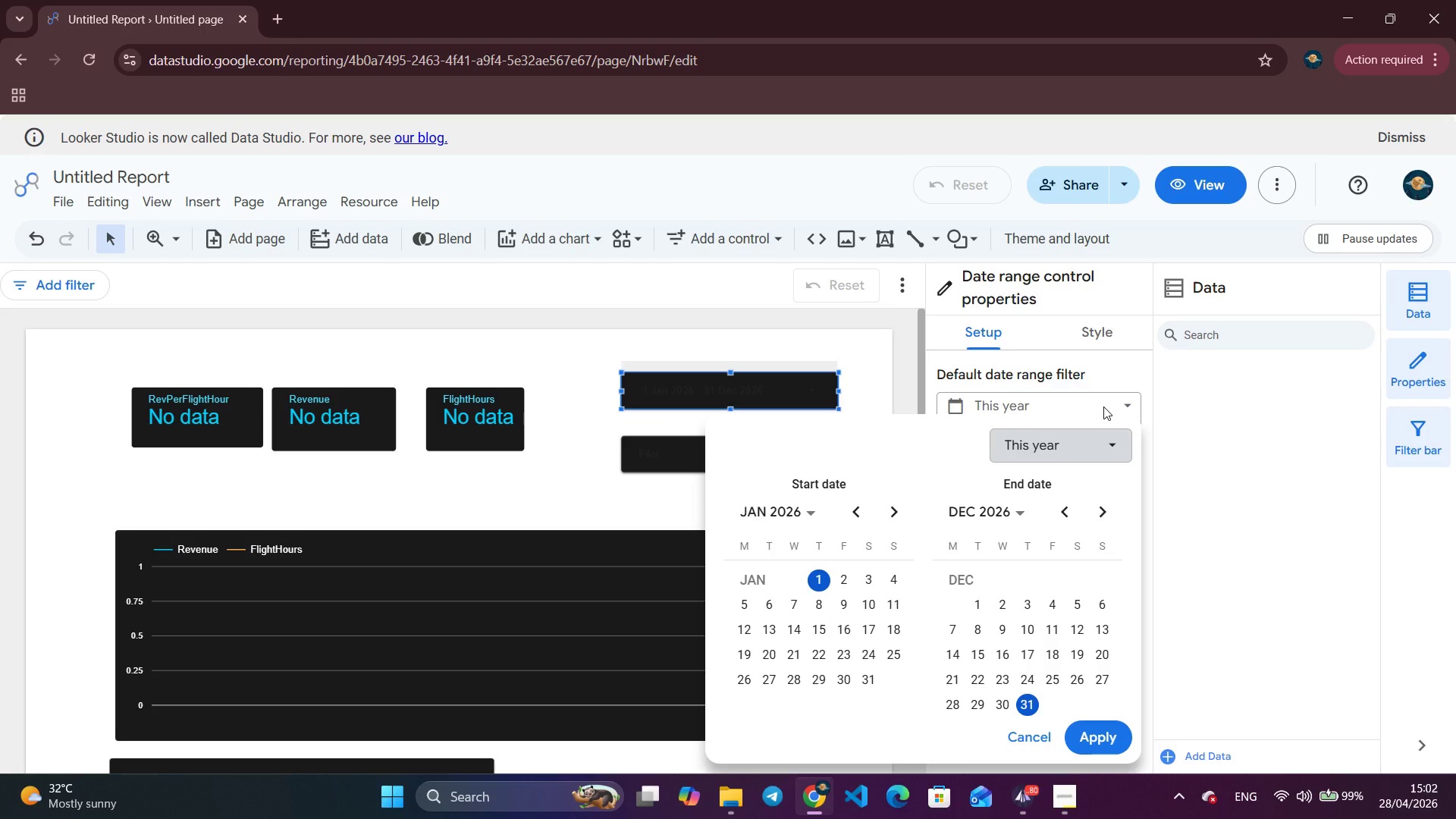 
left_click([1106, 452])
 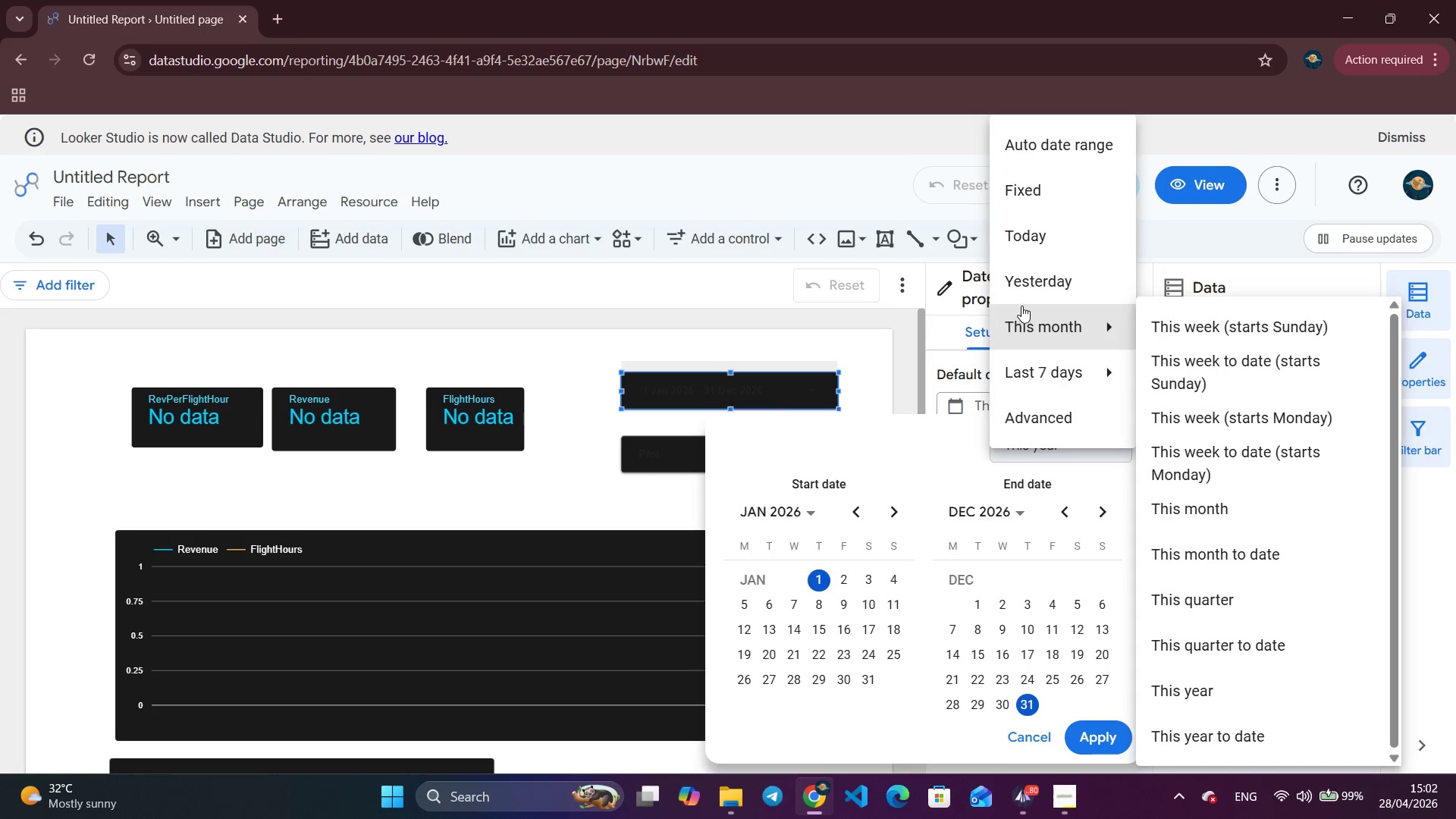 
mouse_move([1036, 334])
 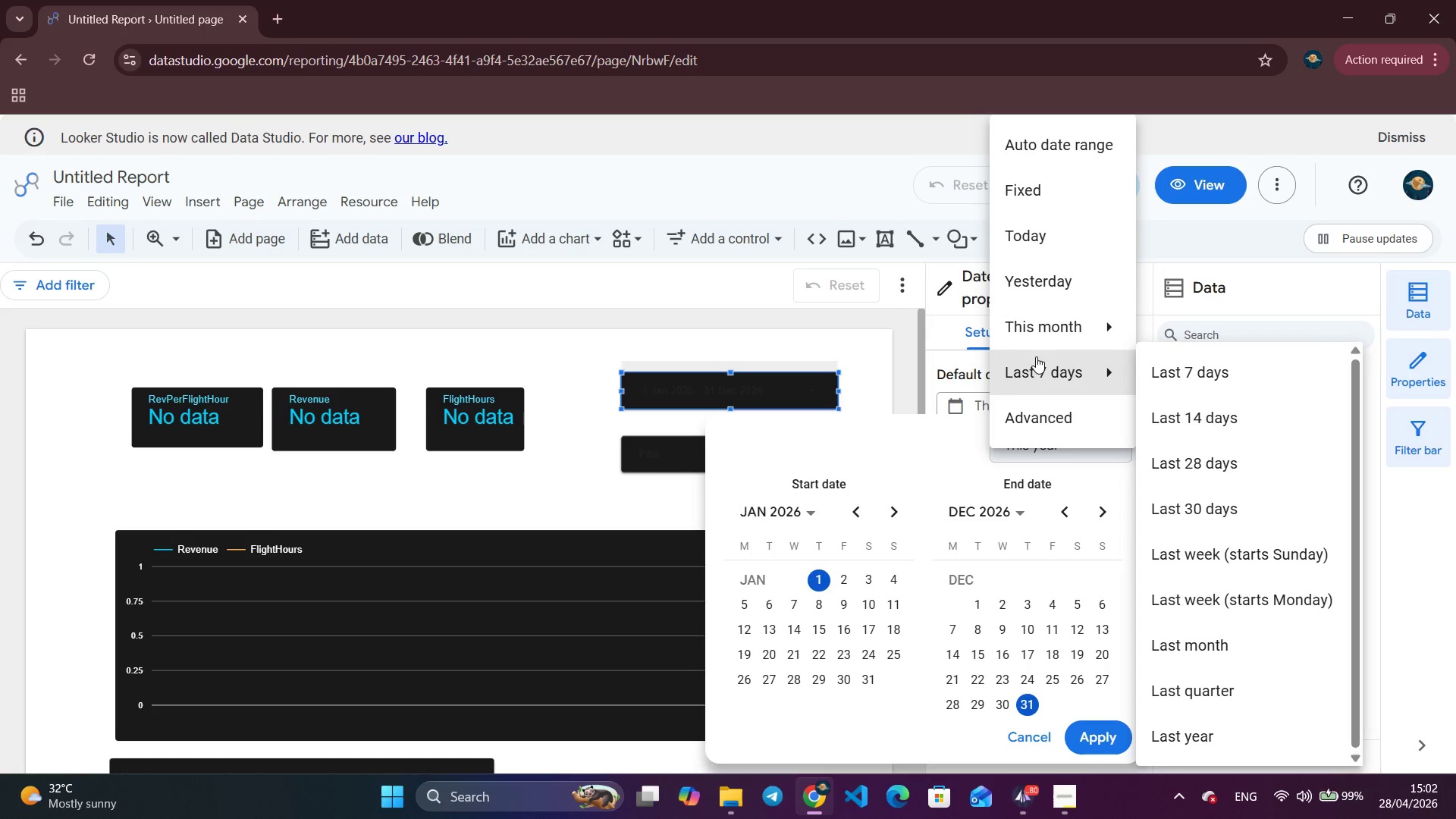 
scroll: coordinate [1042, 270], scroll_direction: up, amount: 3.0
 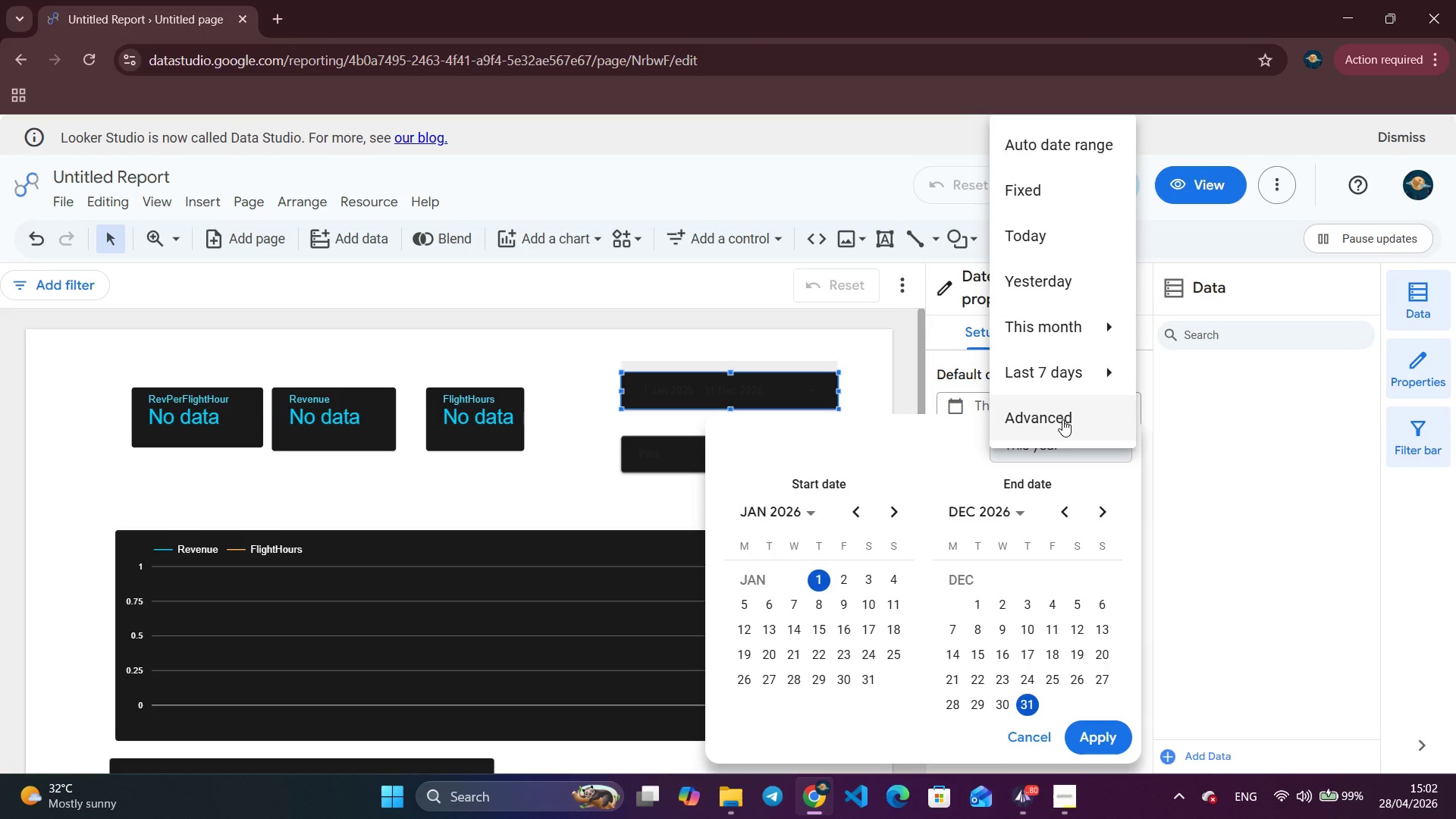 
left_click([1062, 419])
 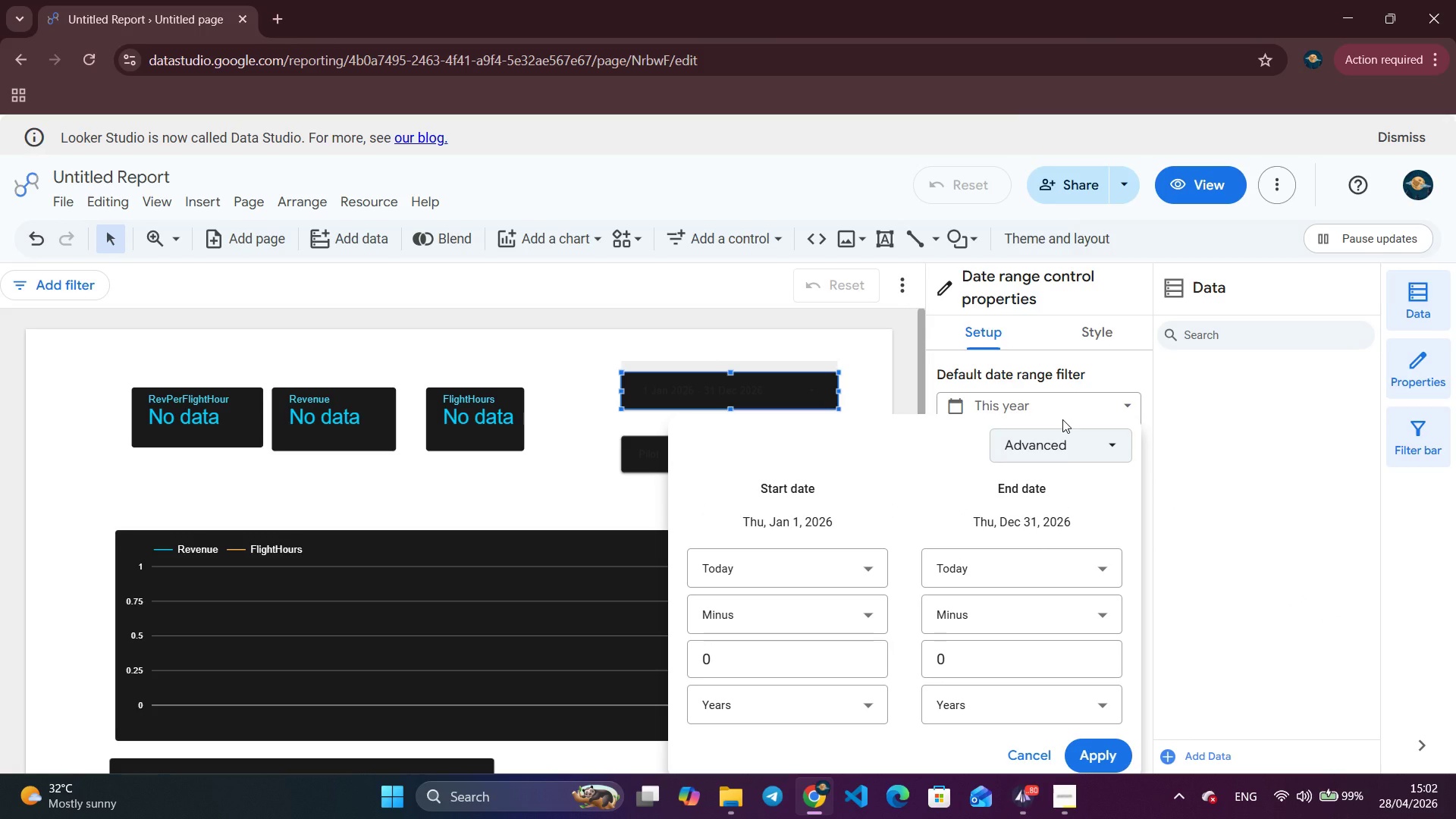 
wait(9.06)
 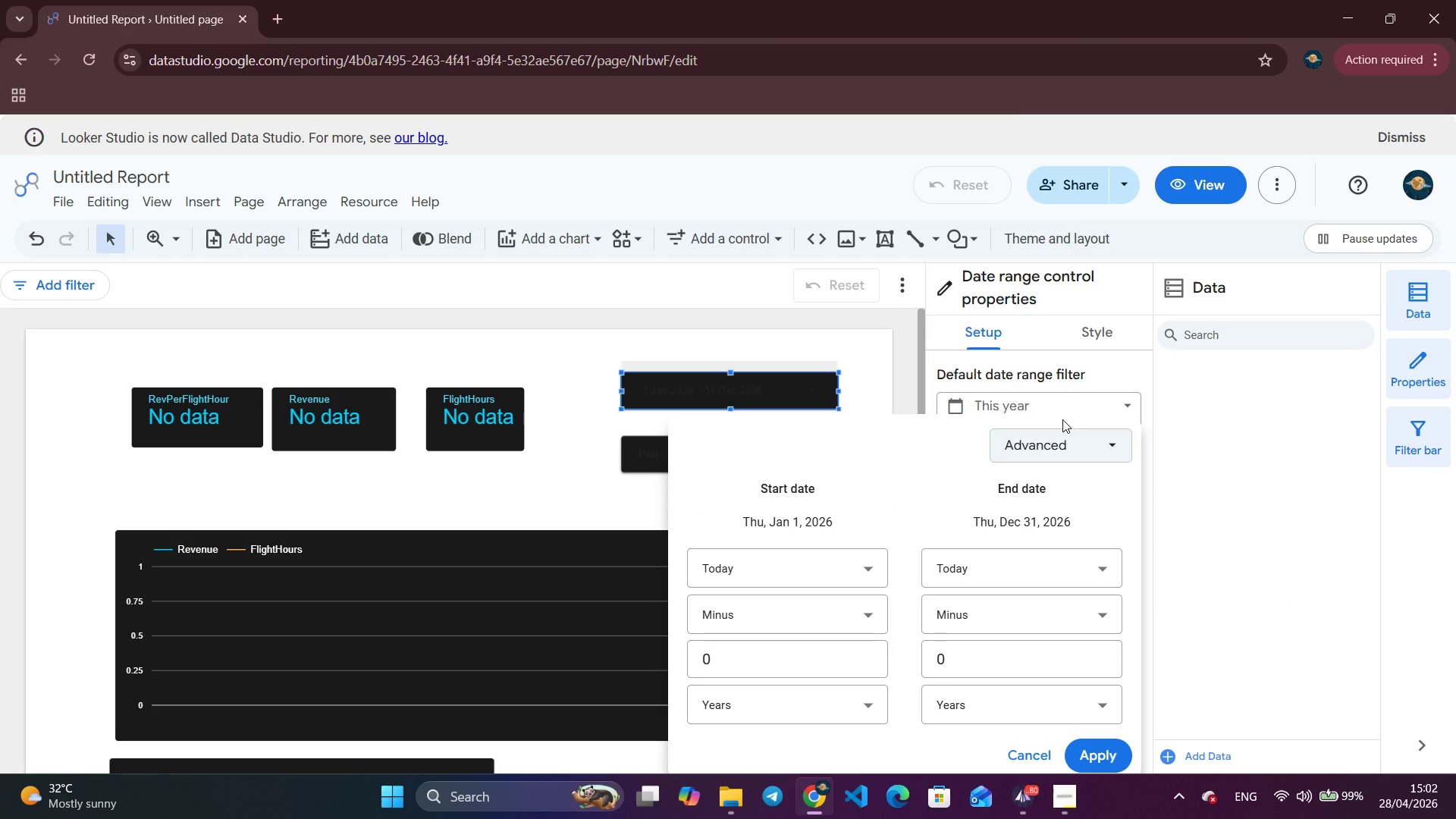 
left_click([786, 531])
 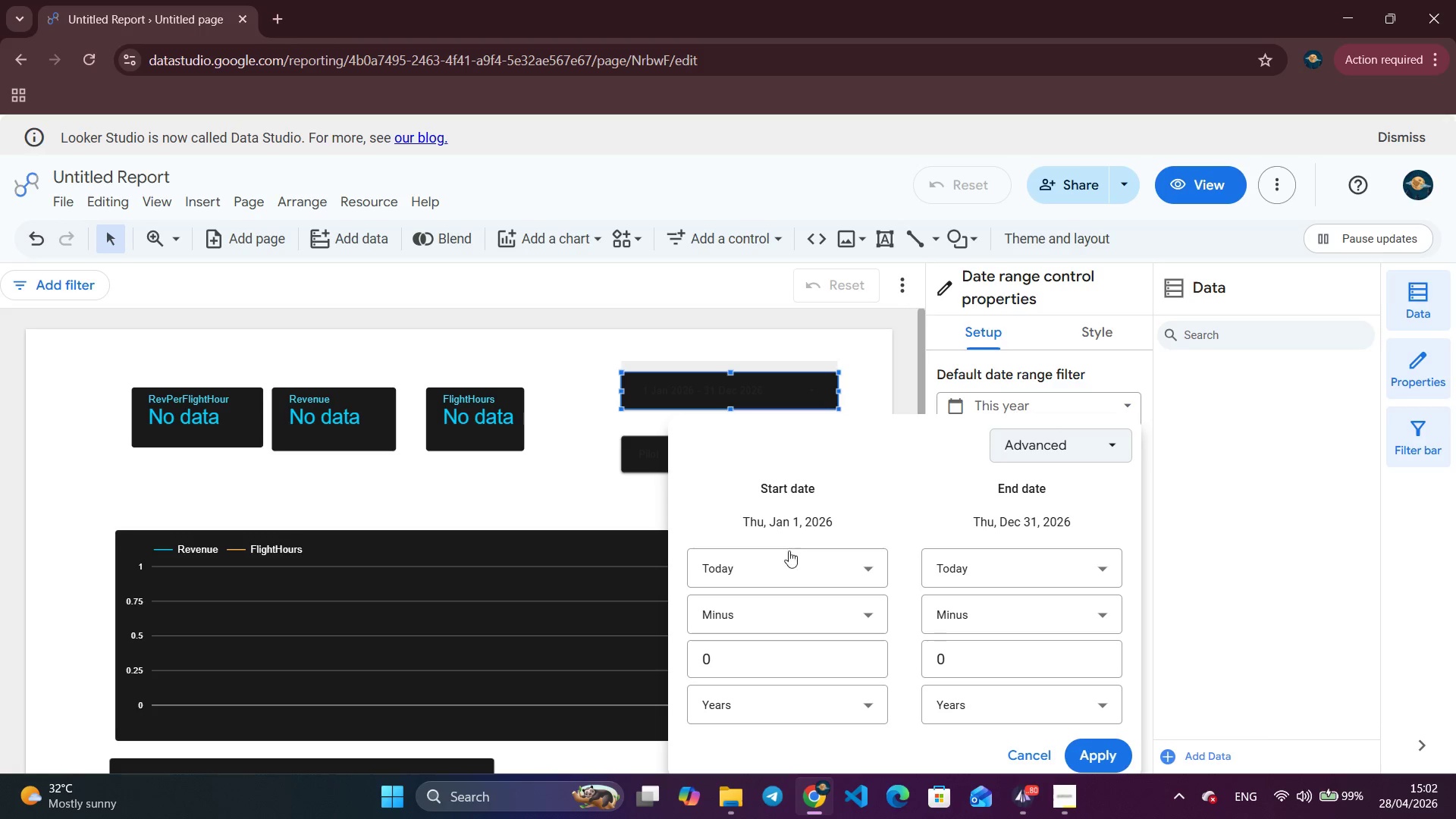 
double_click([811, 567])
 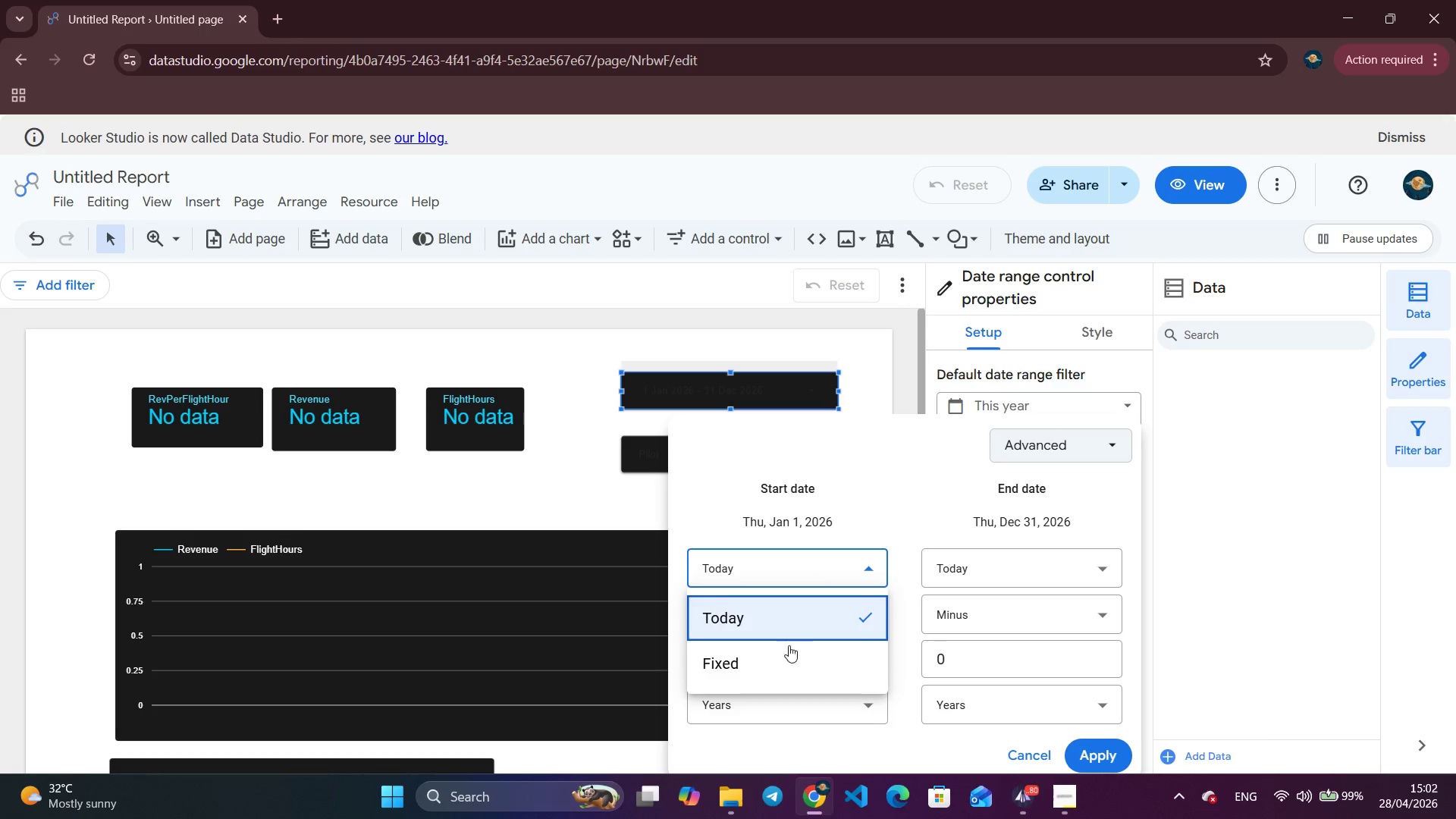 
left_click([778, 662])
 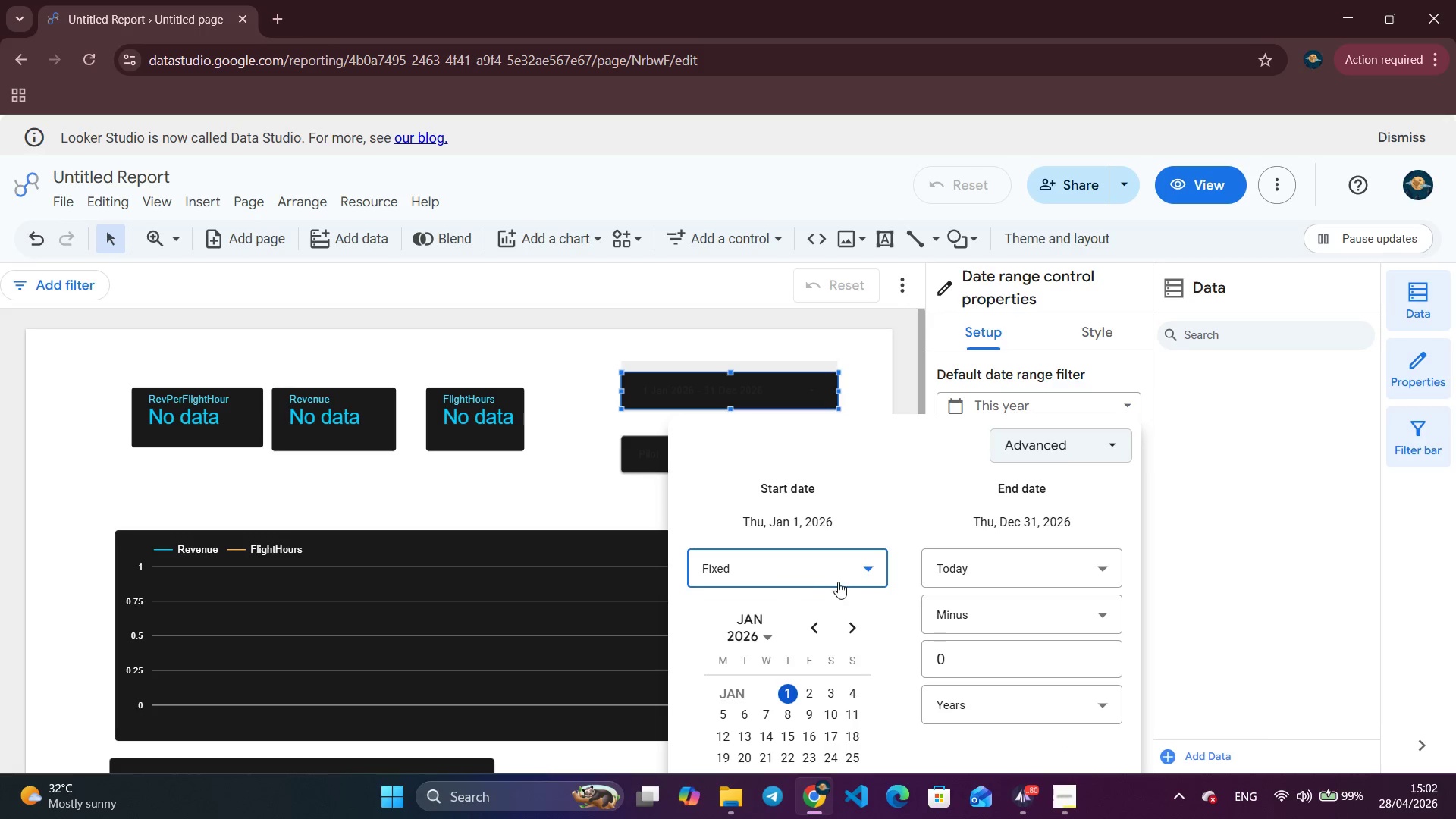 
scroll: coordinate [840, 579], scroll_direction: down, amount: 2.0
 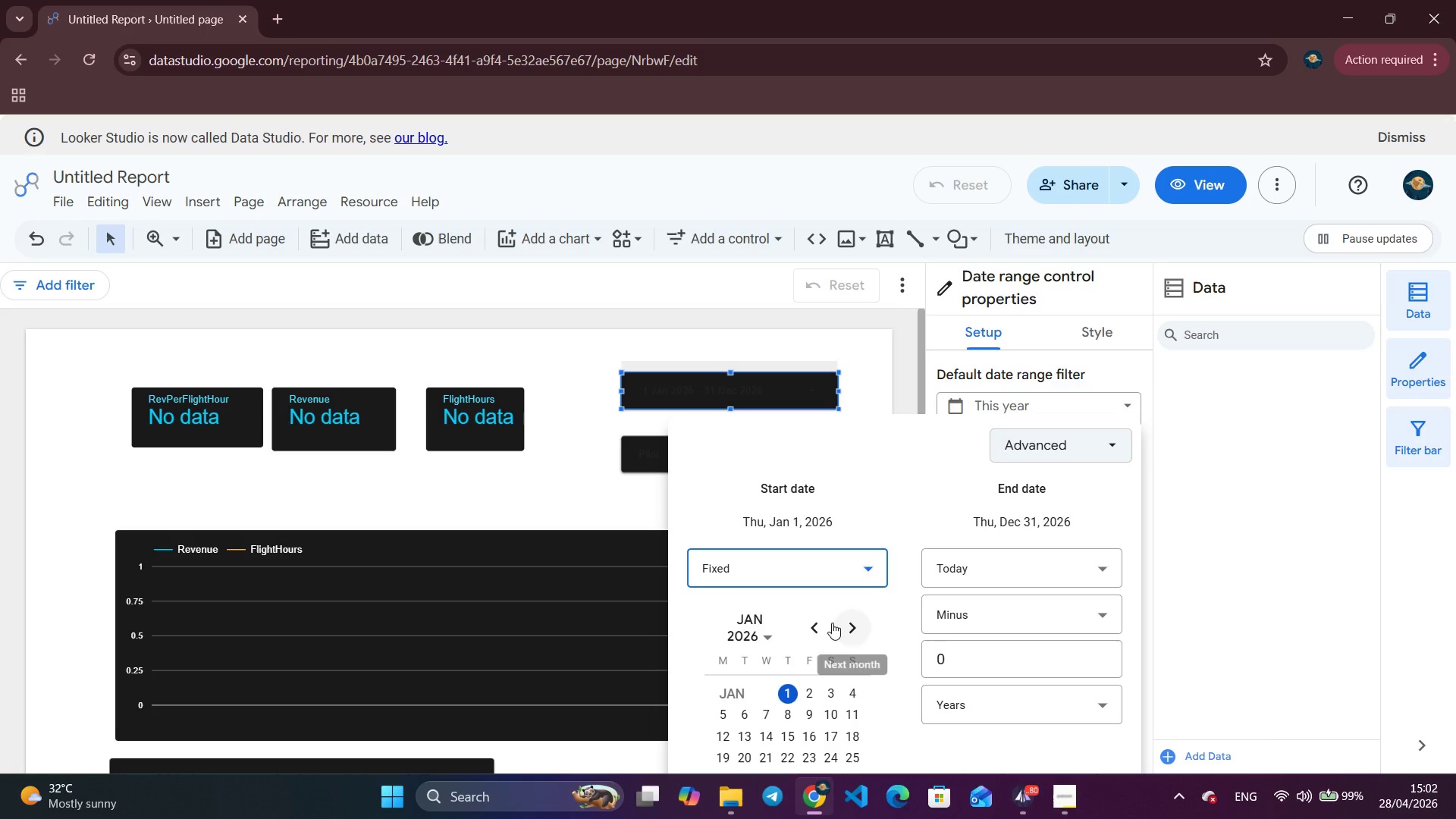 
mouse_move([762, 642])
 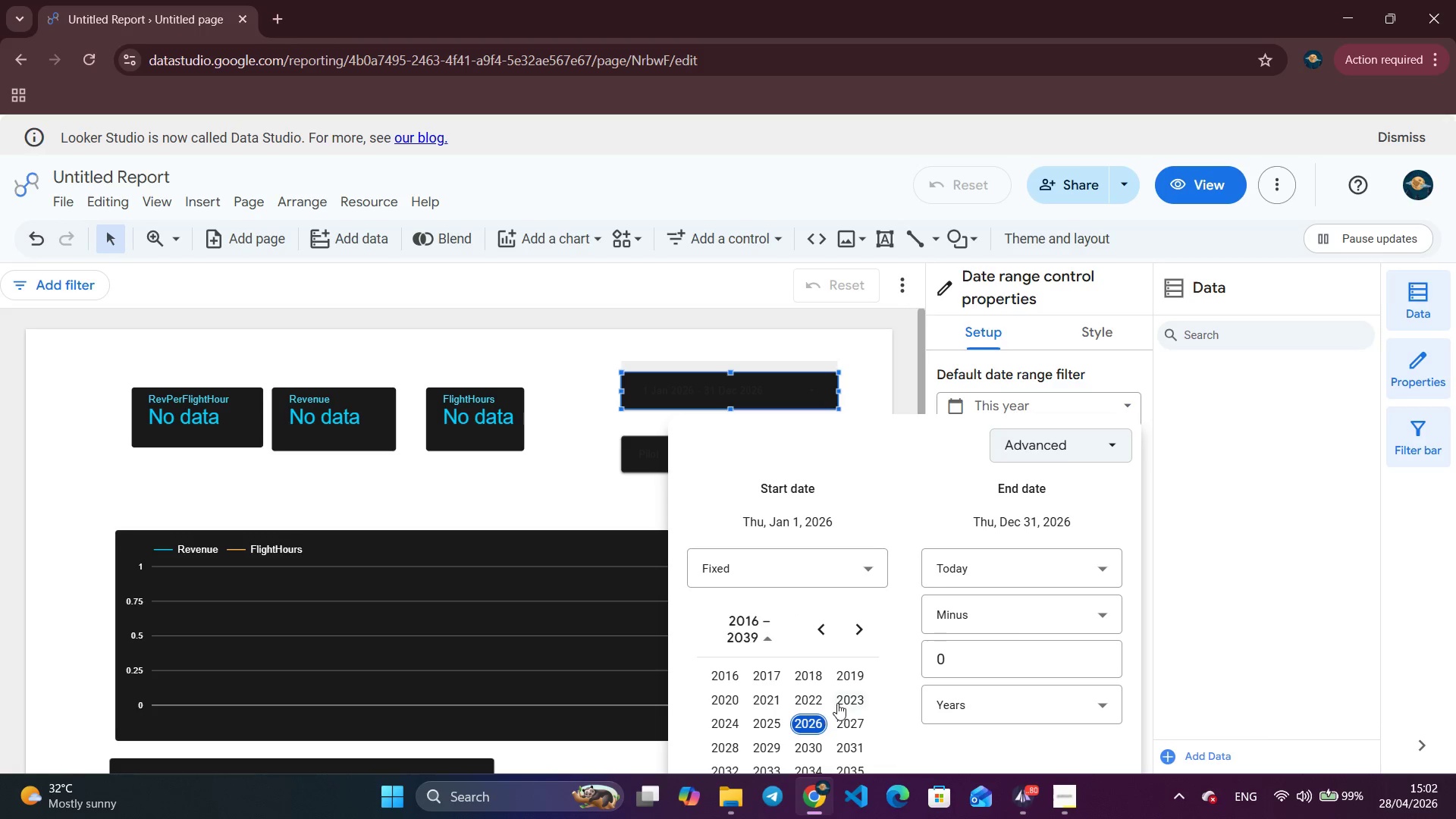 
left_click([845, 696])
 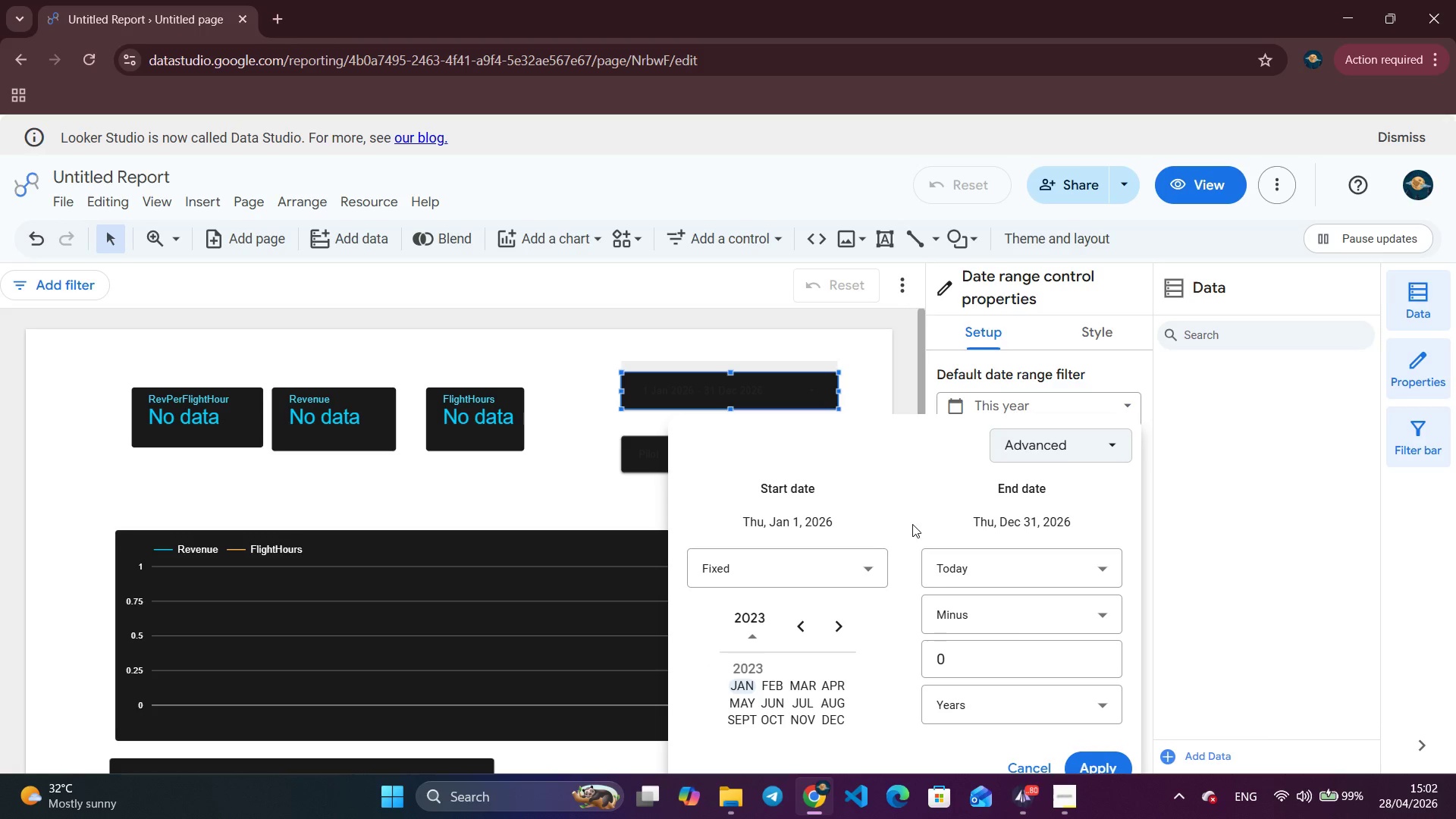 
scroll: coordinate [1249, 507], scroll_direction: down, amount: 6.0
 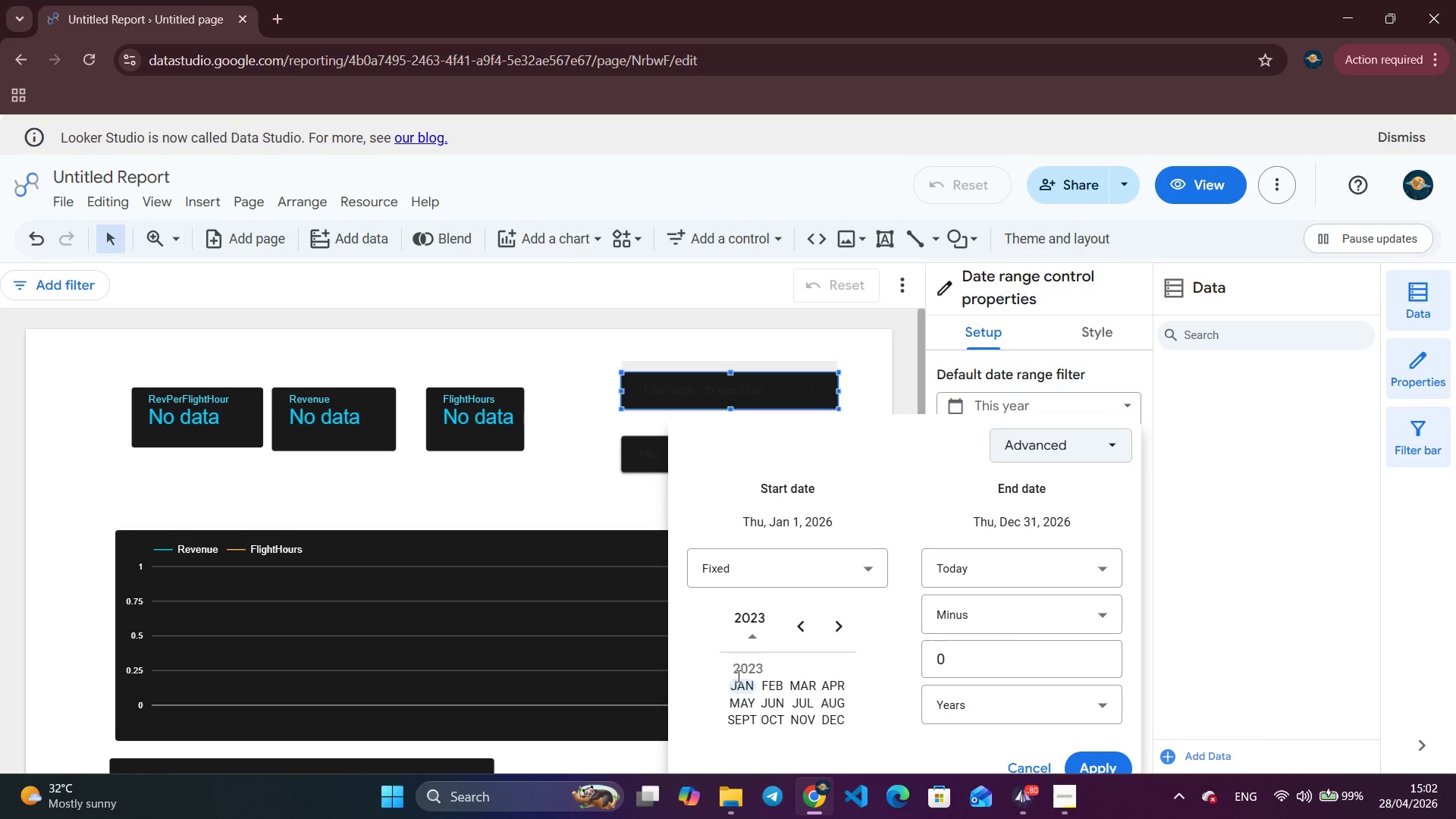 
left_click([745, 686])
 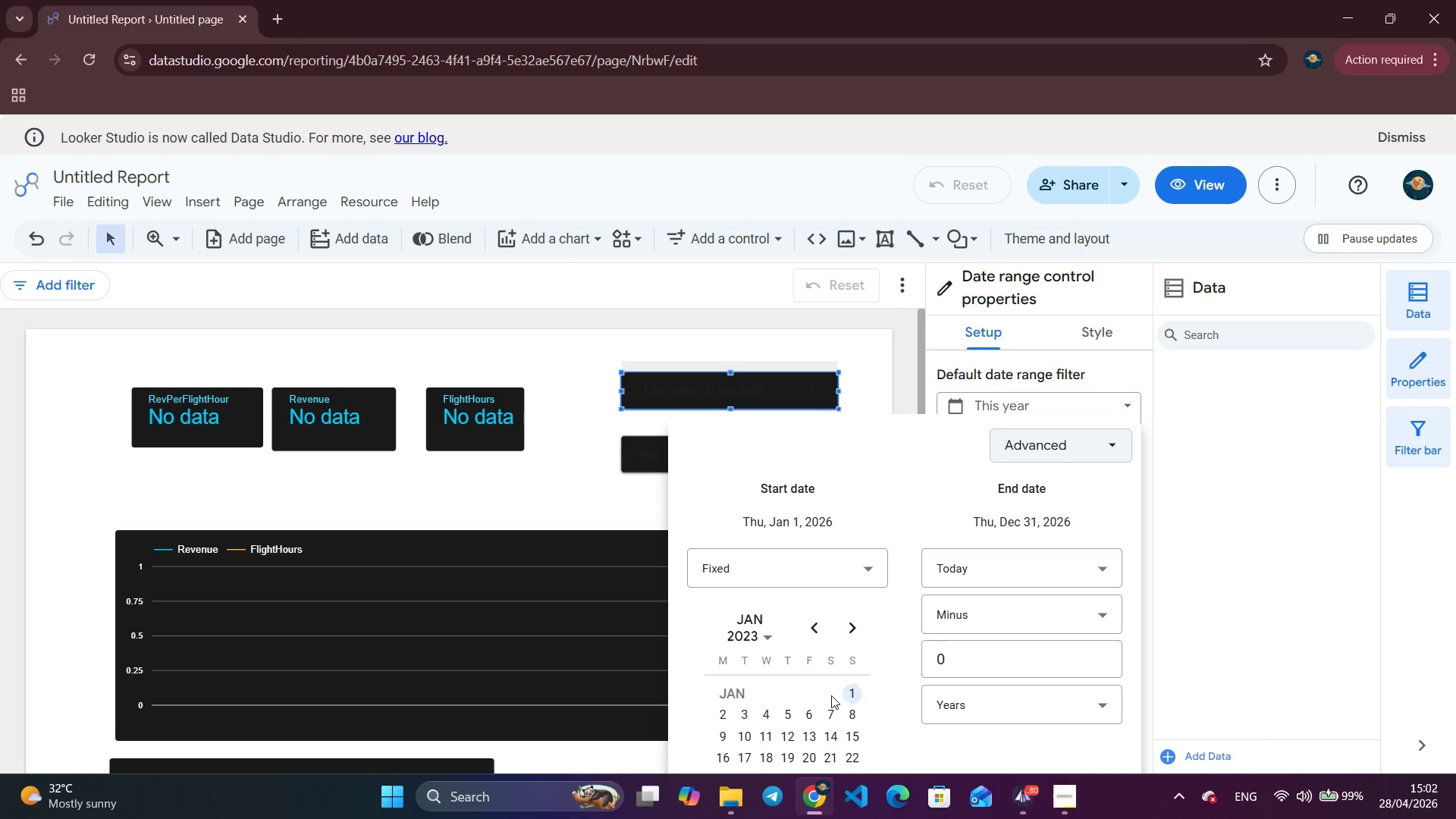 
left_click([849, 695])
 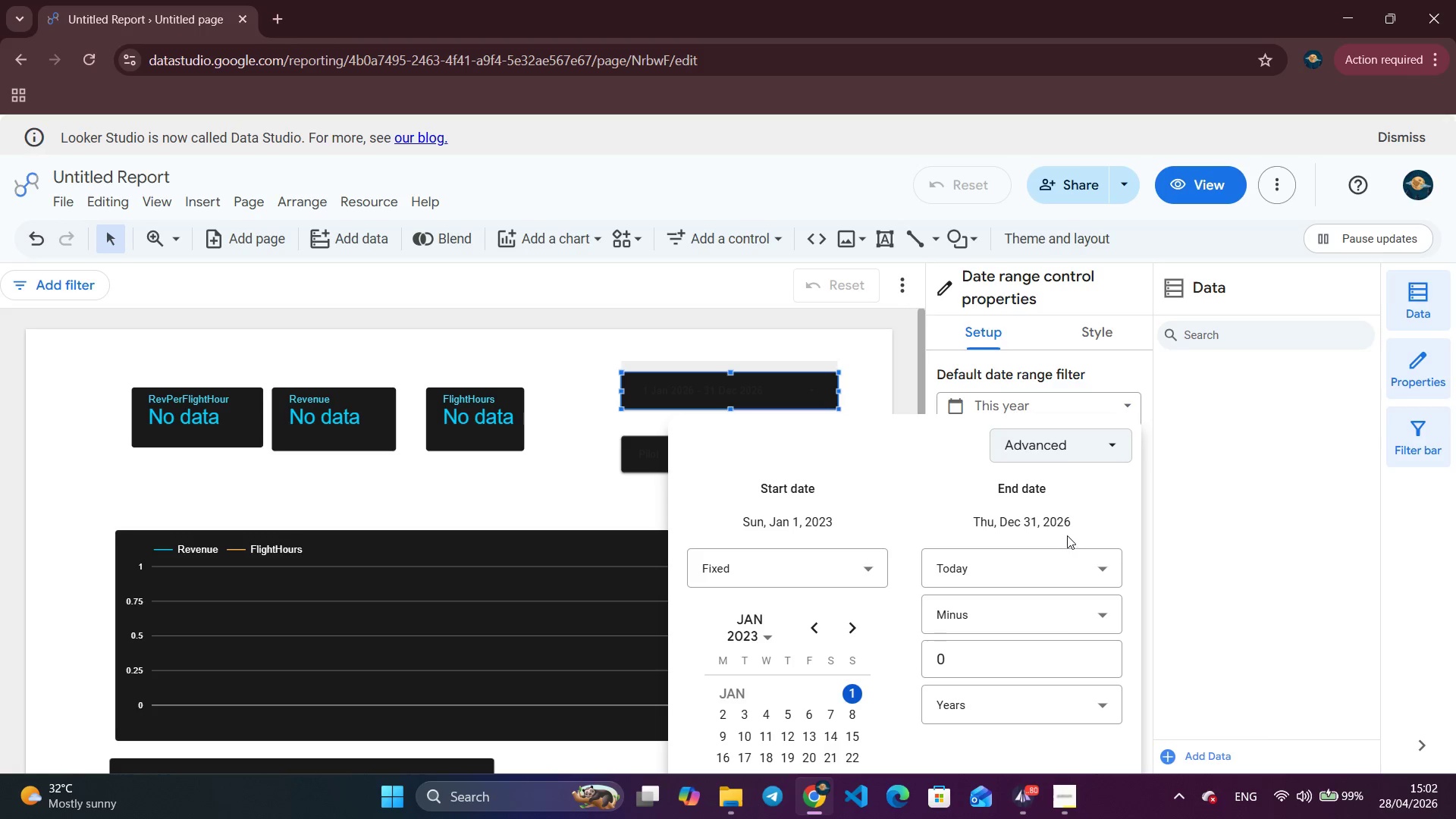 
wait(7.44)
 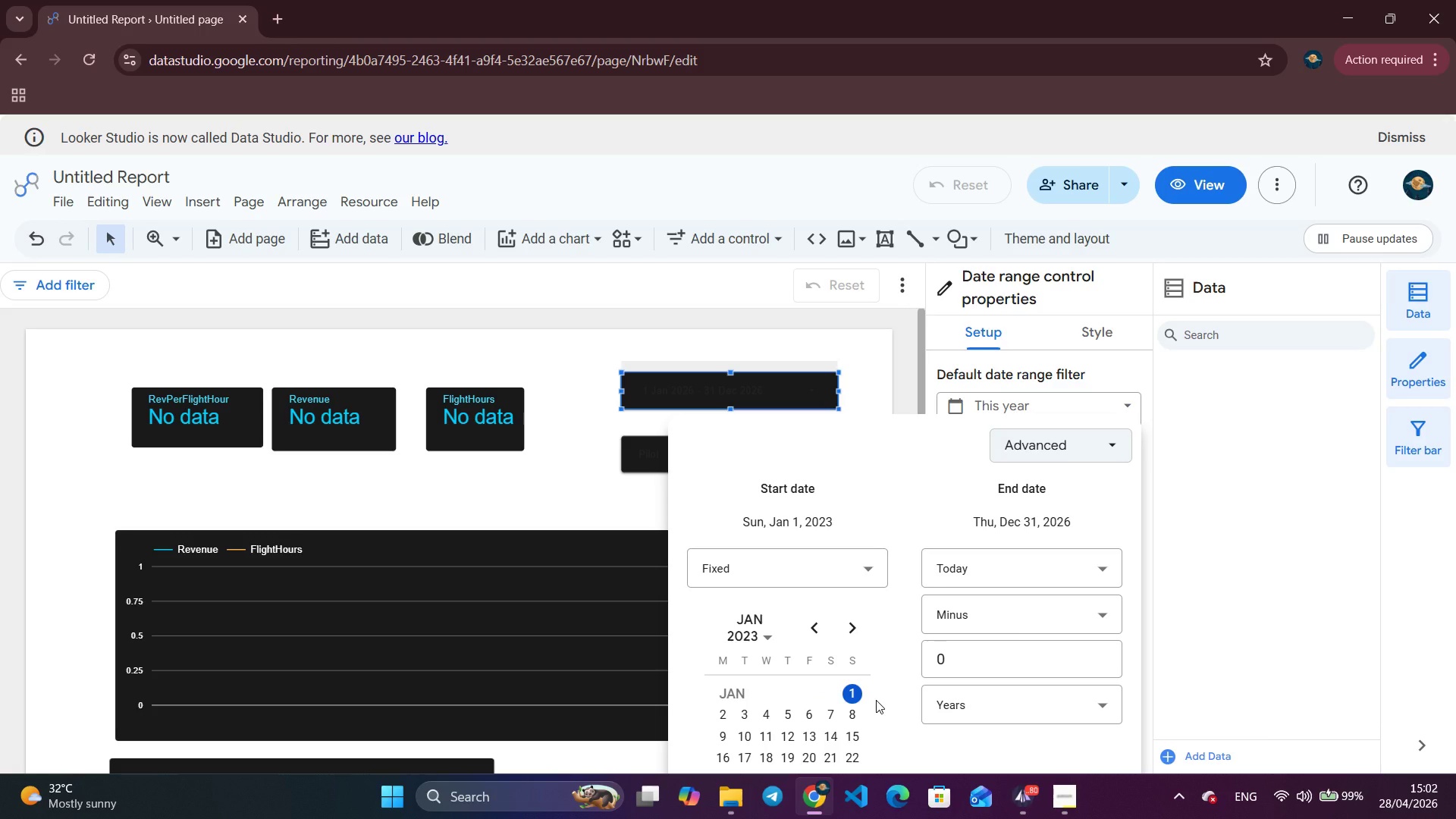 
left_click([1025, 661])
 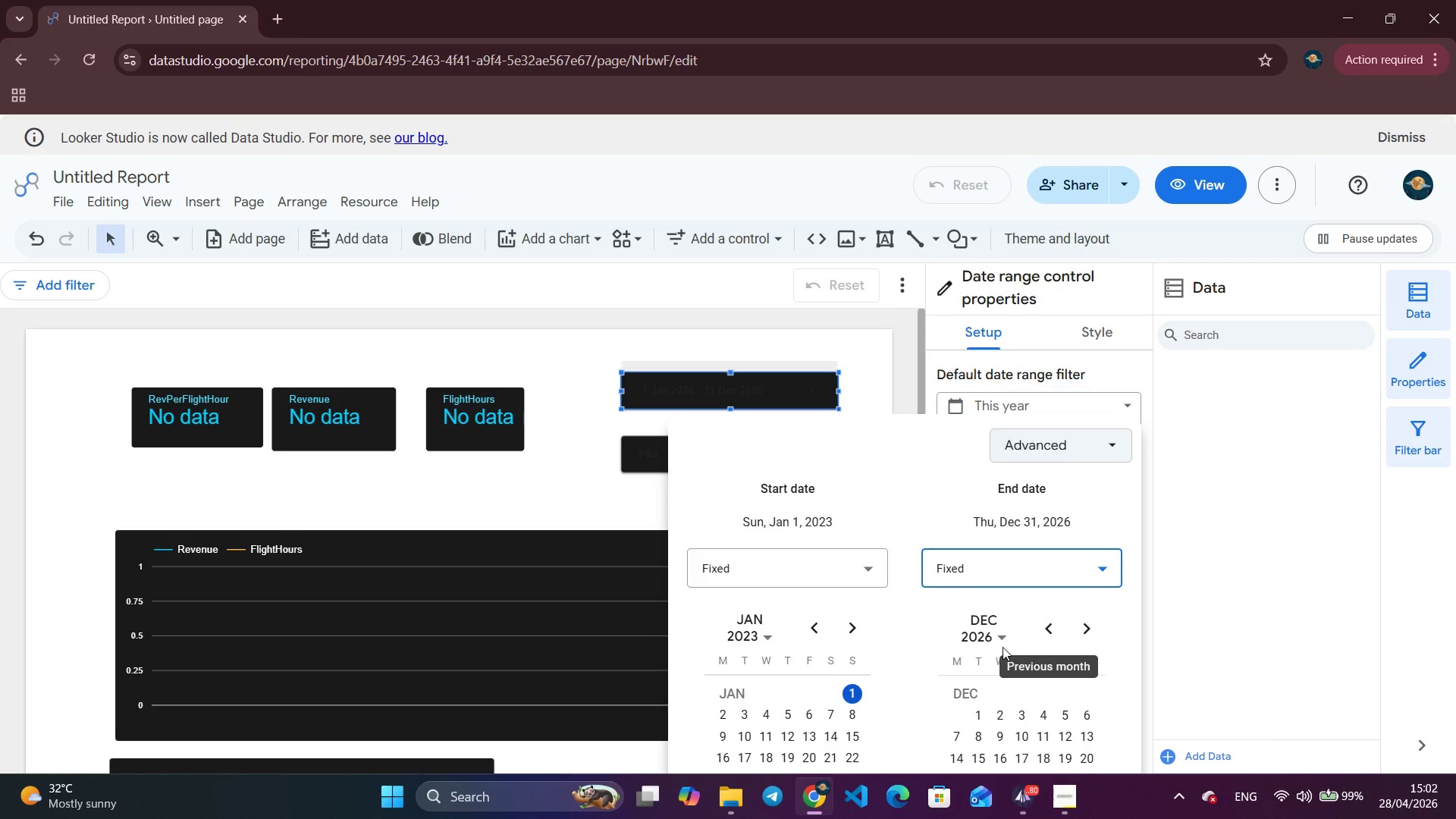 
left_click([1006, 639])
 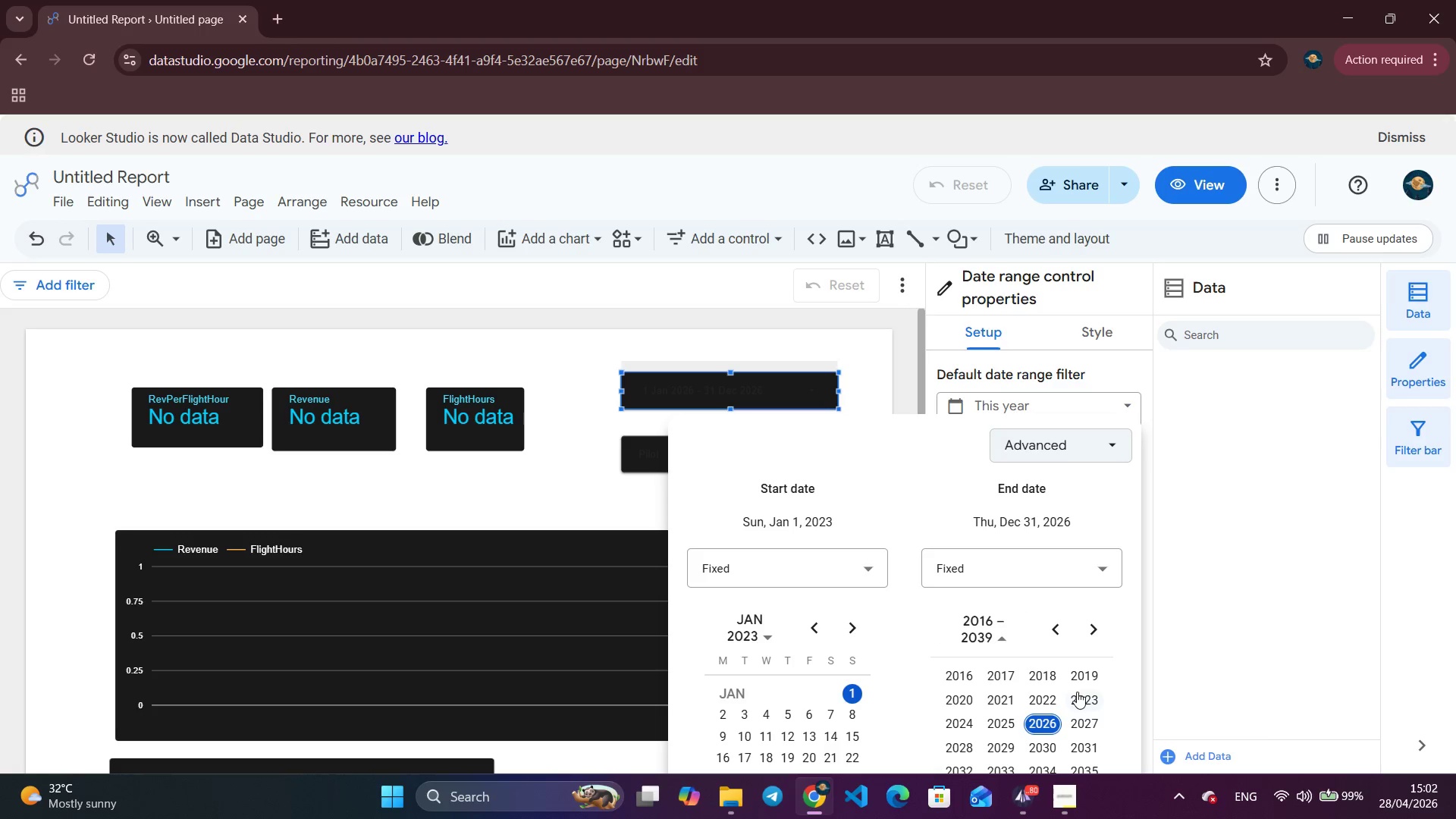 
left_click([1083, 695])
 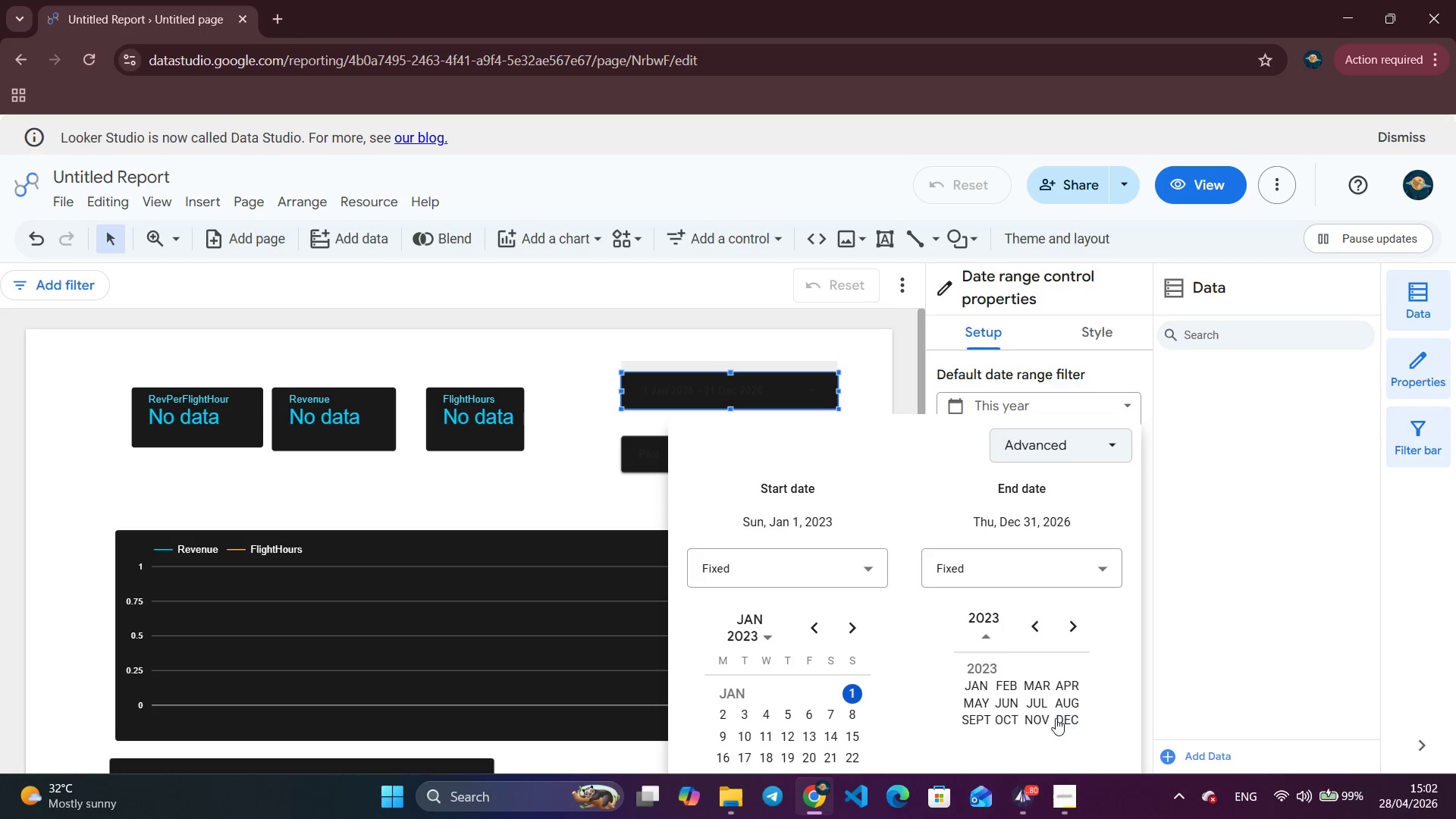 
left_click([1062, 719])
 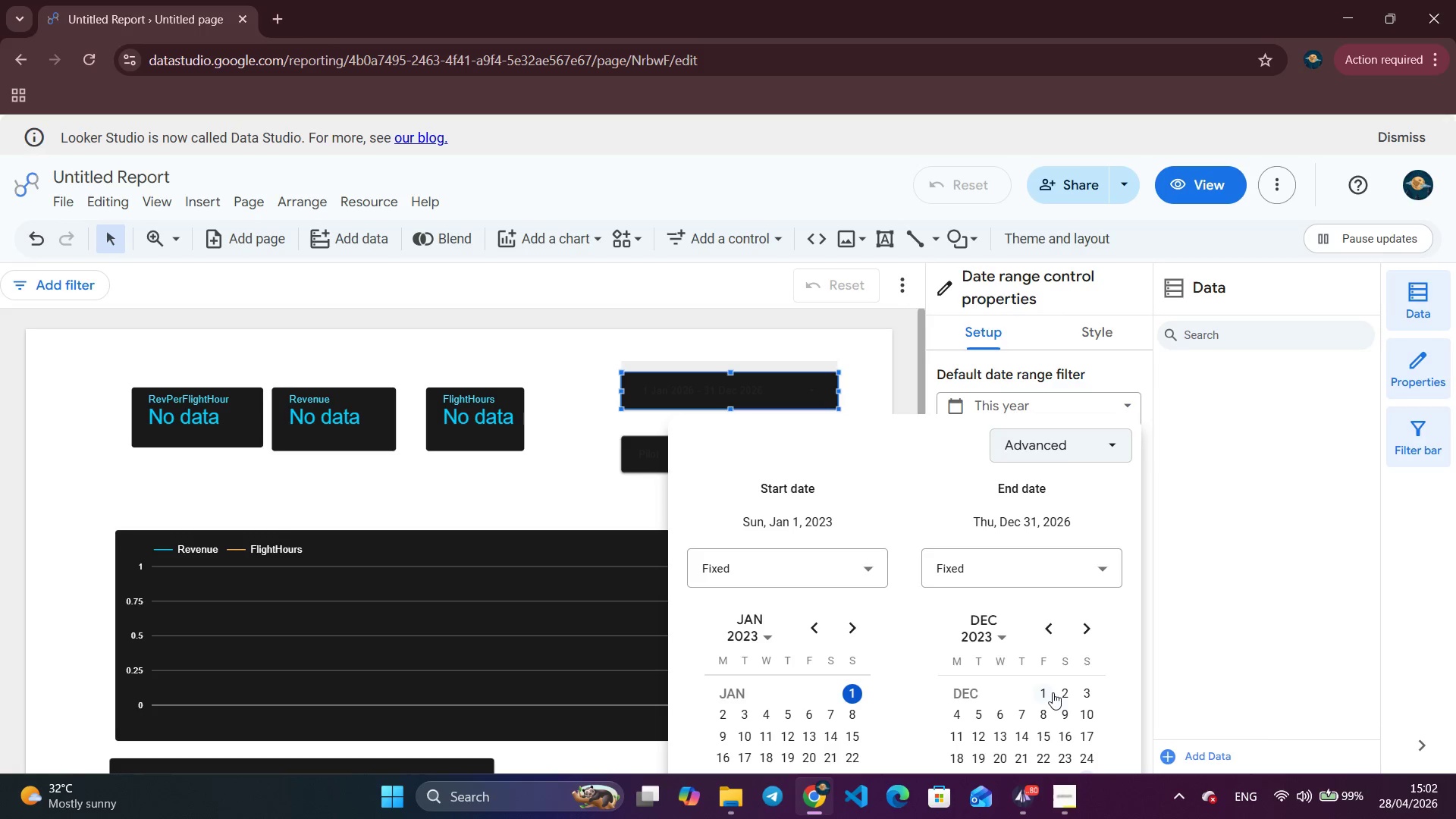 
scroll: coordinate [1214, 708], scroll_direction: down, amount: 18.0
 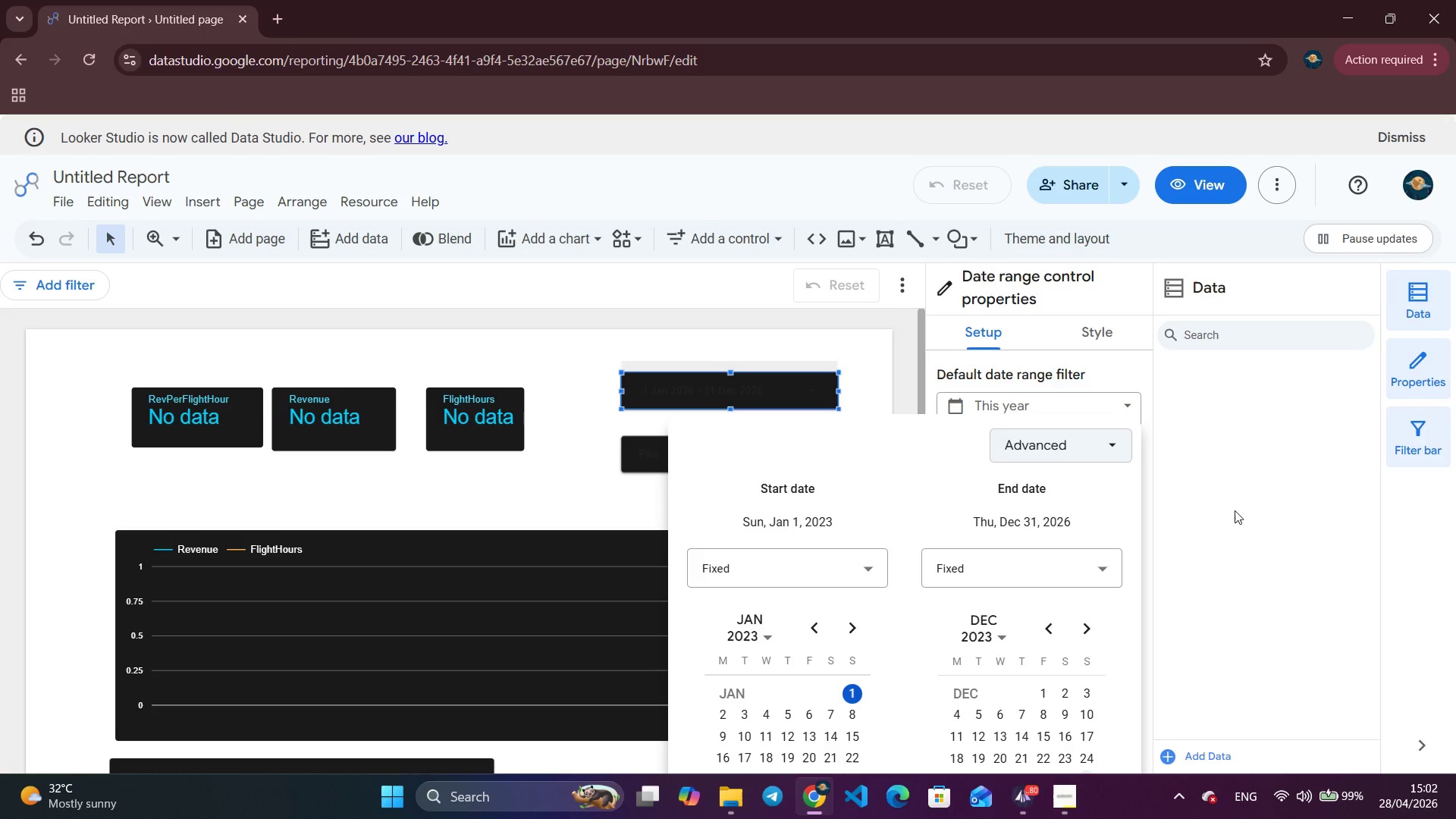 
left_click_drag(start_coordinate=[1334, 504], to_coordinate=[1302, 464])
 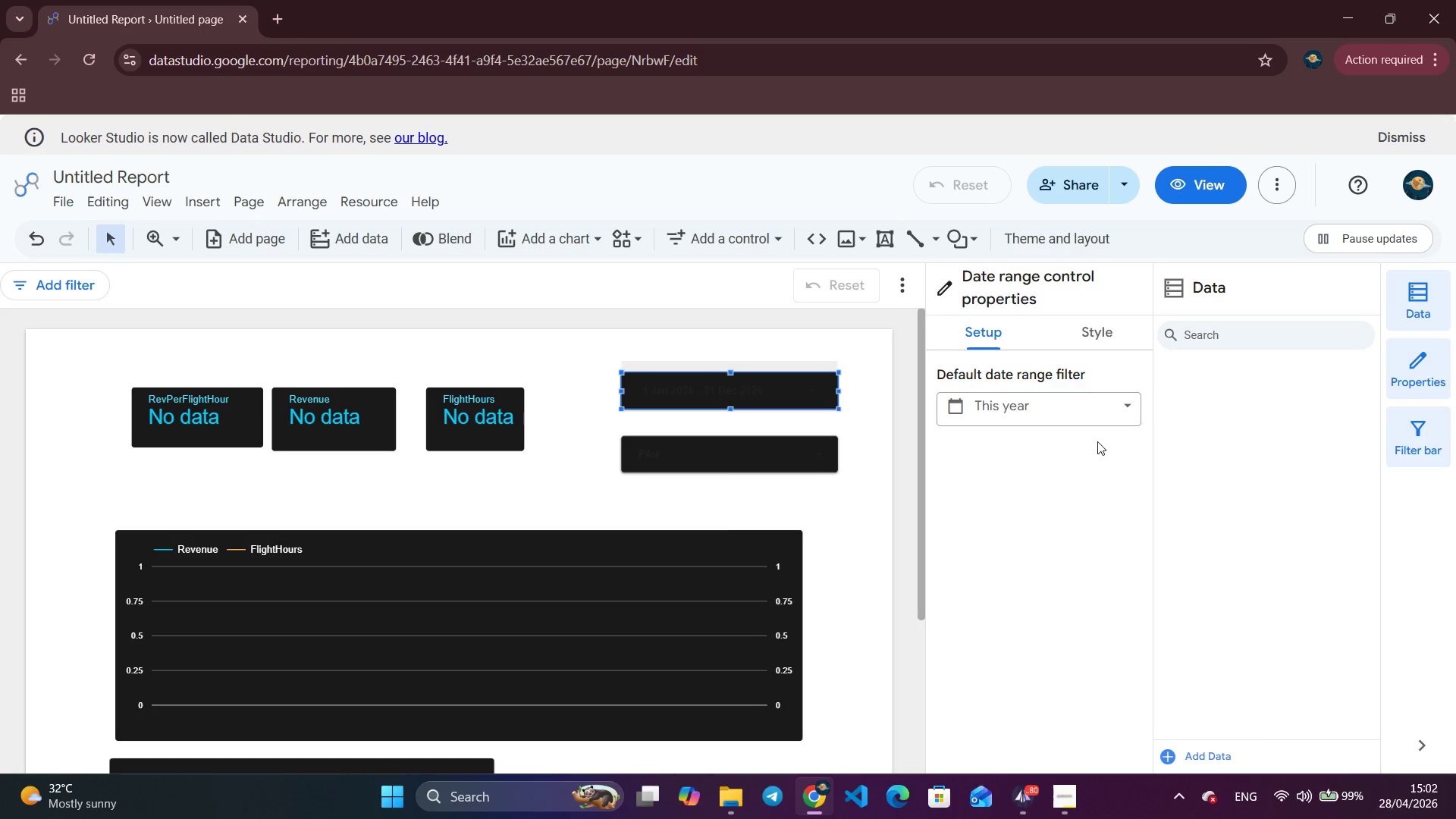 
scroll: coordinate [1211, 499], scroll_direction: down, amount: 9.0
 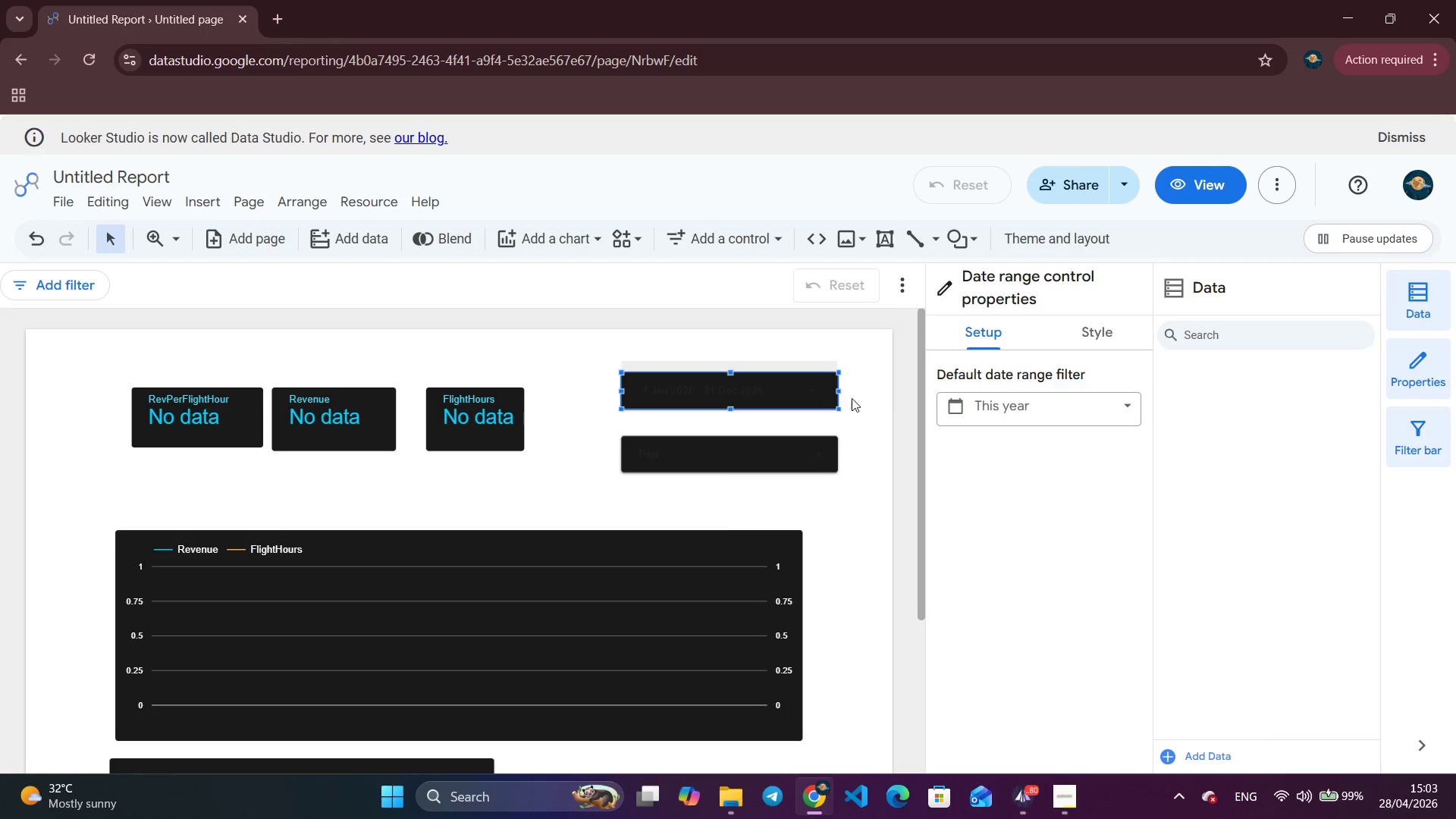 
left_click([1061, 417])
 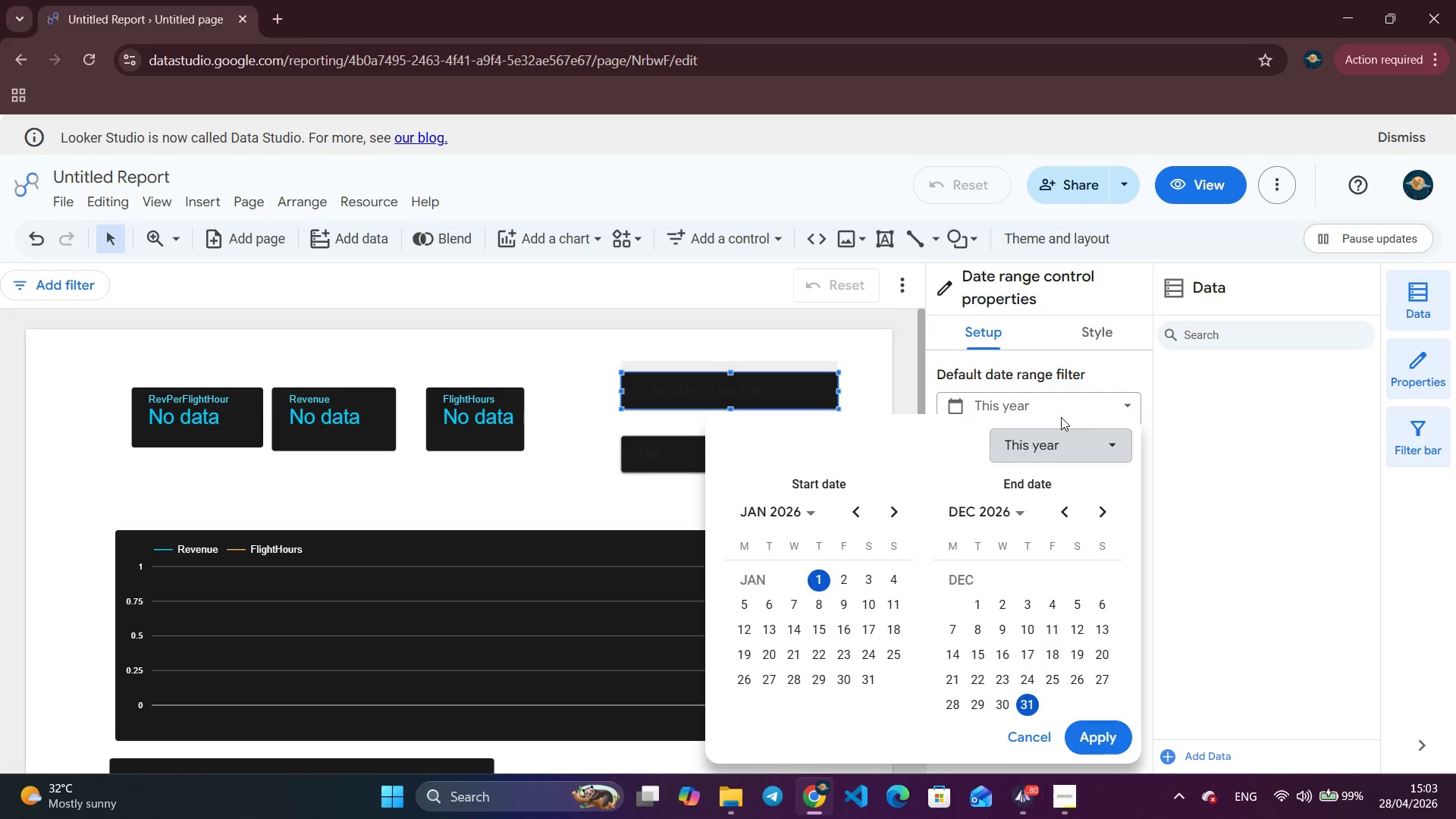 
wait(5.3)
 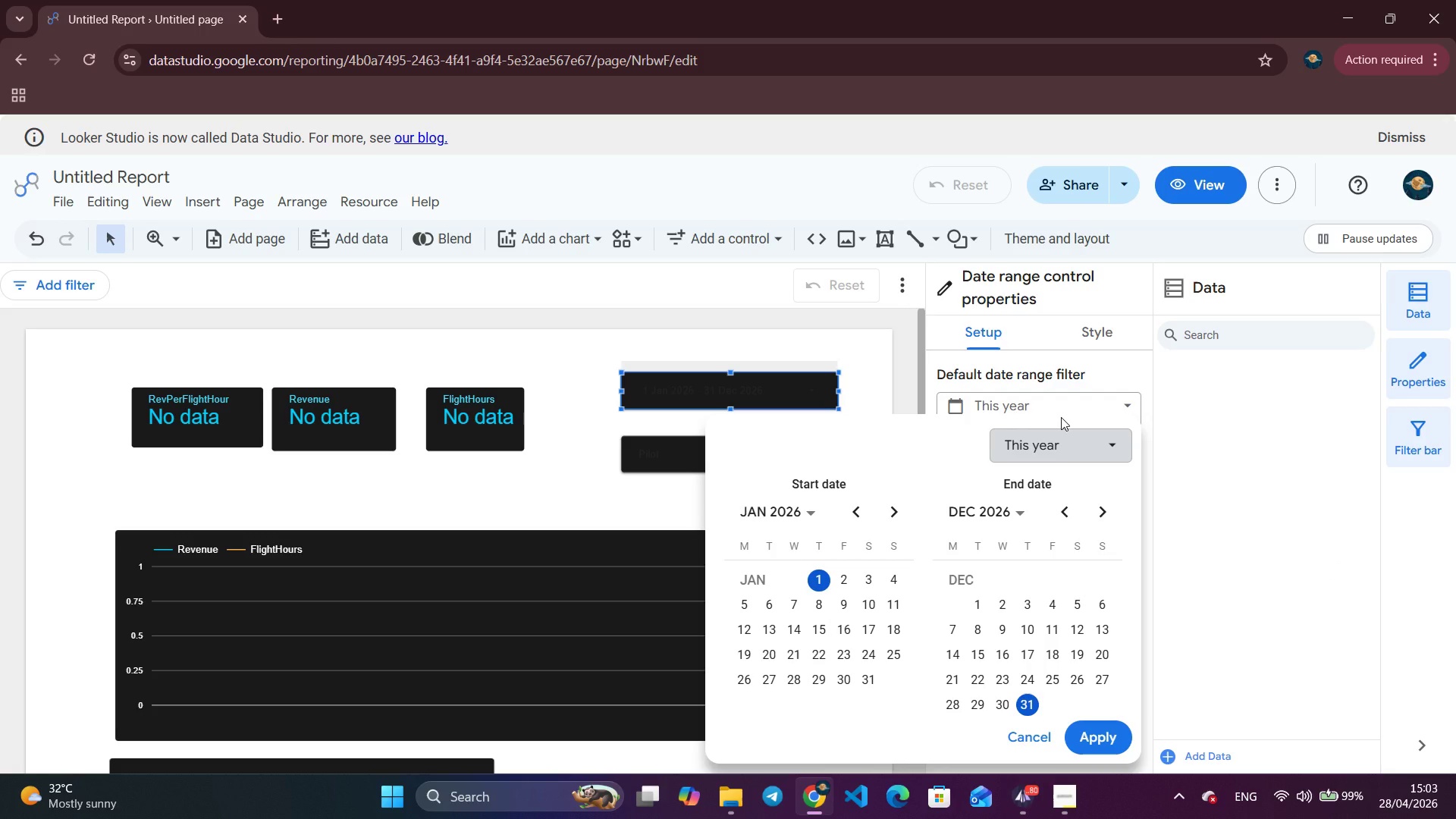 
left_click([1101, 461])
 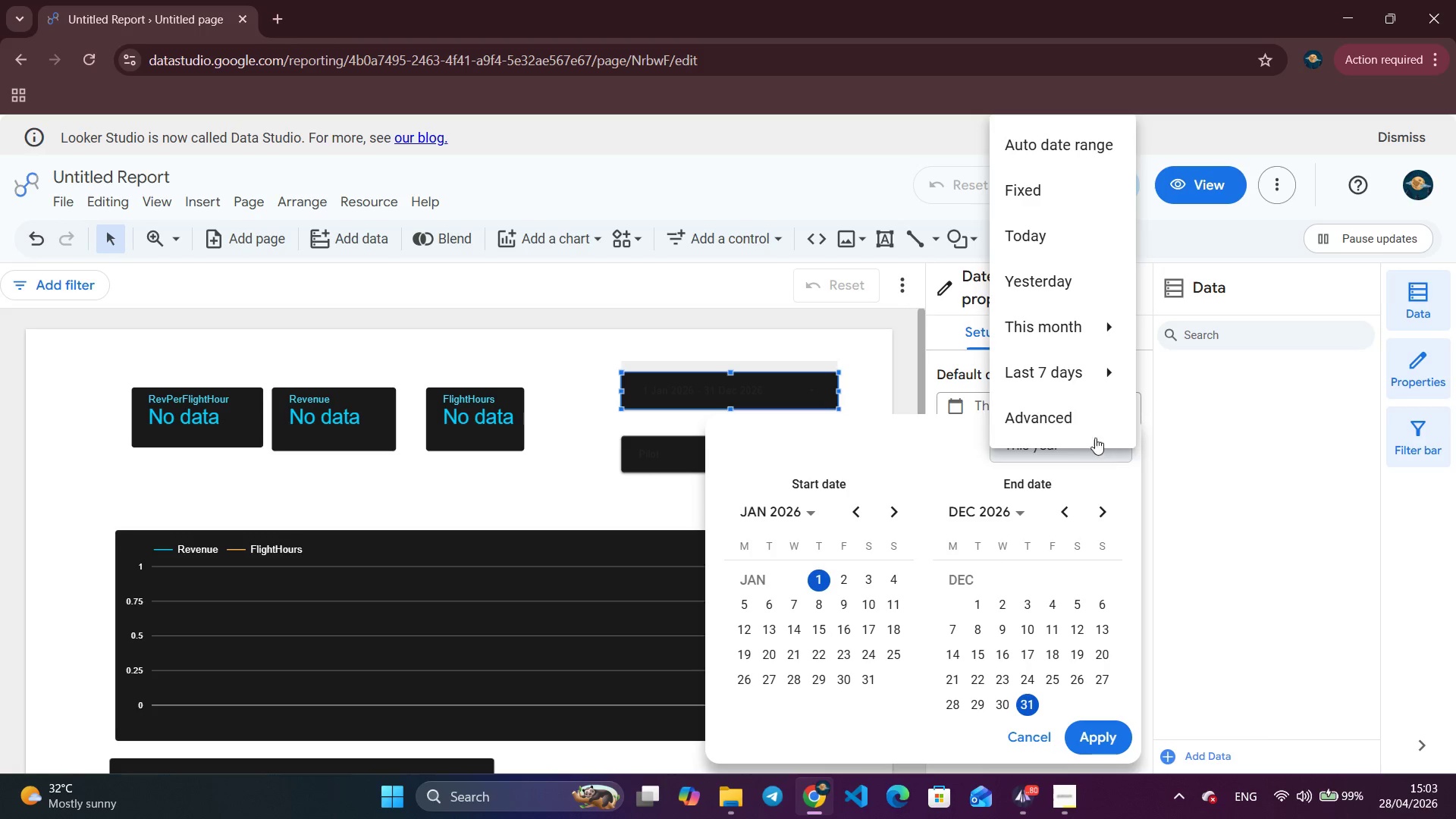 
left_click([1074, 413])
 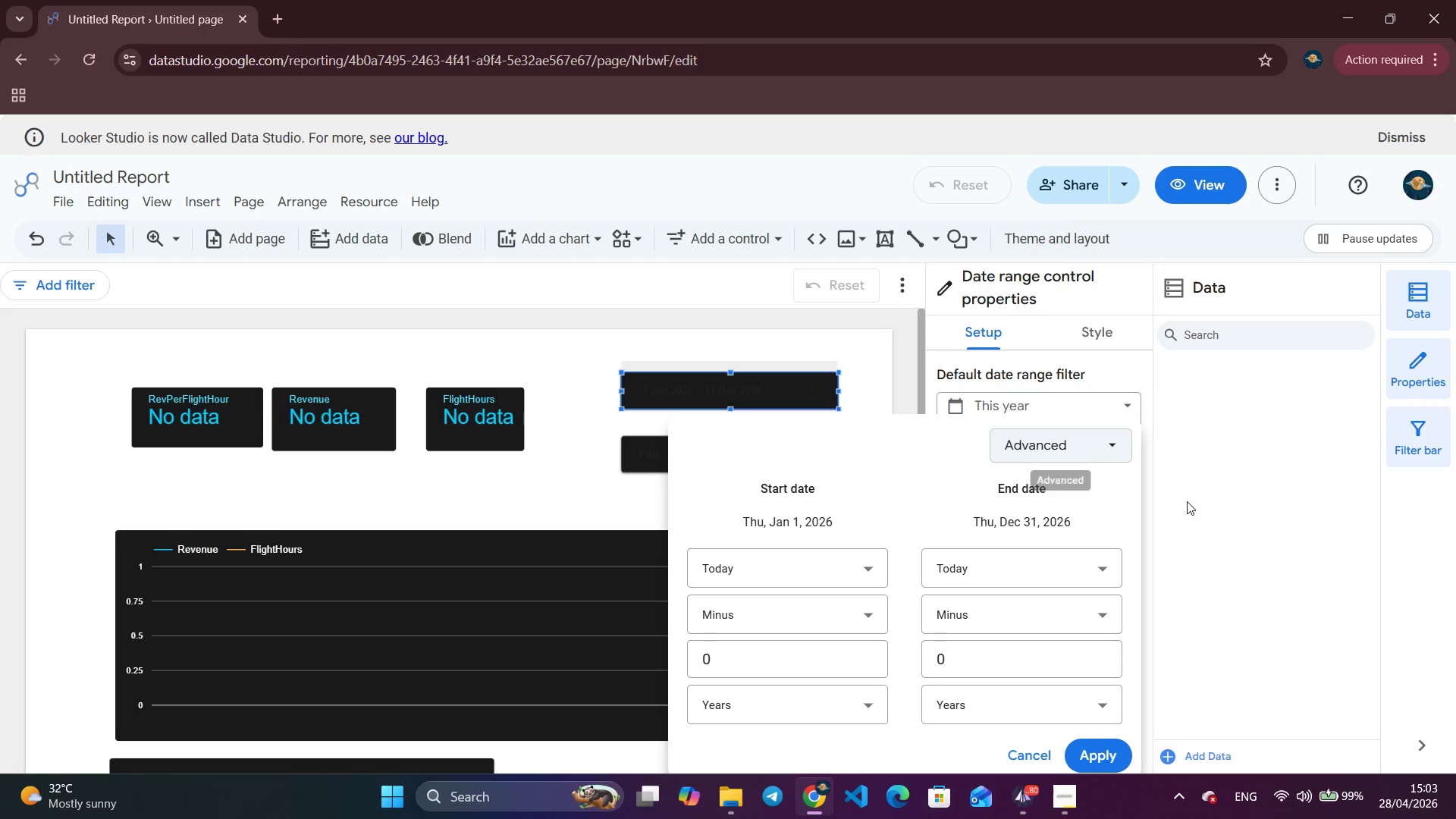 
scroll: coordinate [1247, 511], scroll_direction: down, amount: 7.0
 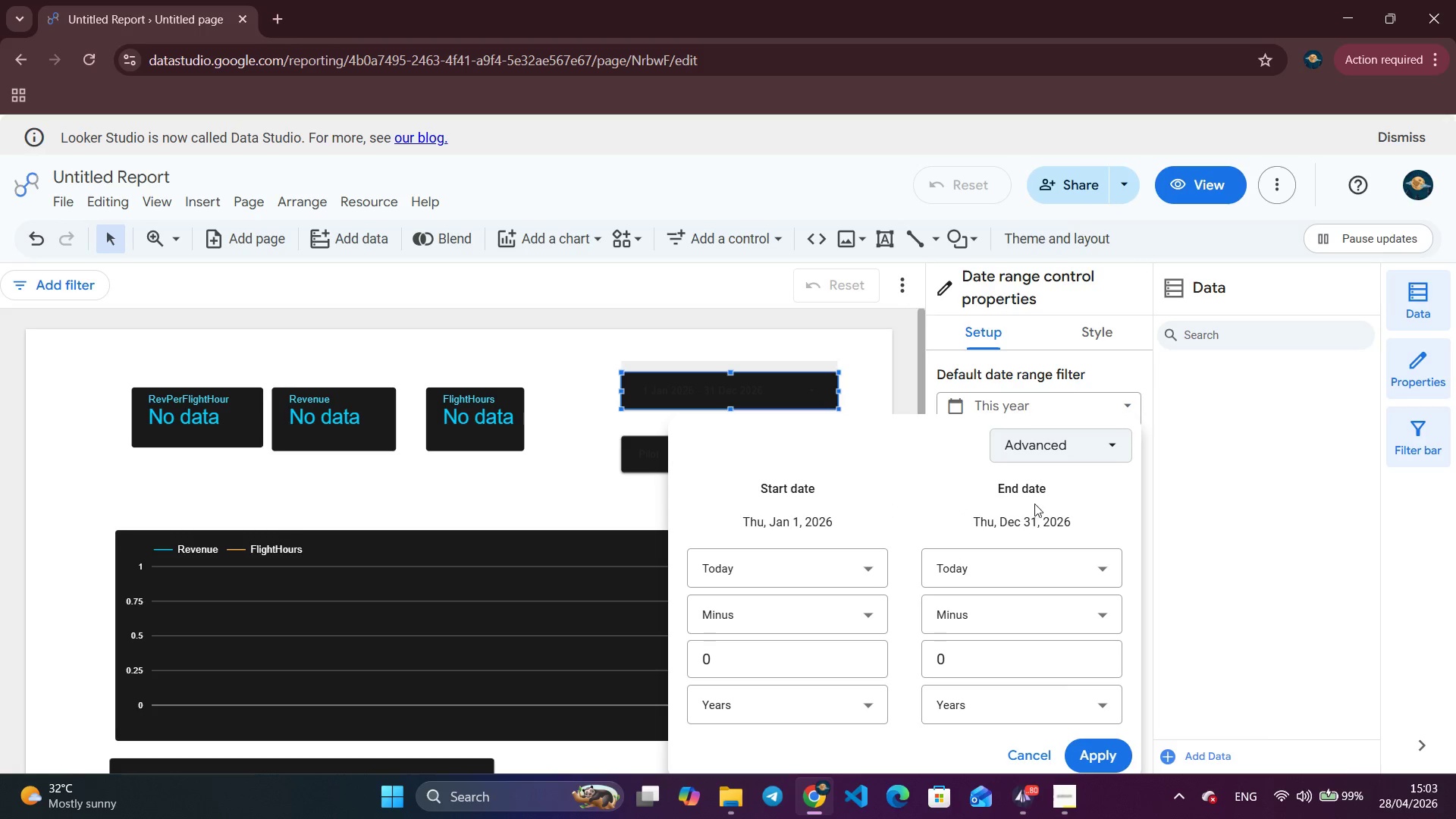 
left_click([846, 566])
 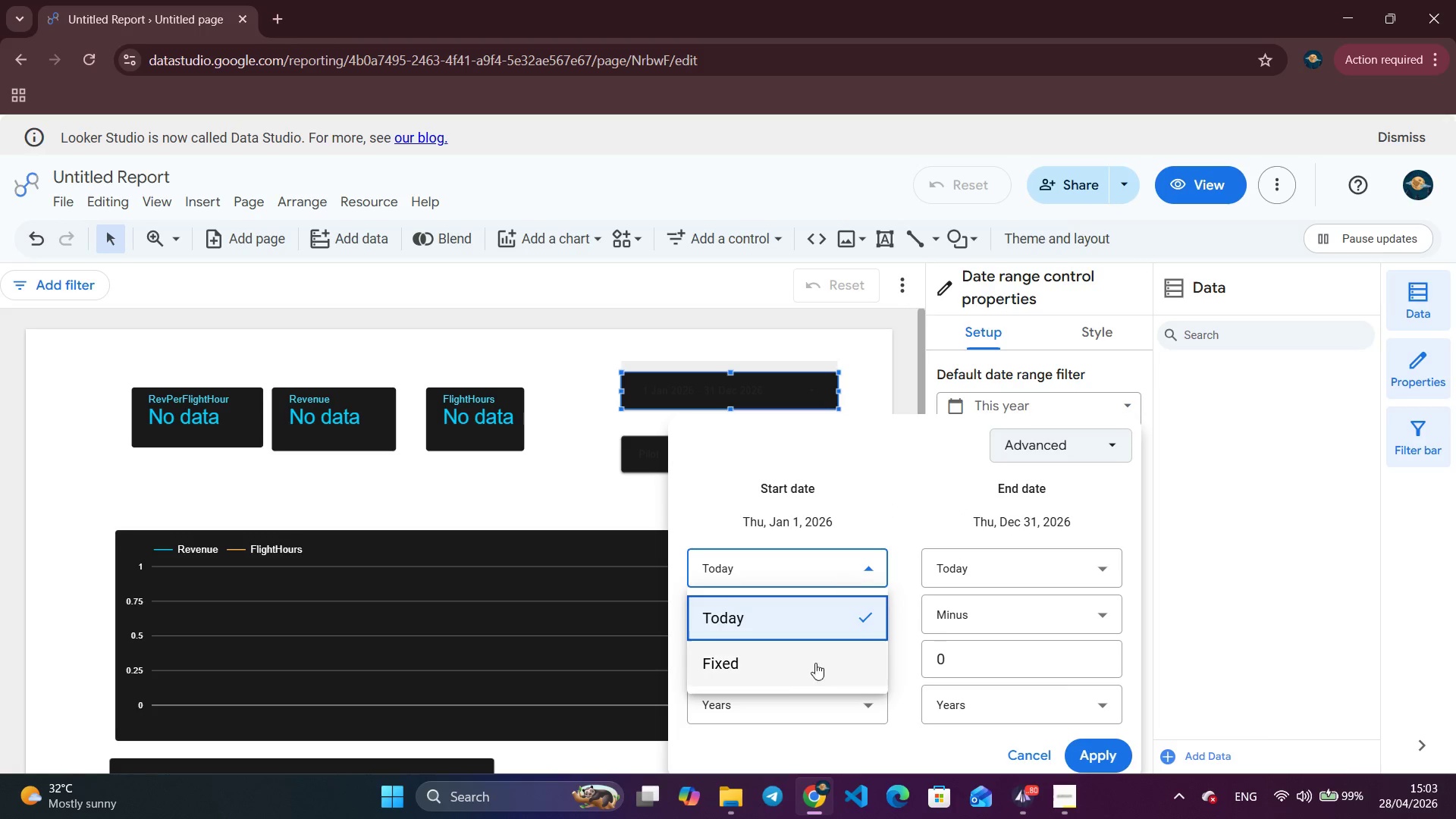 
left_click([802, 672])
 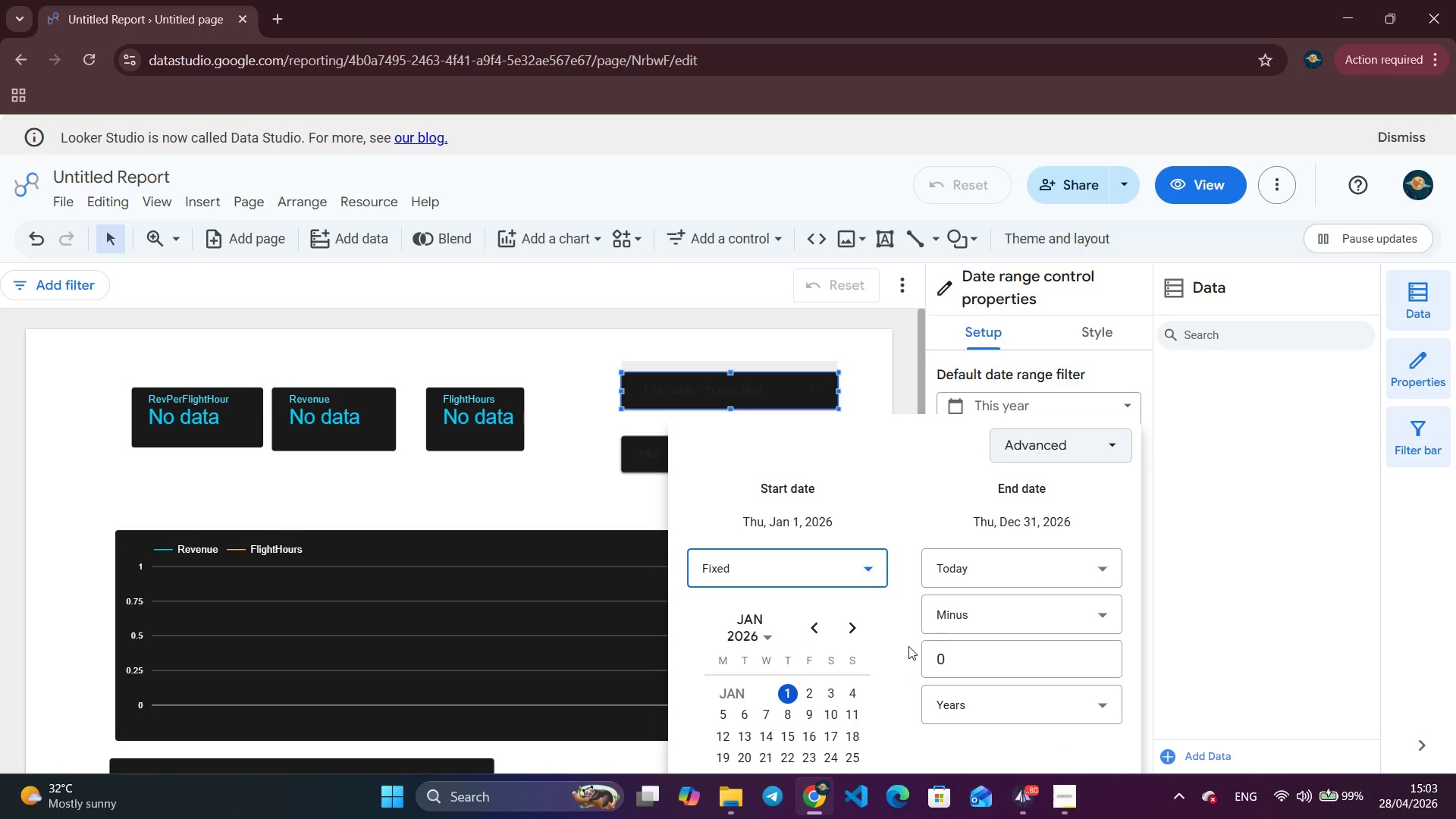 
scroll: coordinate [901, 646], scroll_direction: down, amount: 3.0
 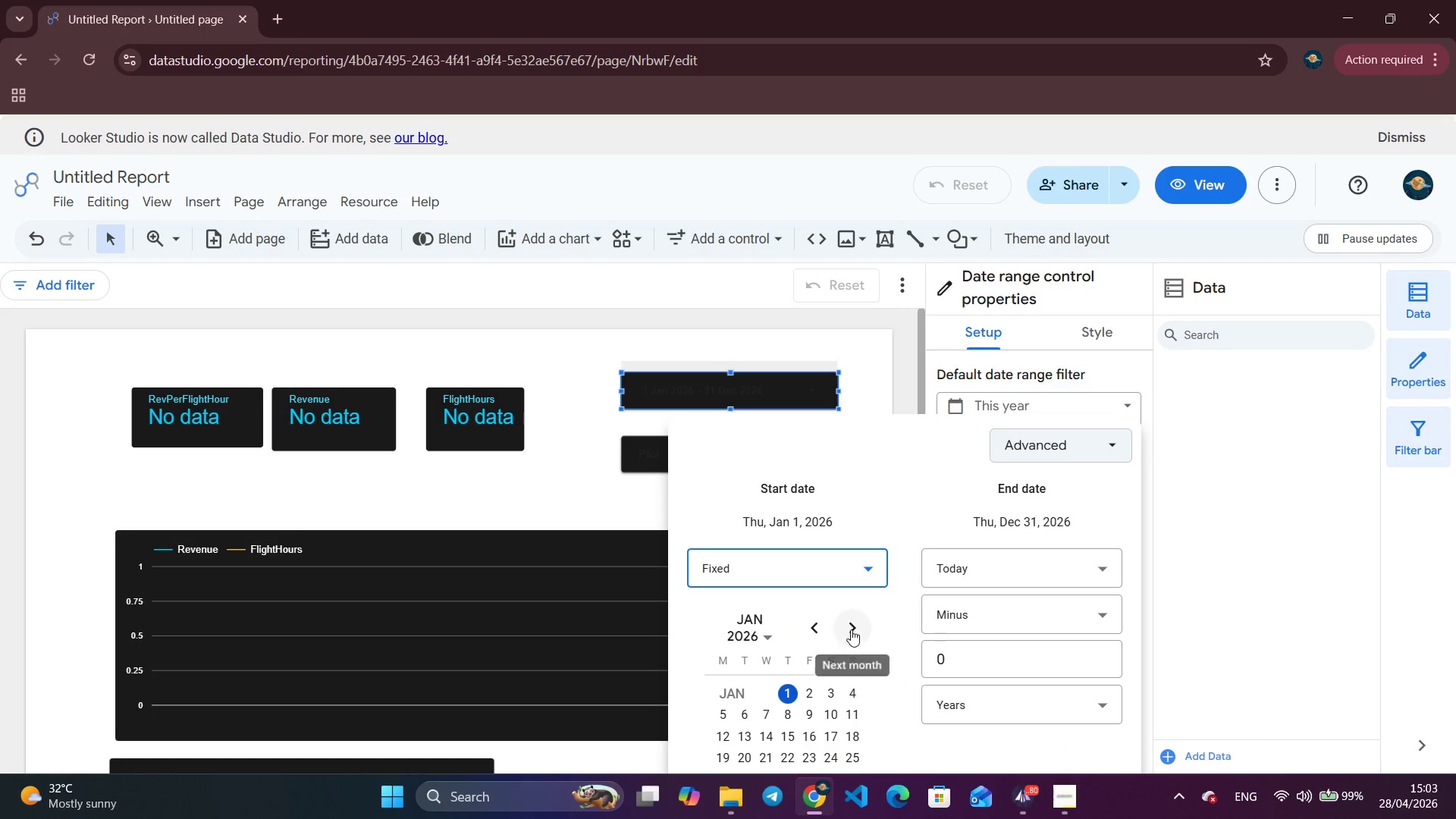 
left_click([852, 628])
 